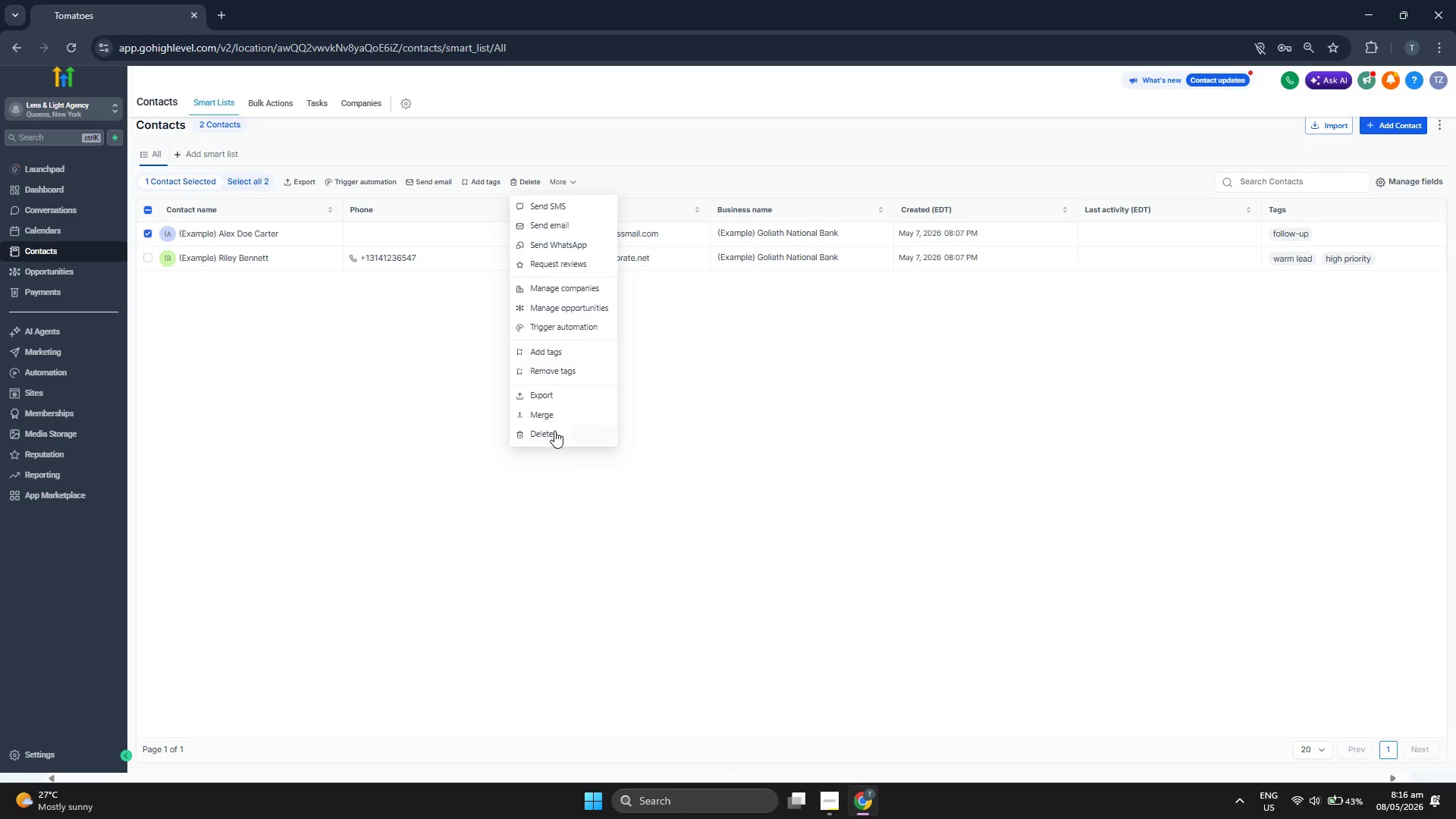 
left_click([554, 431])
 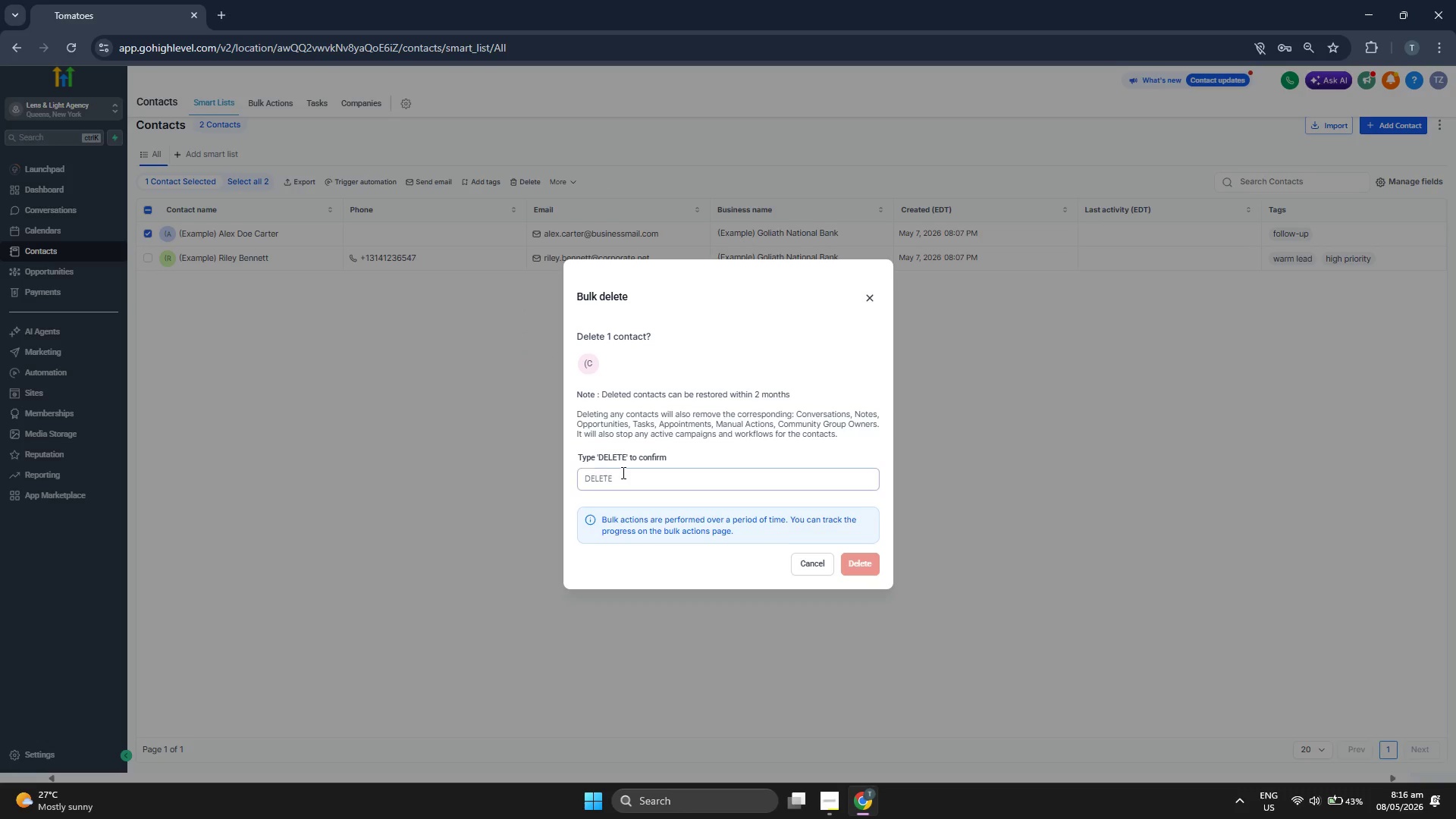 
left_click([625, 475])
 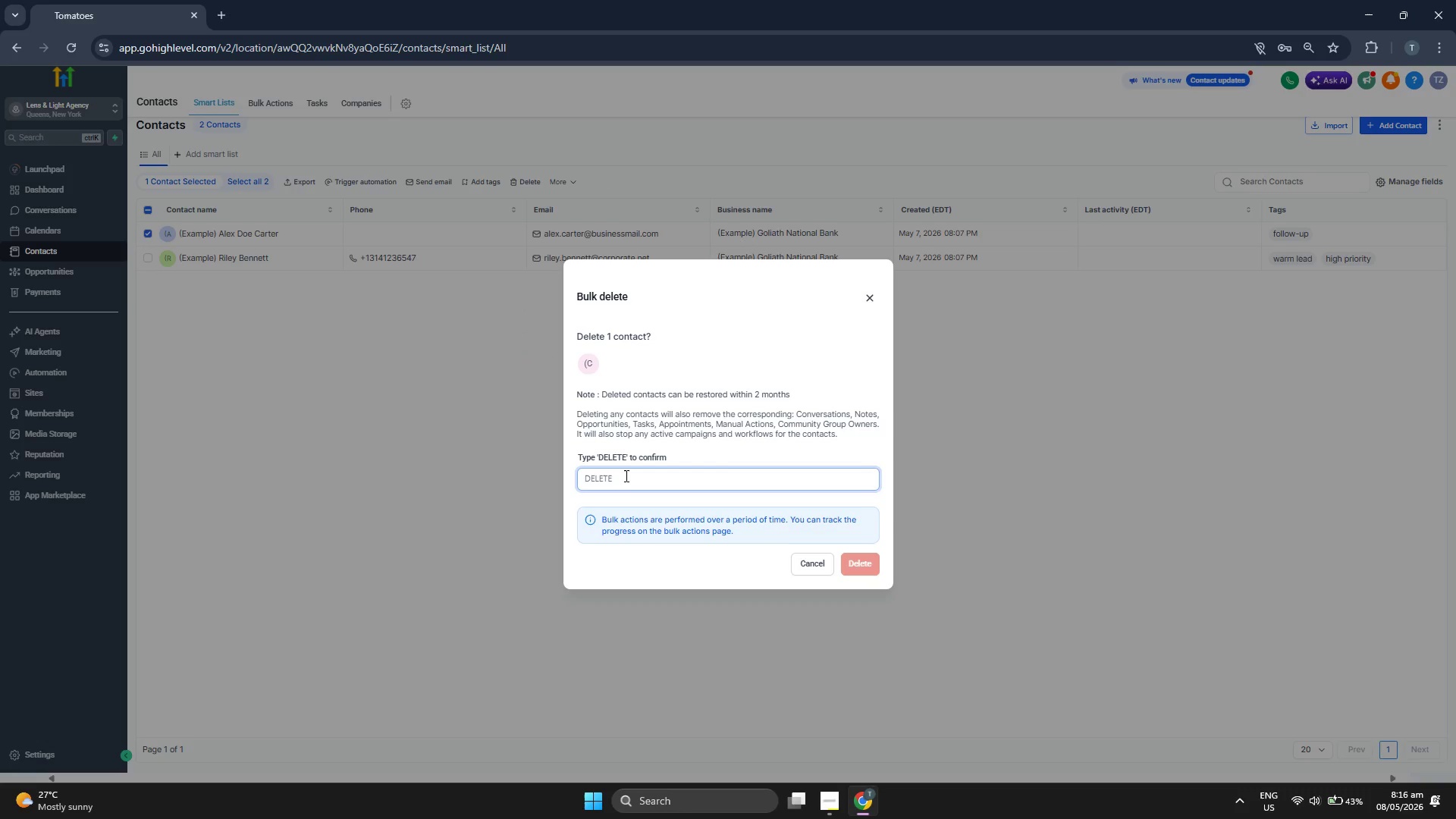 
type(DELETE)
 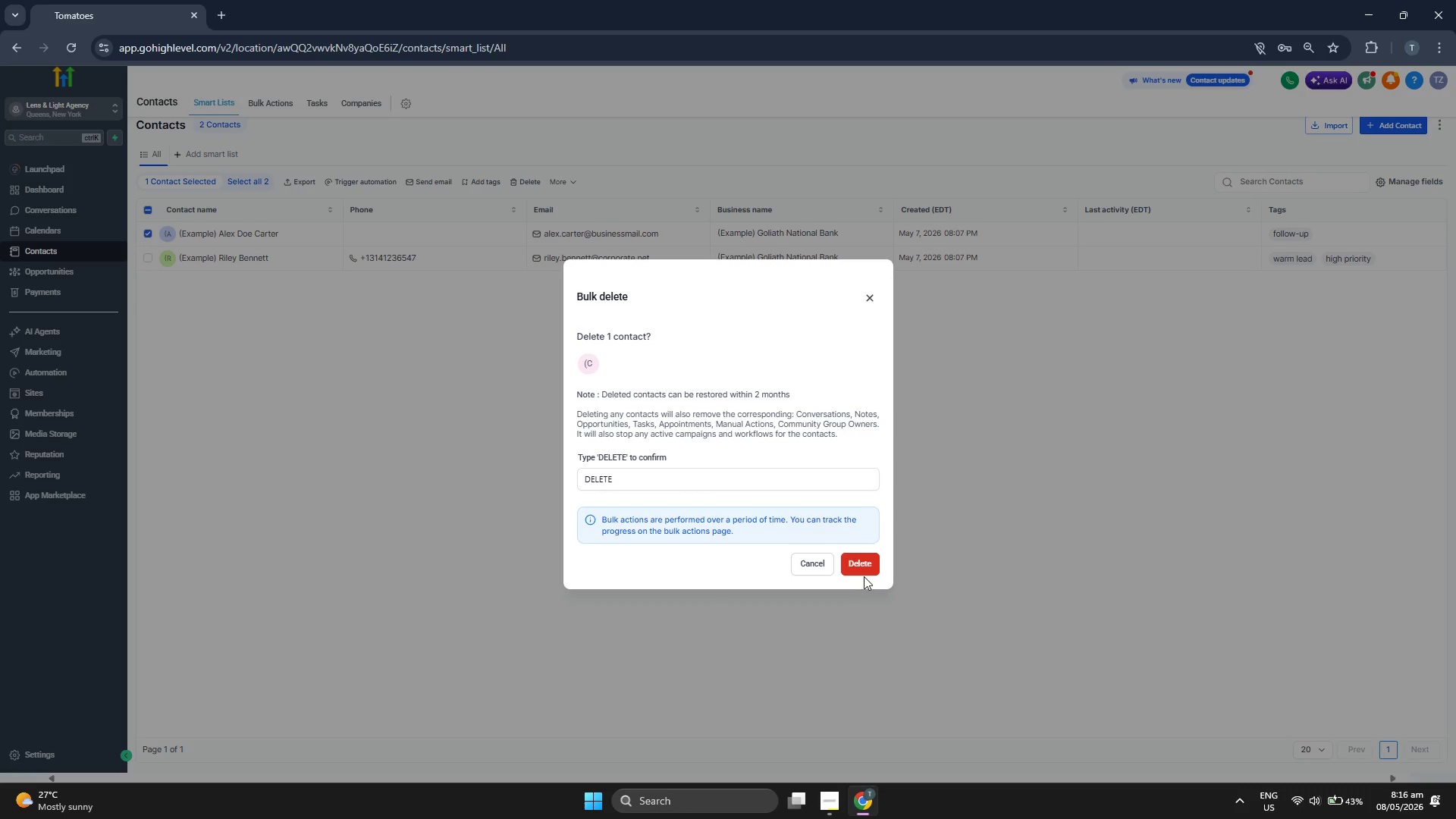 
left_click([864, 568])
 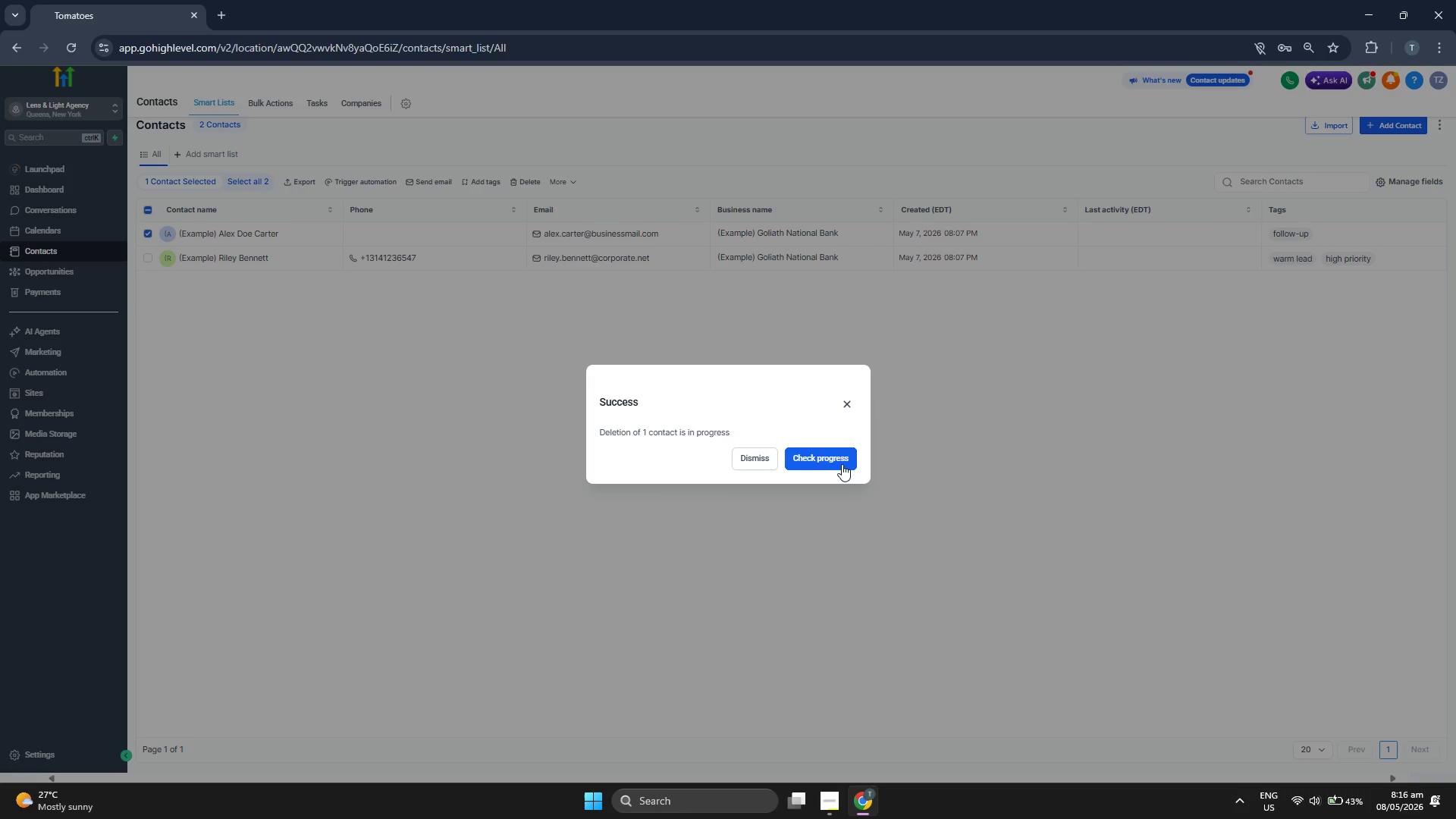 
left_click([752, 457])
 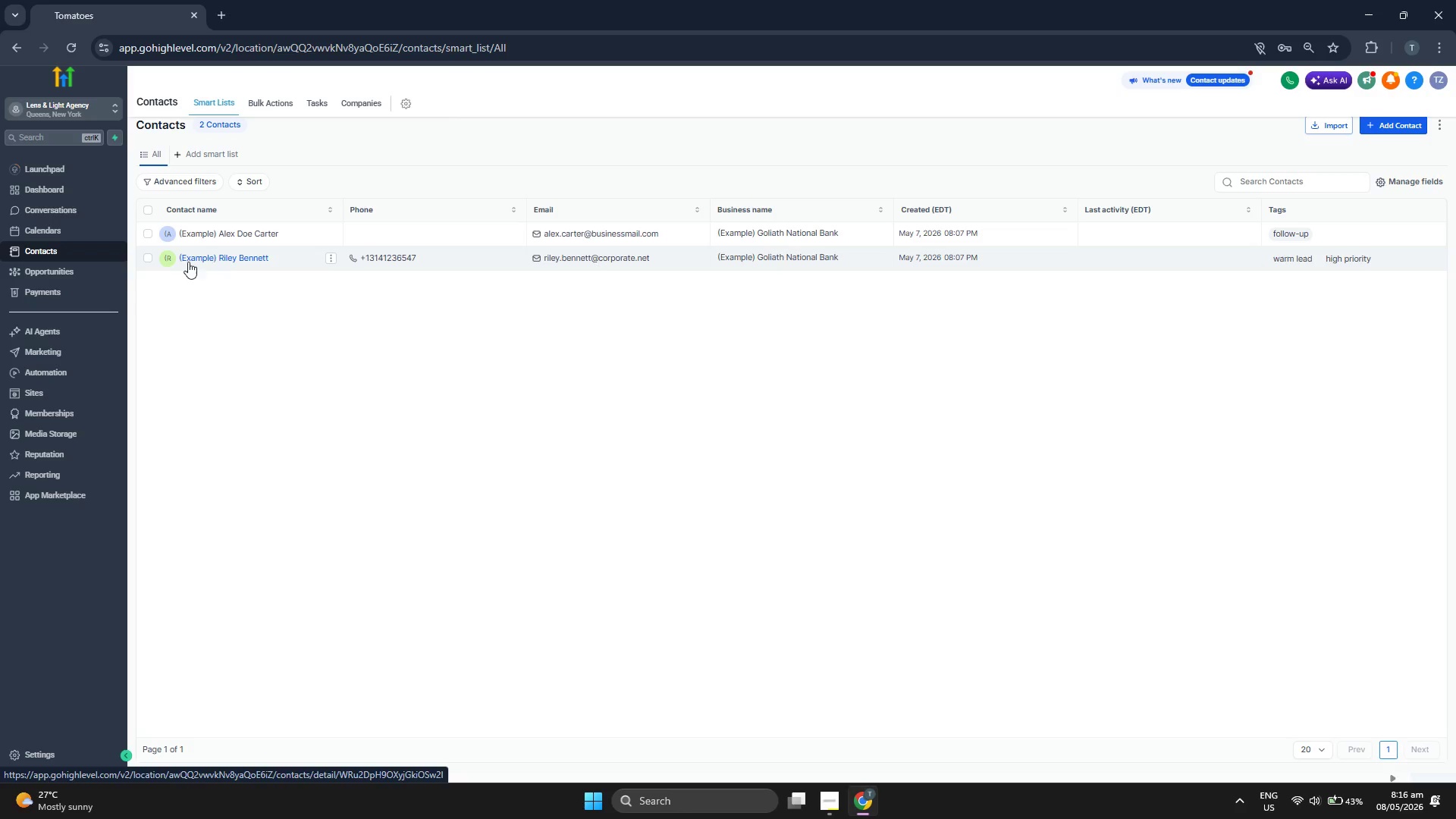 
left_click([146, 255])
 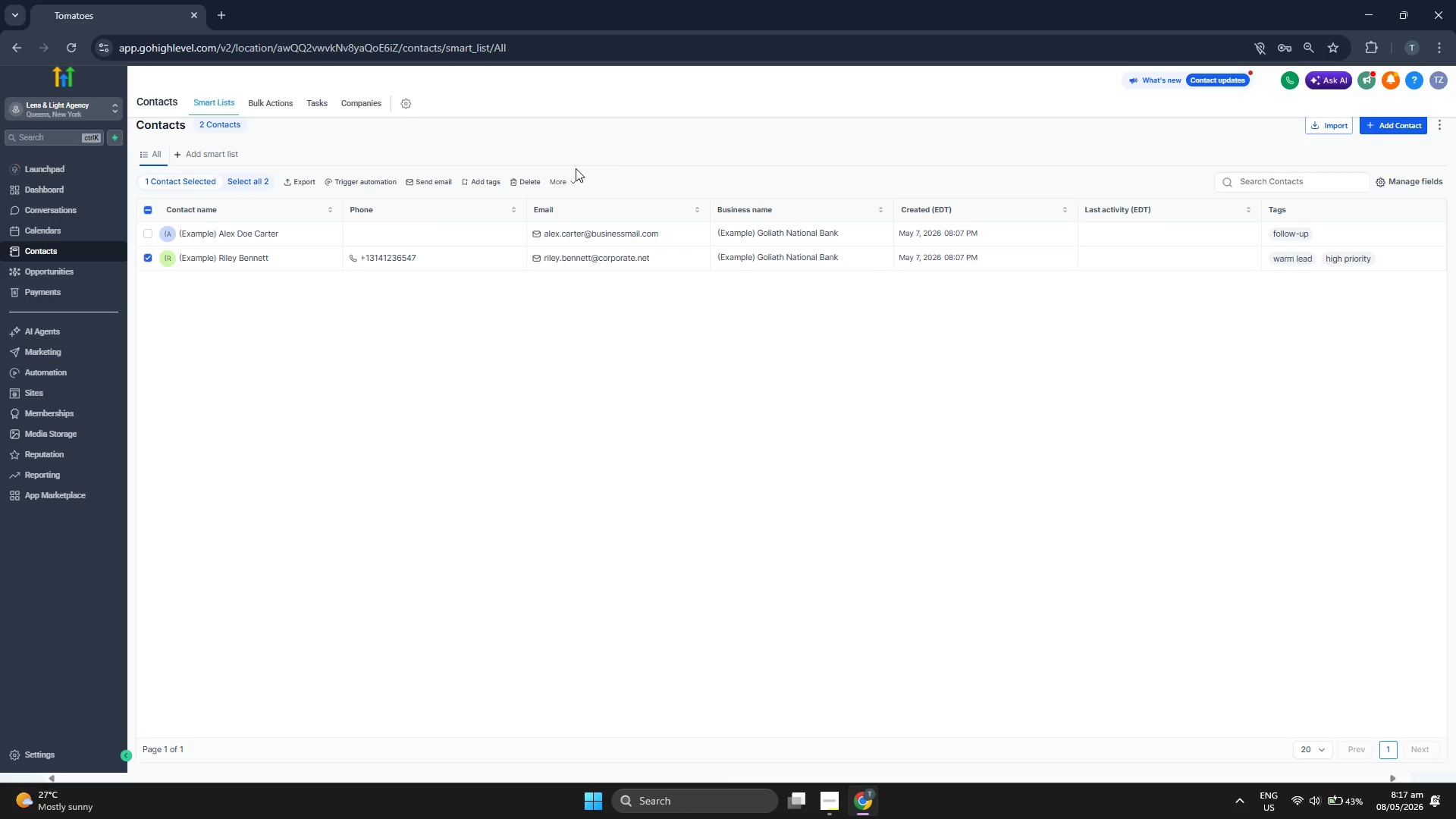 
left_click([561, 184])
 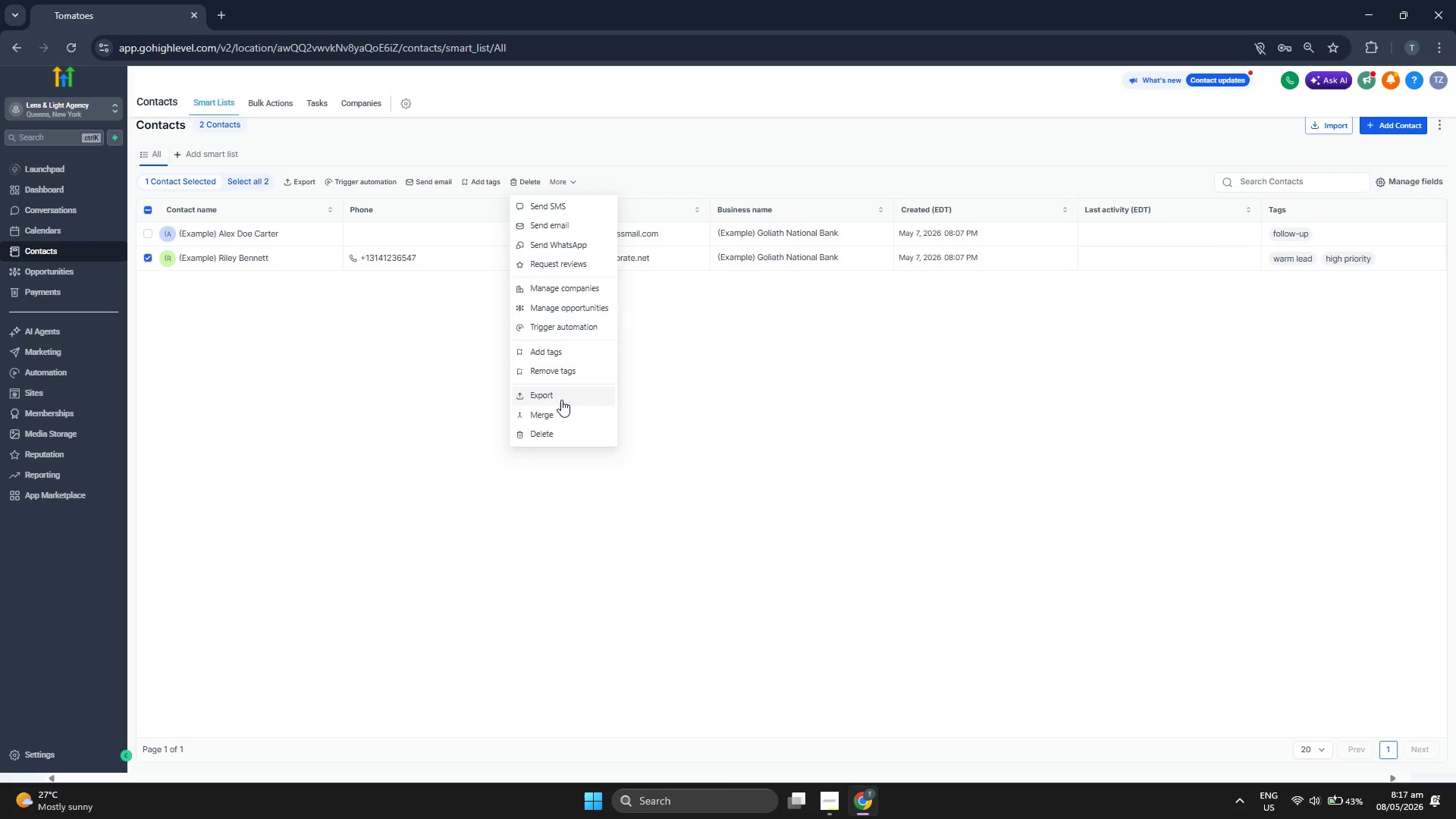 
mouse_move([551, 436])
 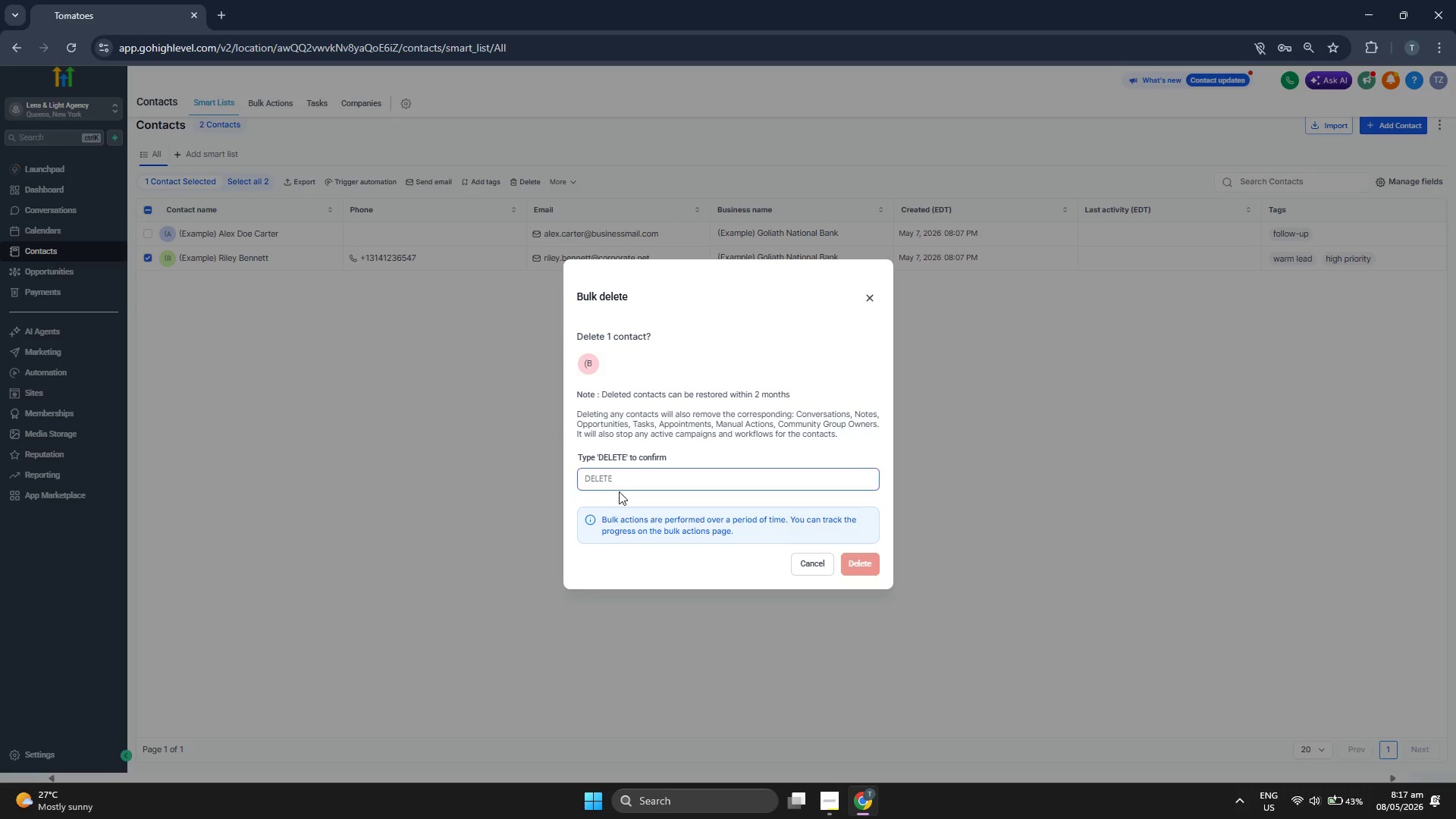 
left_click([619, 492])
 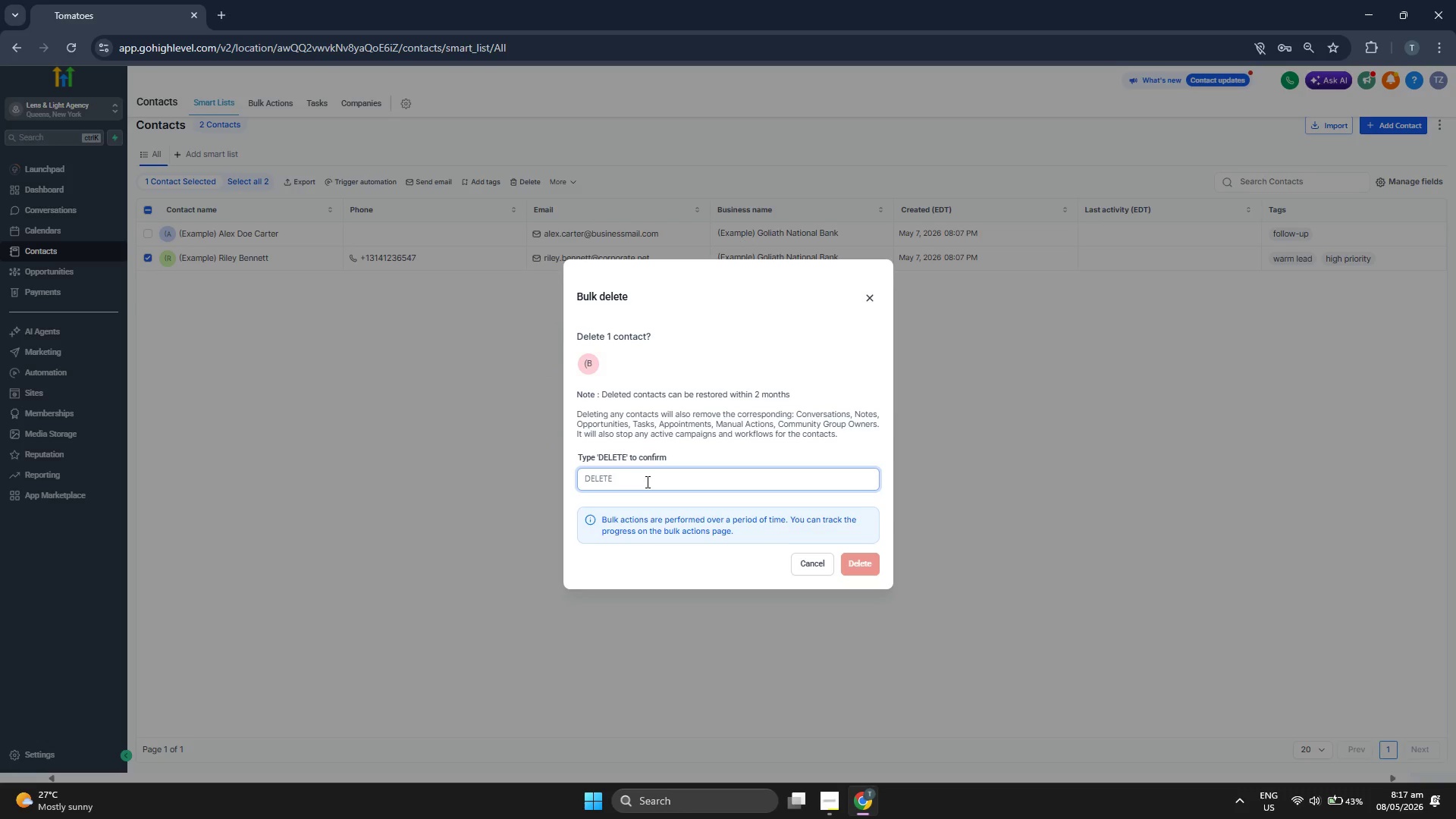 
type(DELETE)
 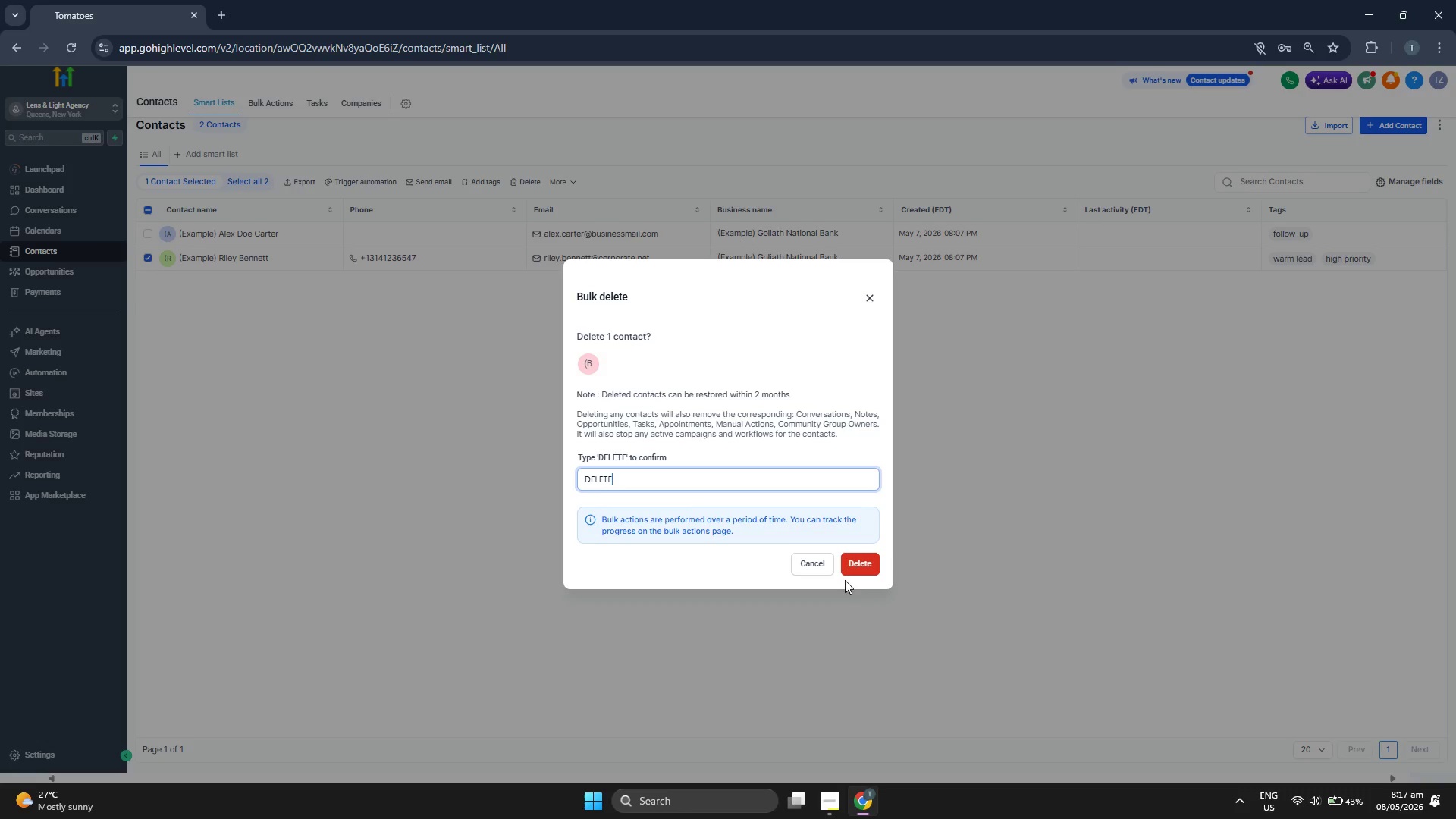 
mouse_move([858, 557])
 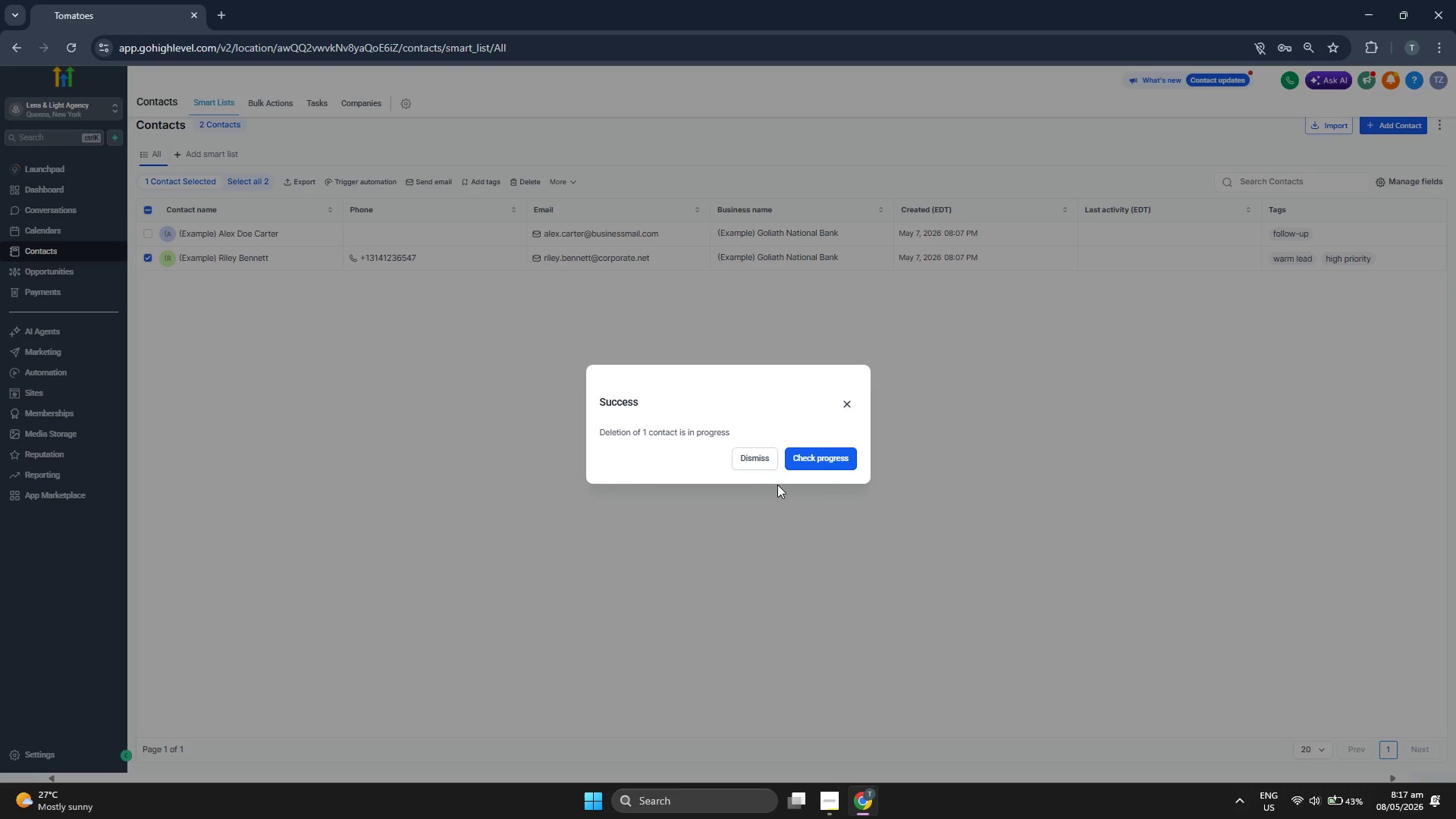 
left_click([751, 453])
 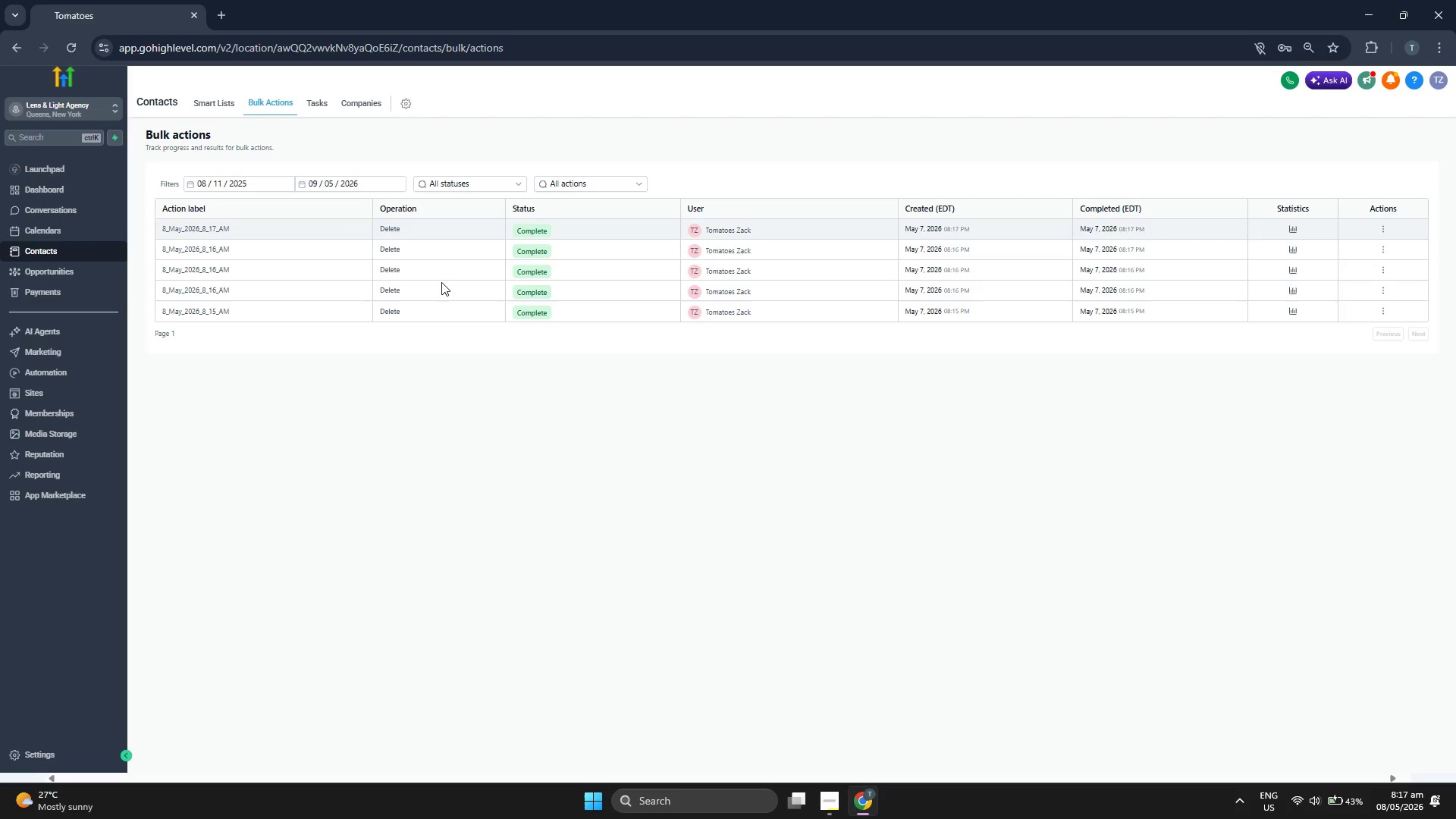 
wait(7.38)
 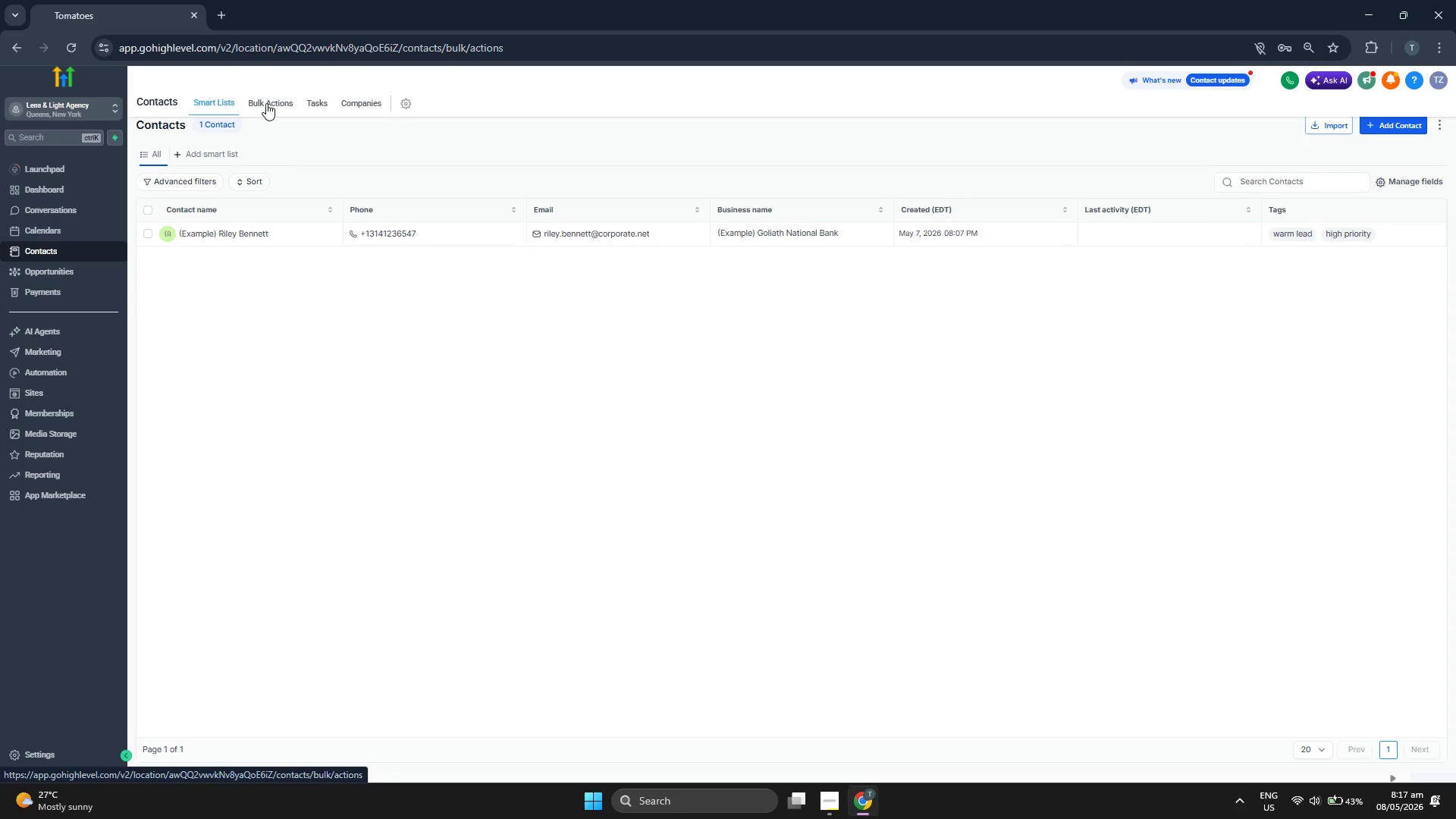 
left_click([216, 104])
 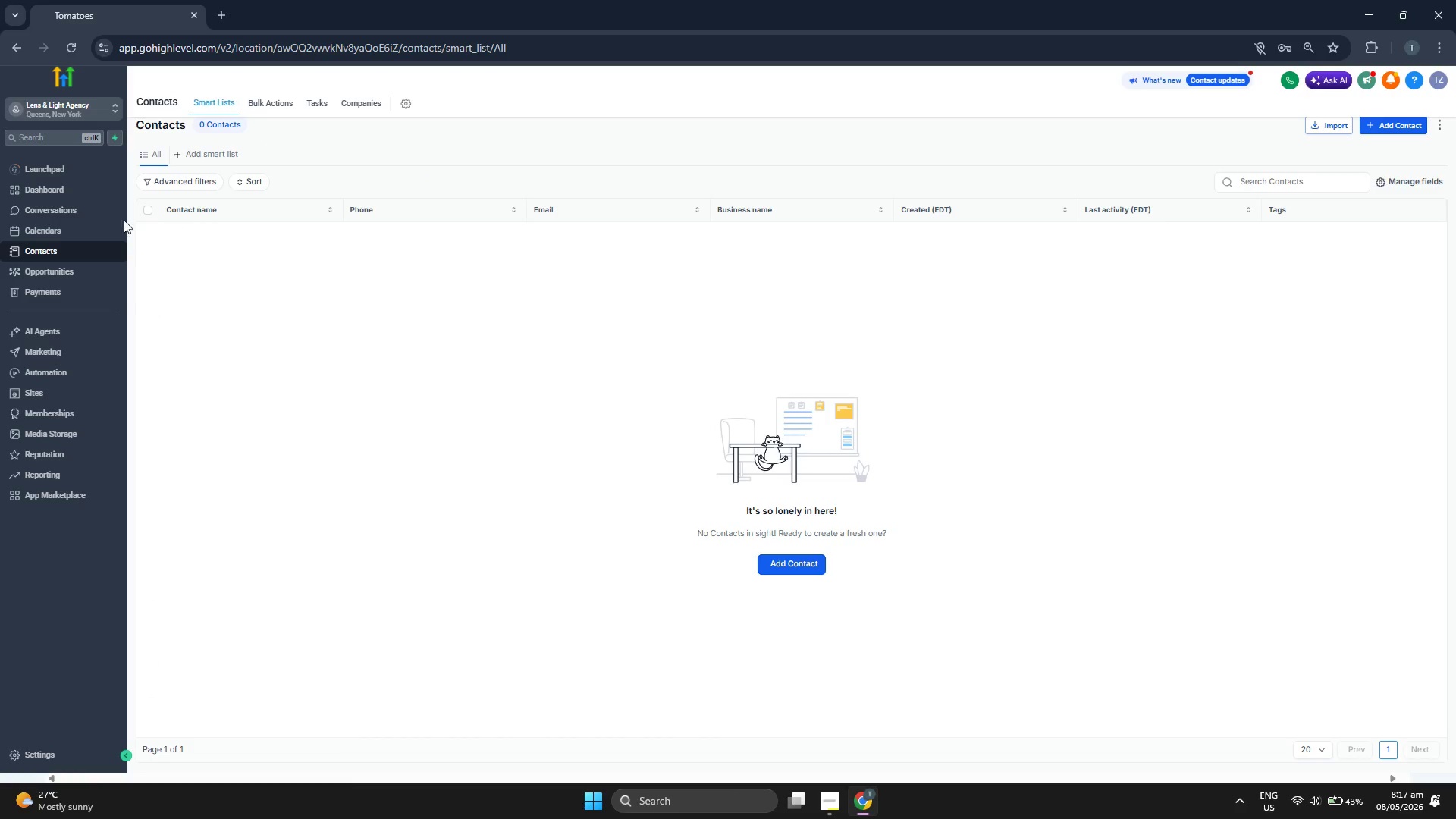 
wait(5.95)
 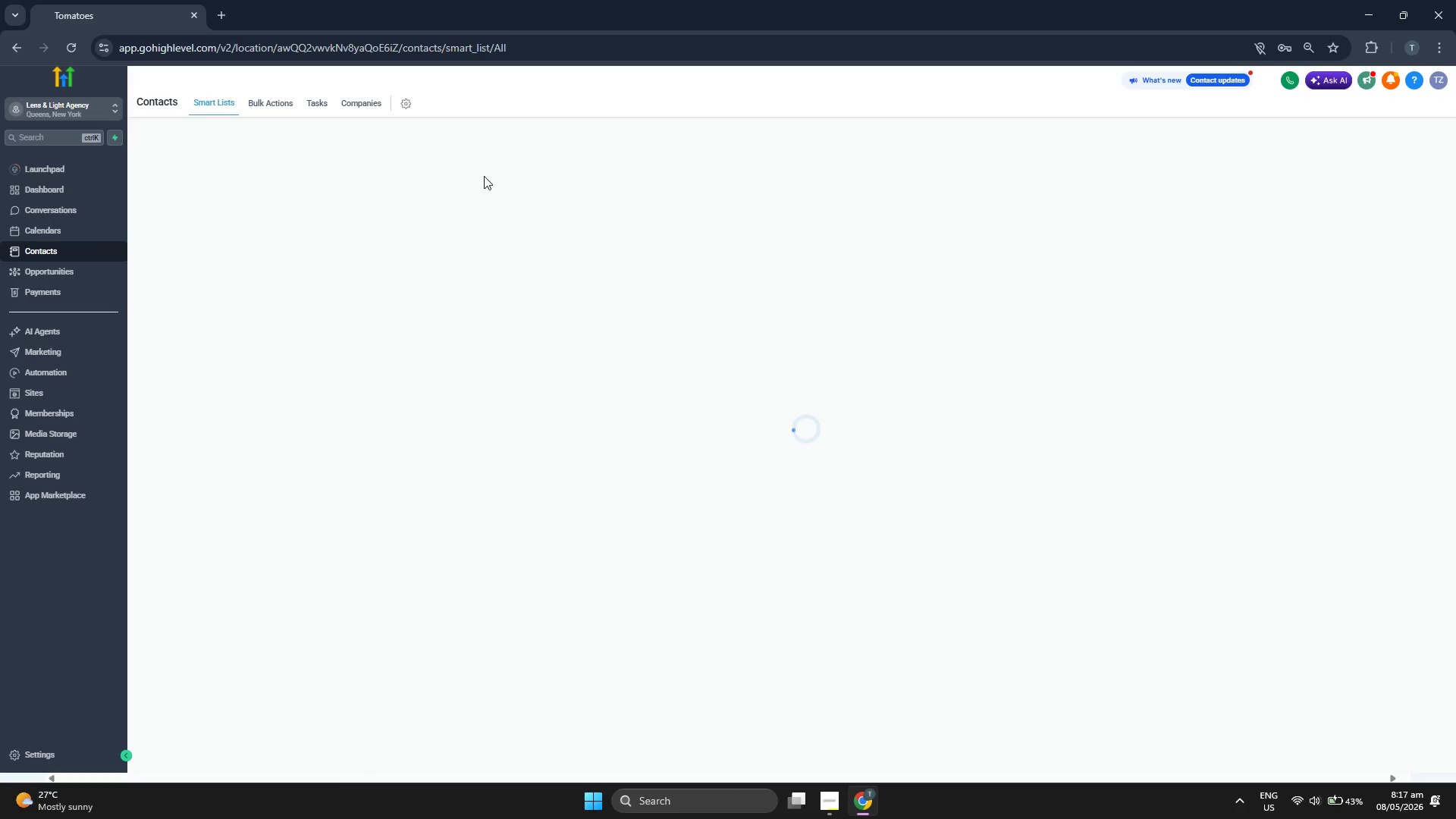 
left_click([80, 231])
 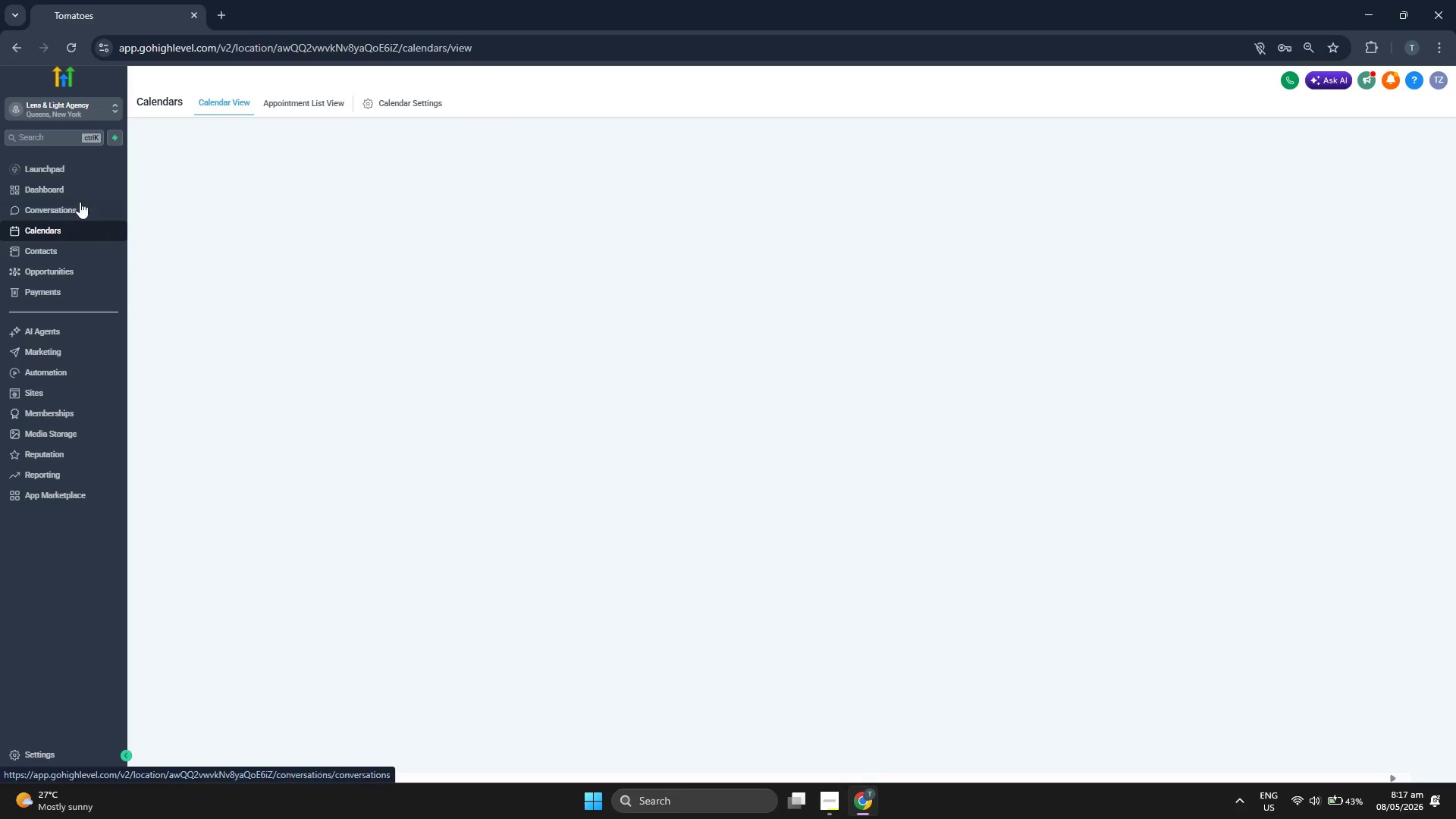 
left_click([81, 192])
 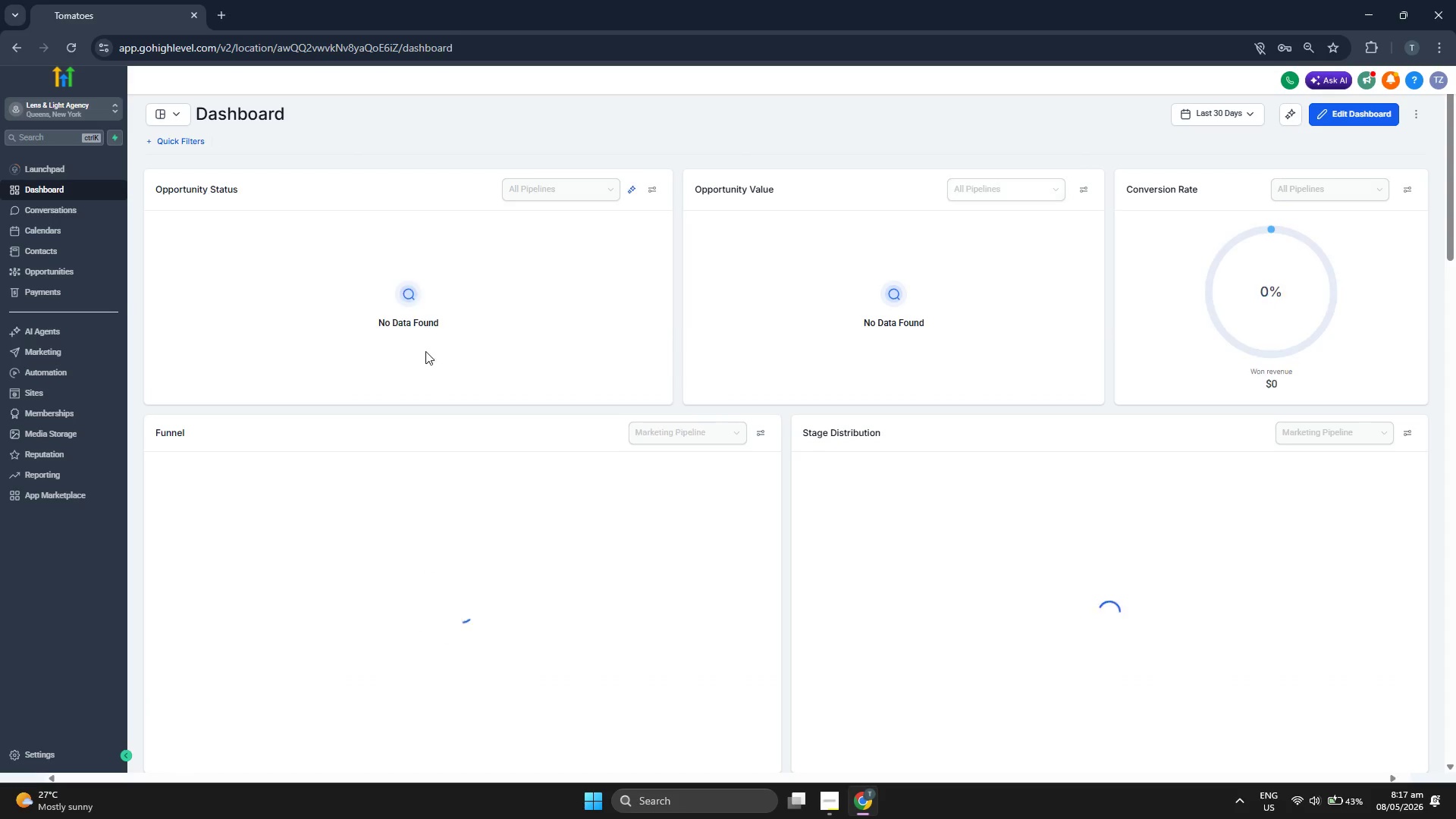 
wait(6.72)
 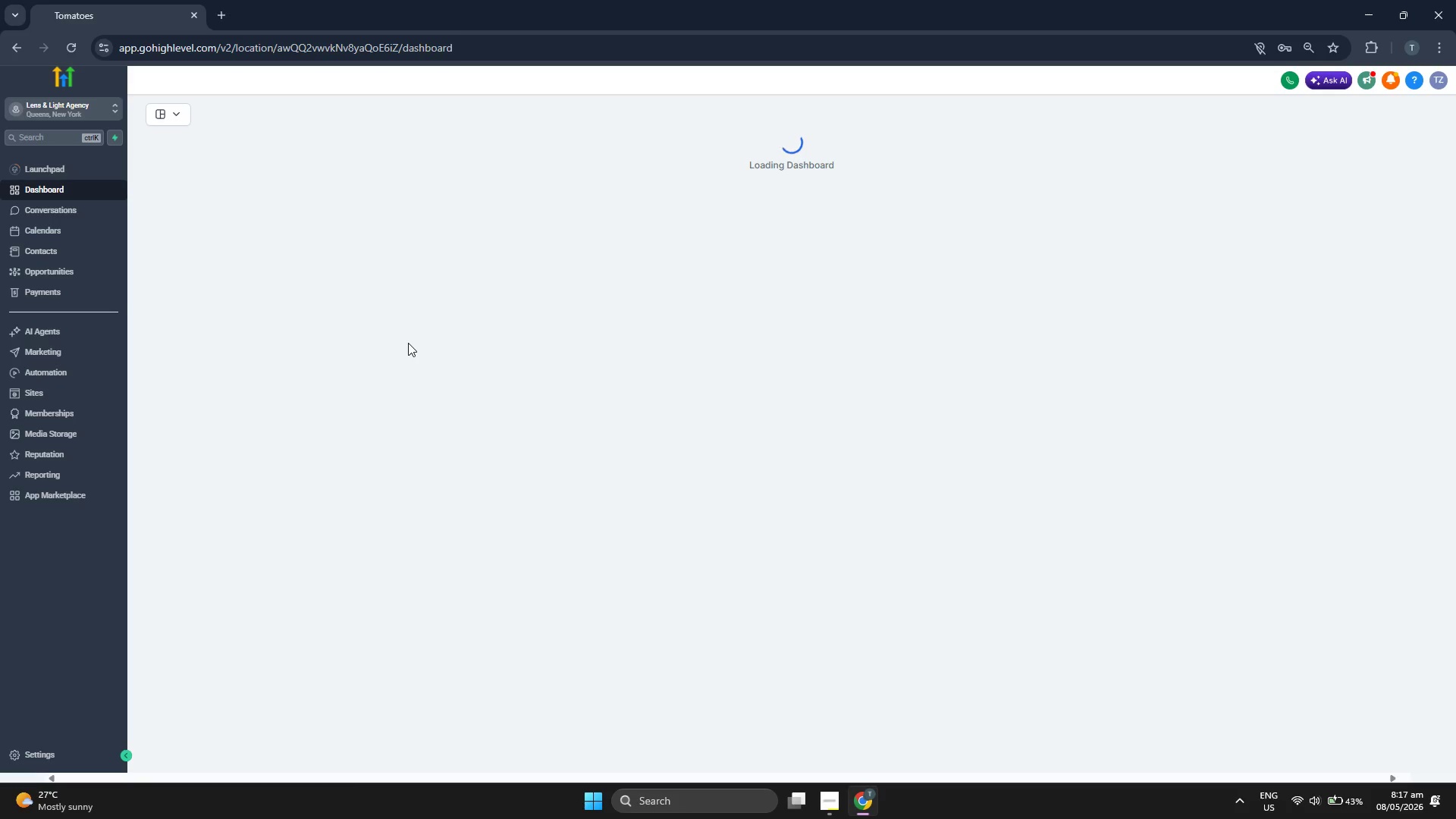 
scroll: coordinate [788, 394], scroll_direction: down, amount: 3.0
 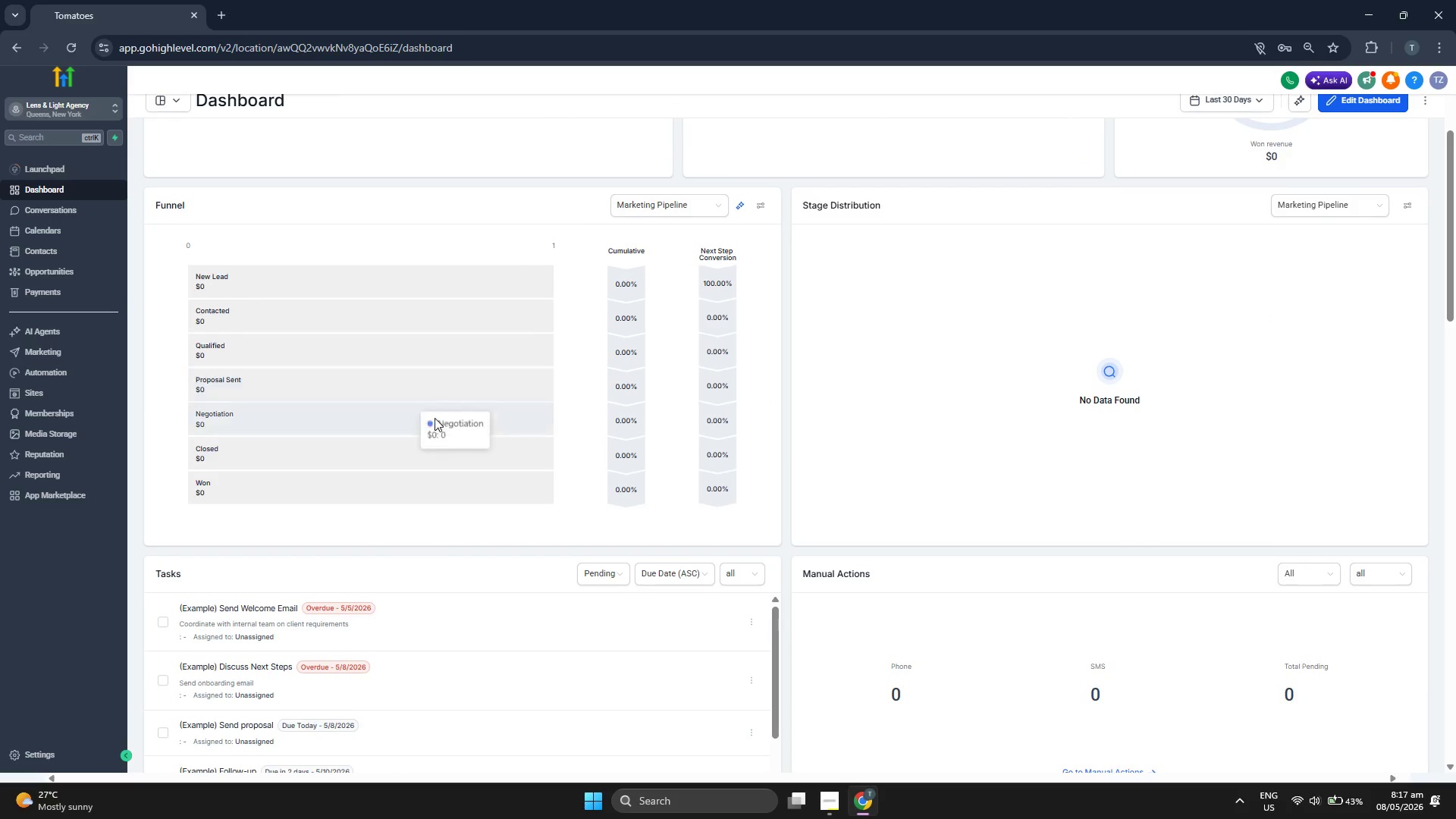 
scroll: coordinate [904, 504], scroll_direction: up, amount: 3.0
 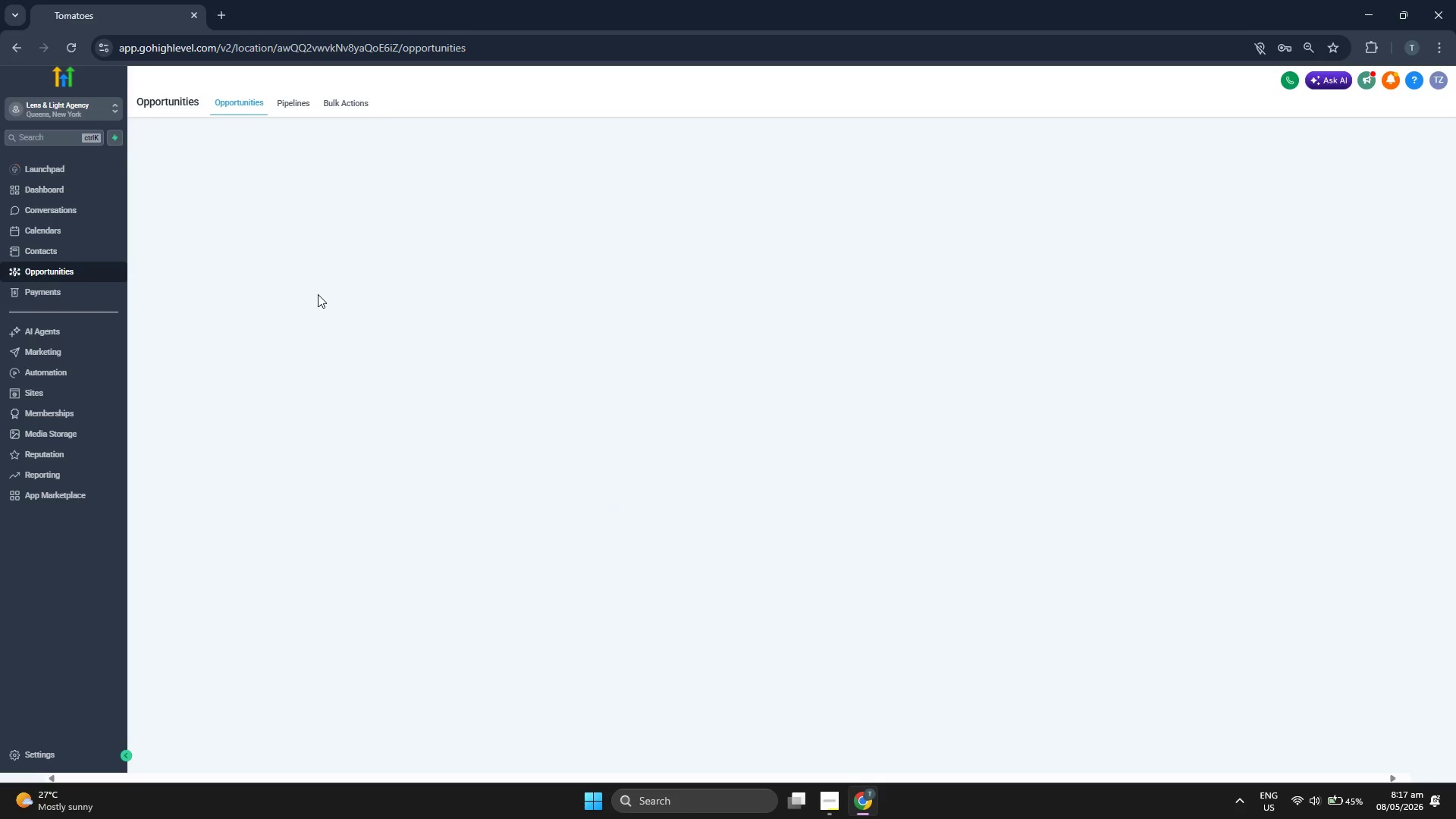 
wait(9.81)
 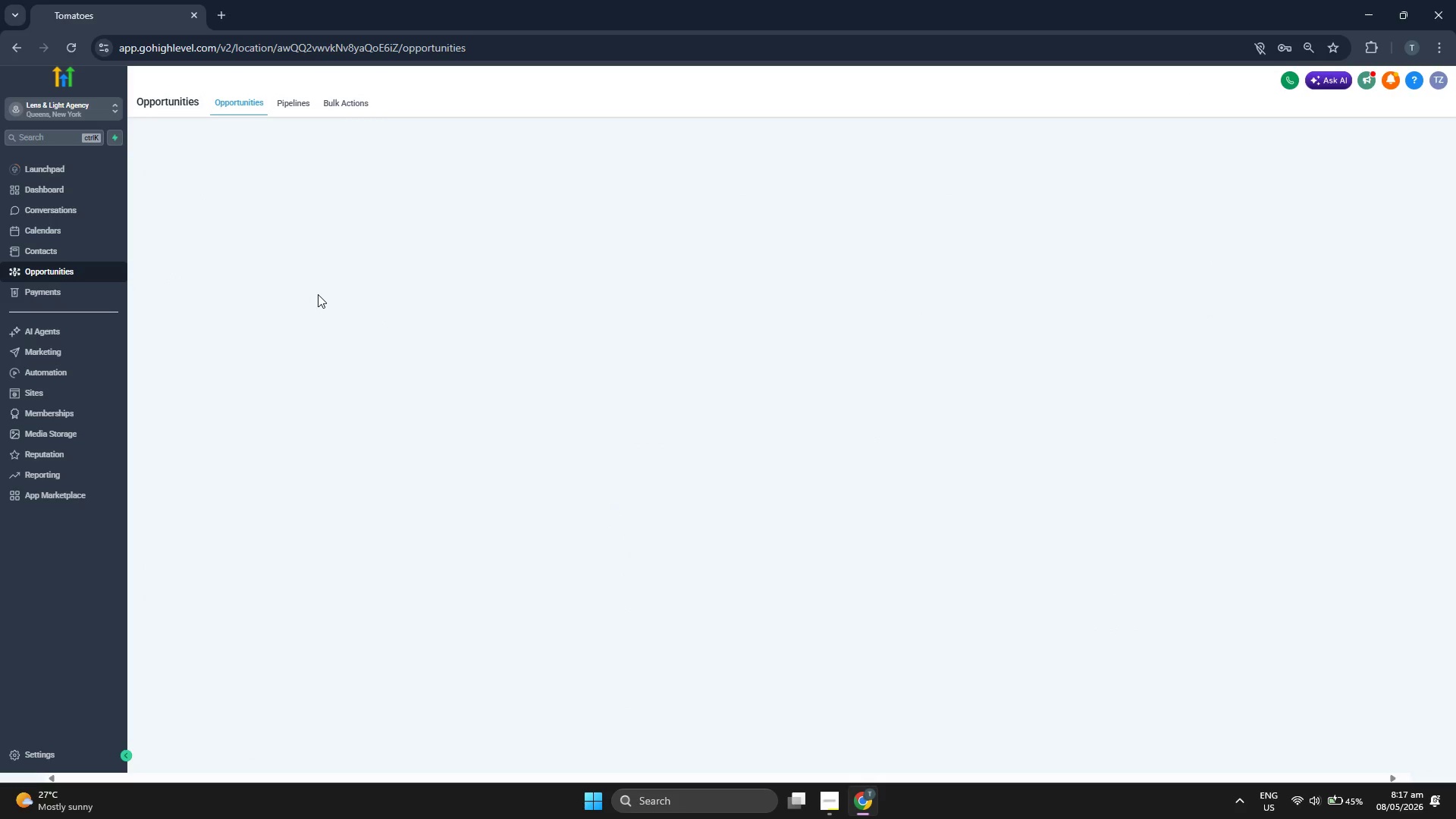 
left_click([290, 108])
 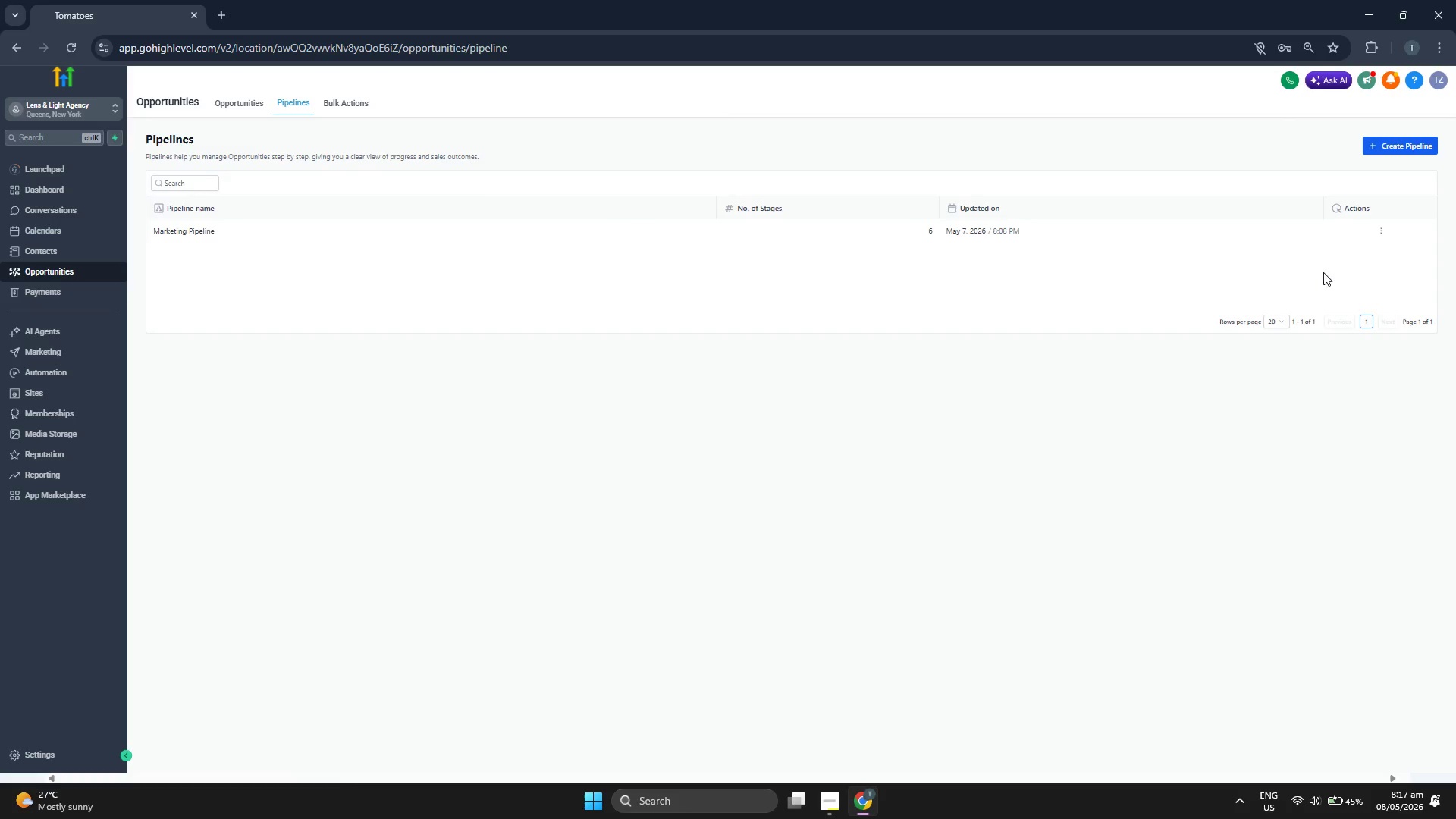 
left_click([1384, 237])
 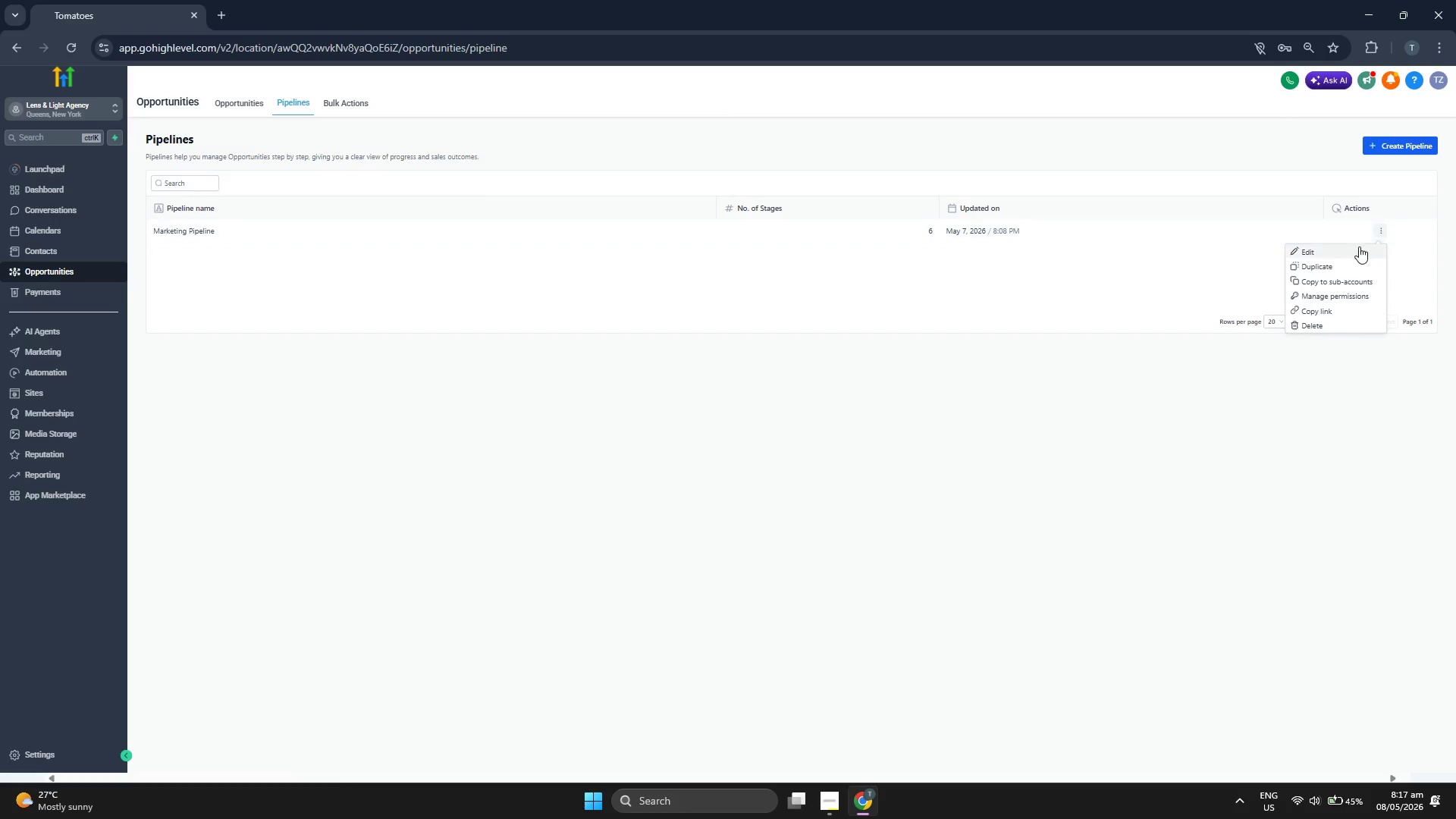 
left_click([1358, 249])
 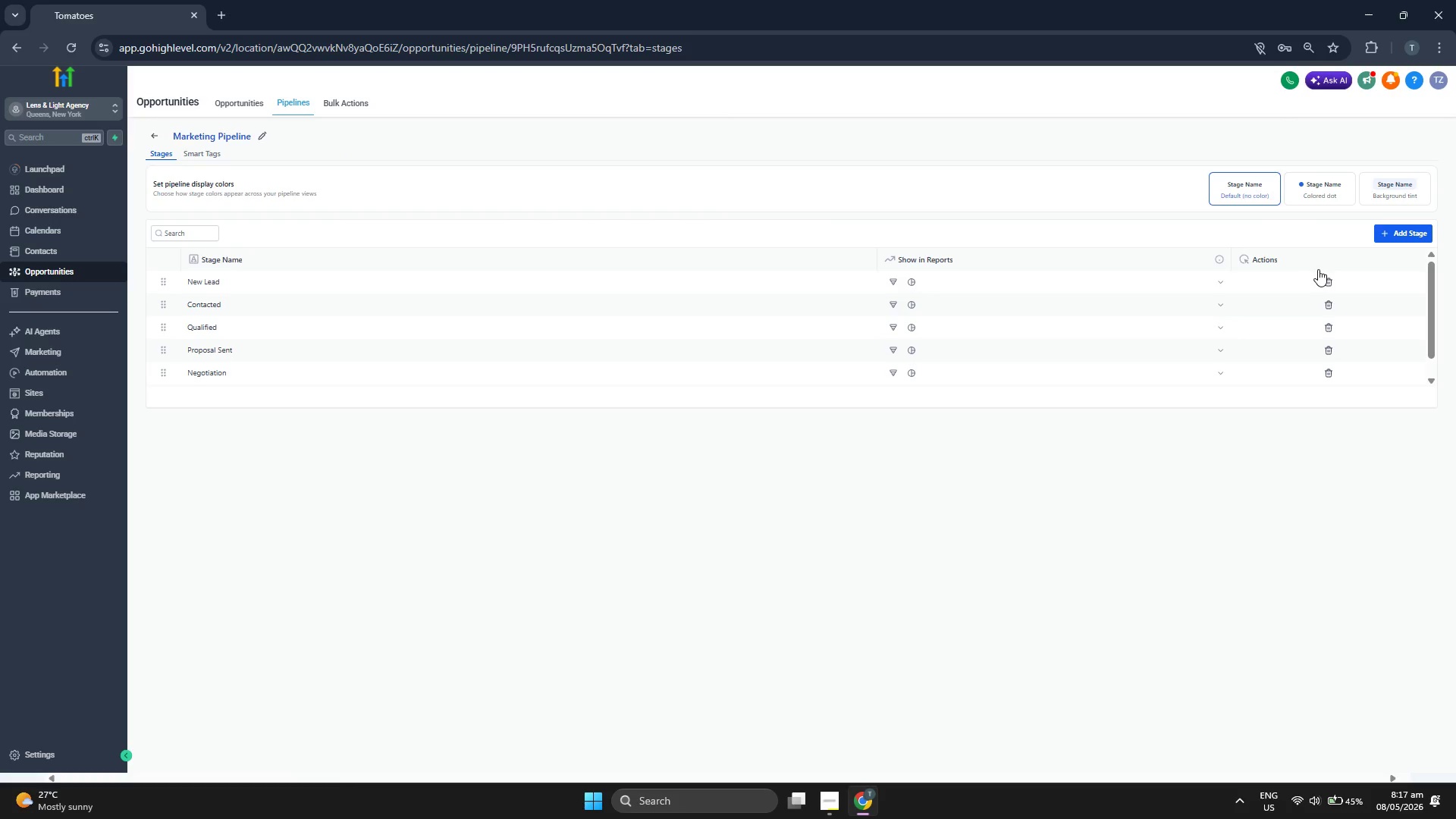 
left_click([1323, 278])
 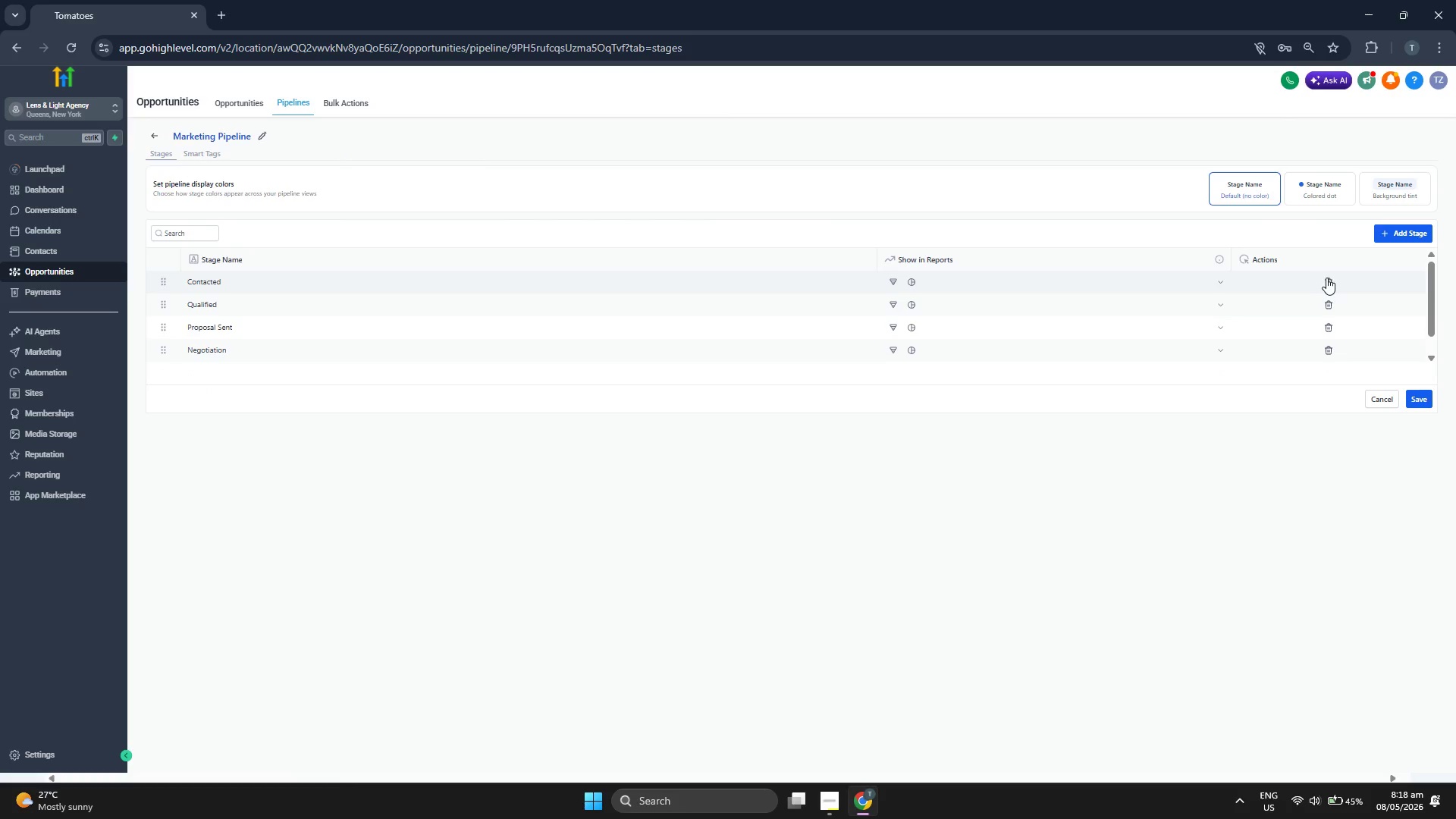 
left_click([1326, 278])
 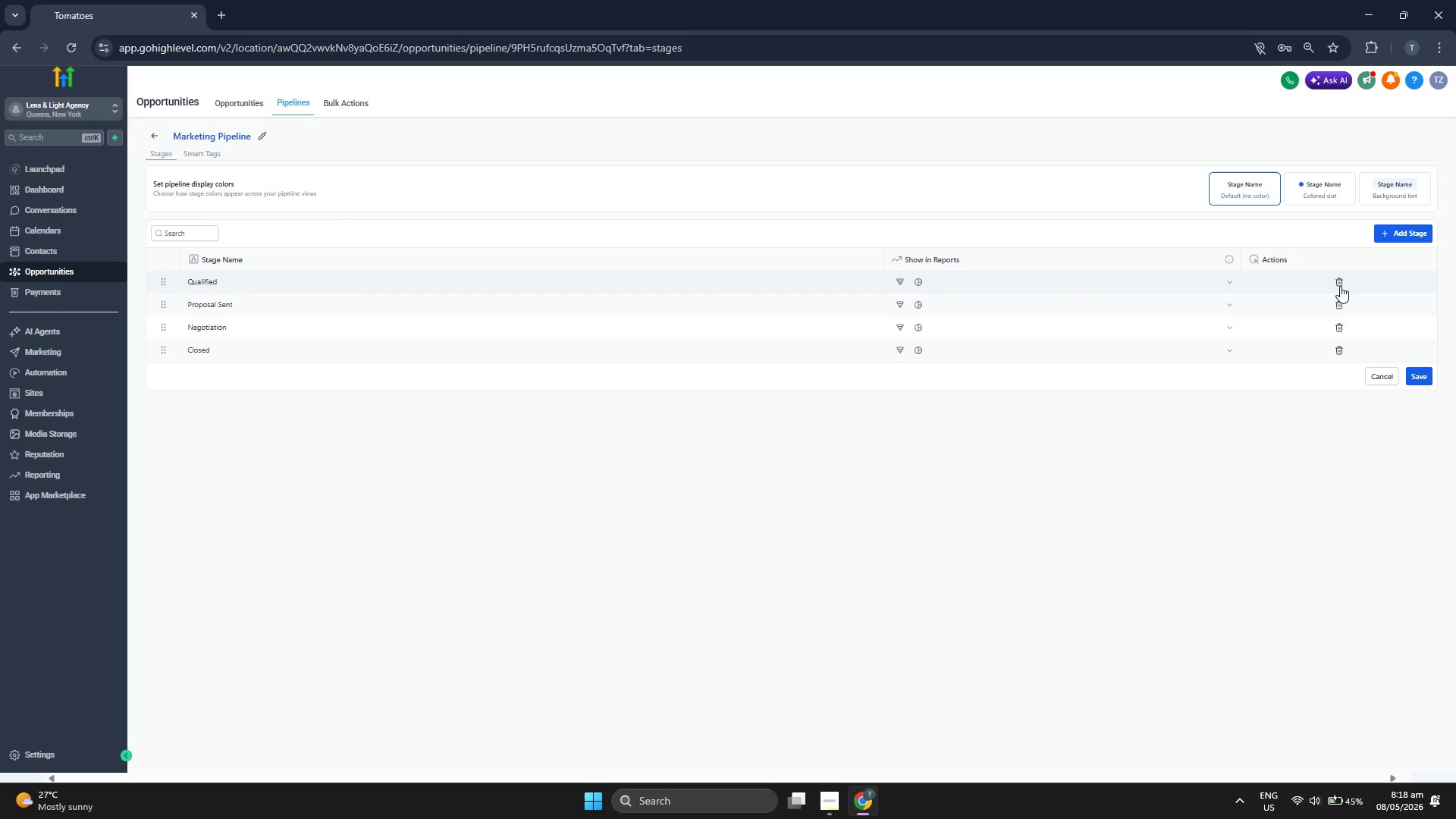 
left_click([1339, 281])
 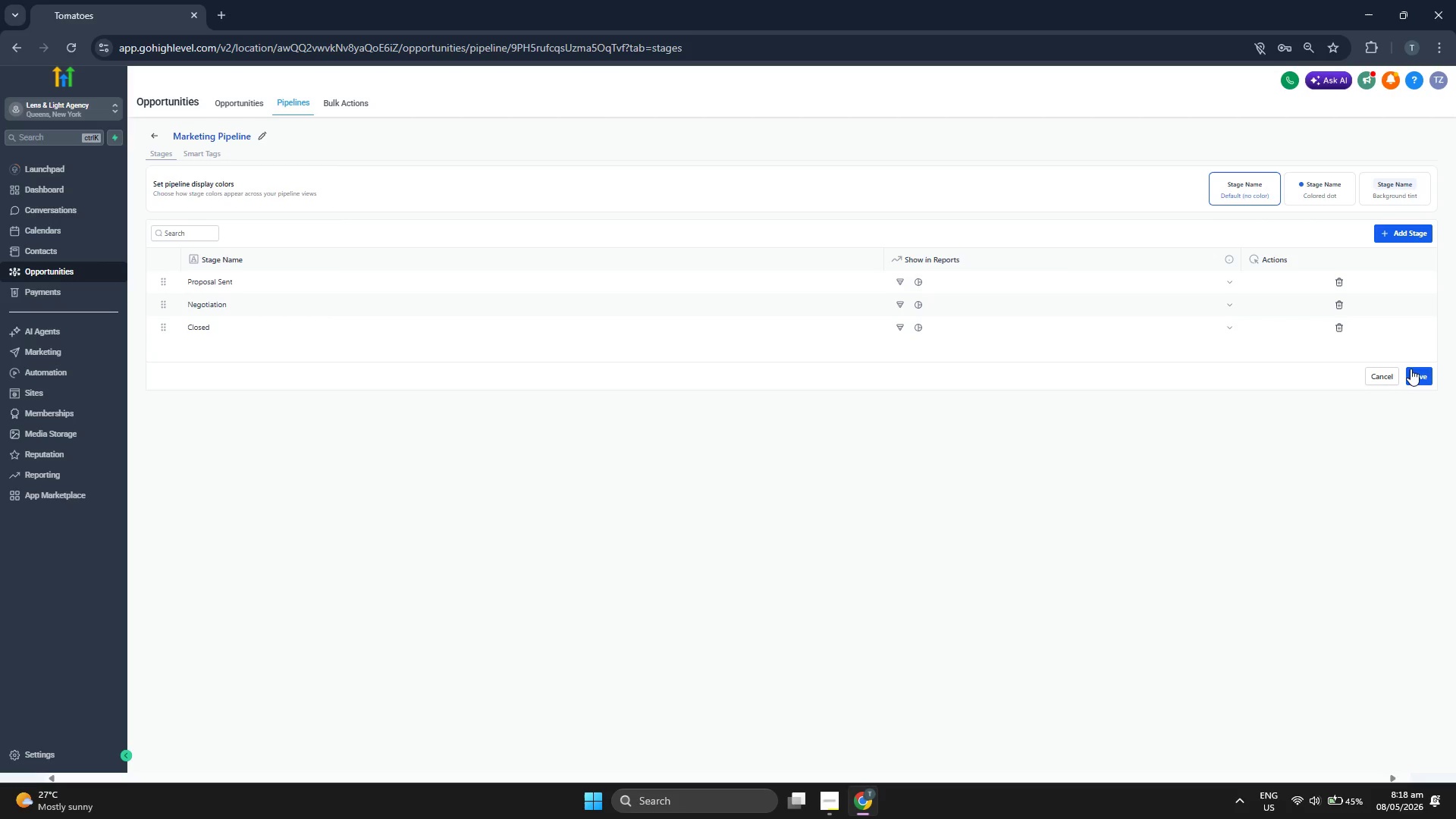 
left_click([1410, 372])
 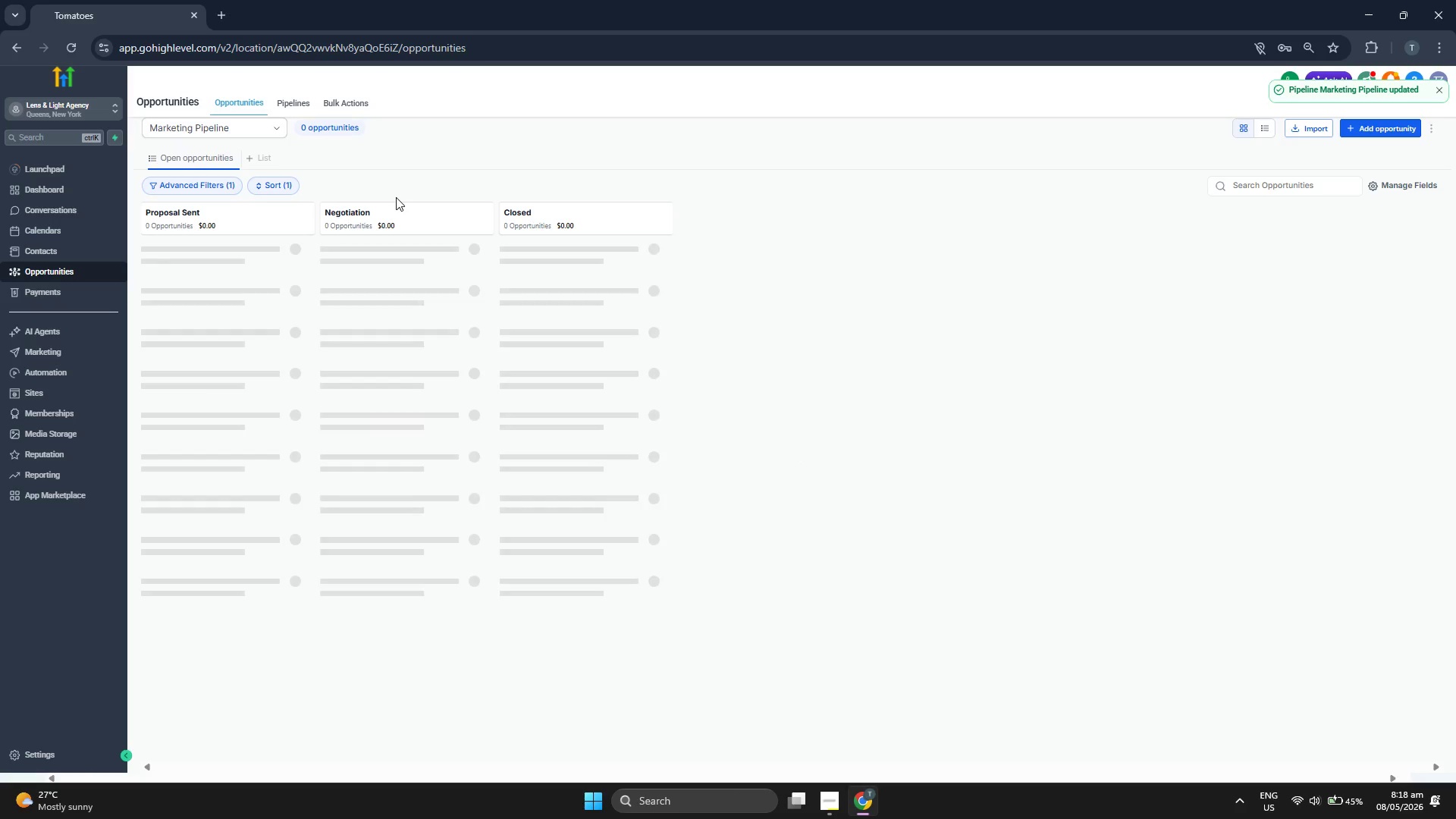 
wait(6.55)
 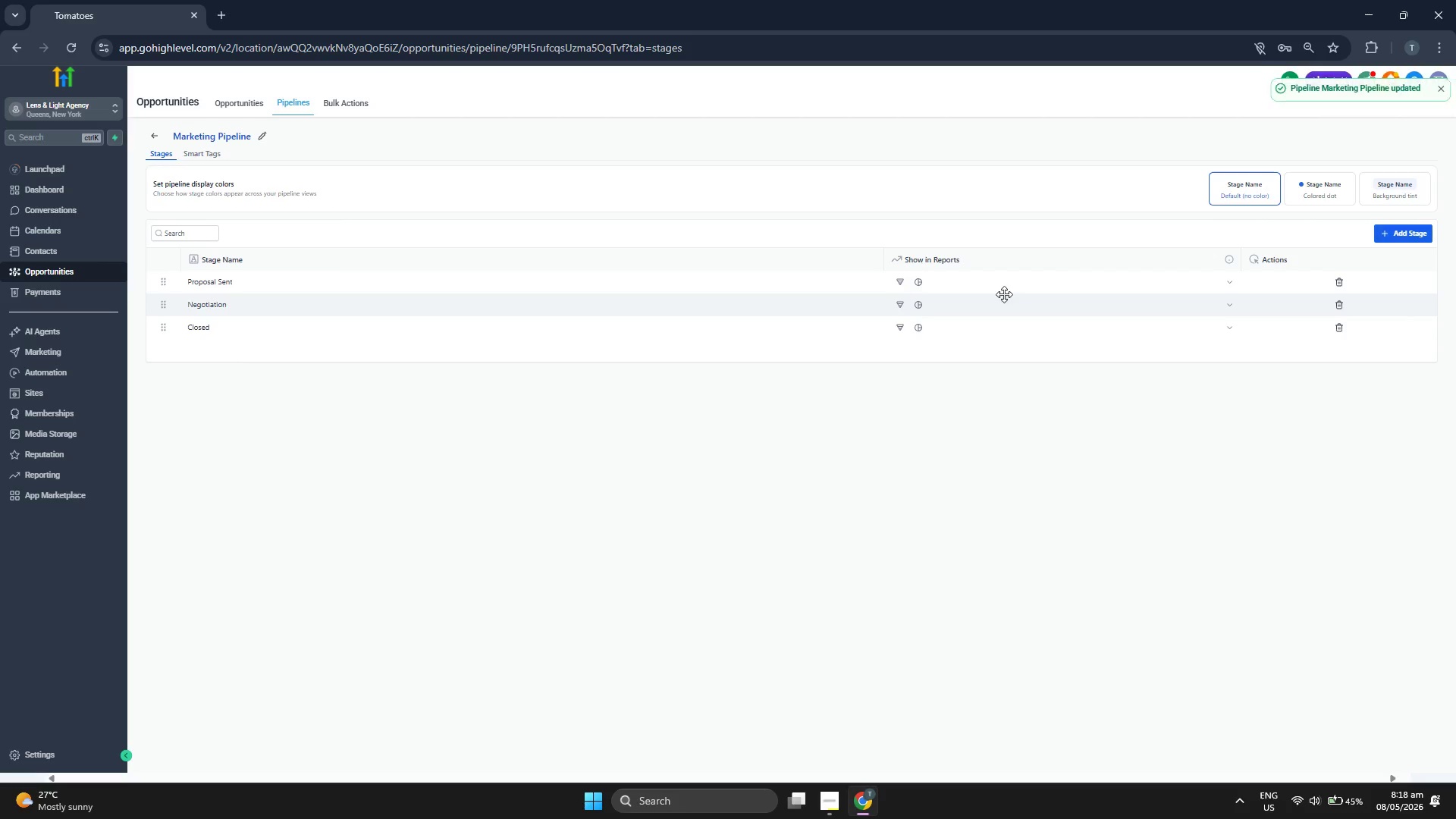 
left_click([88, 194])
 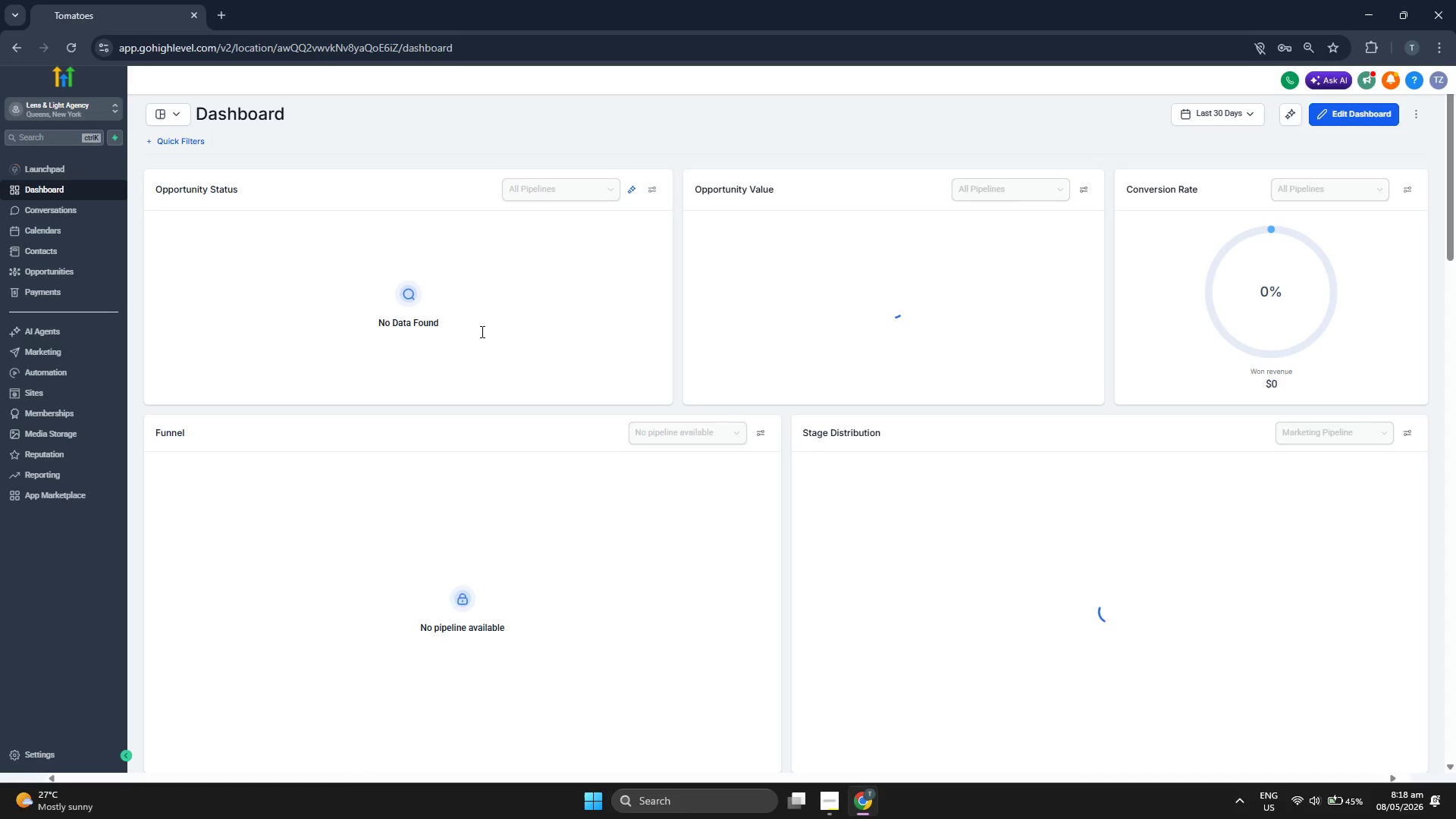 
scroll: coordinate [494, 517], scroll_direction: down, amount: 4.0
 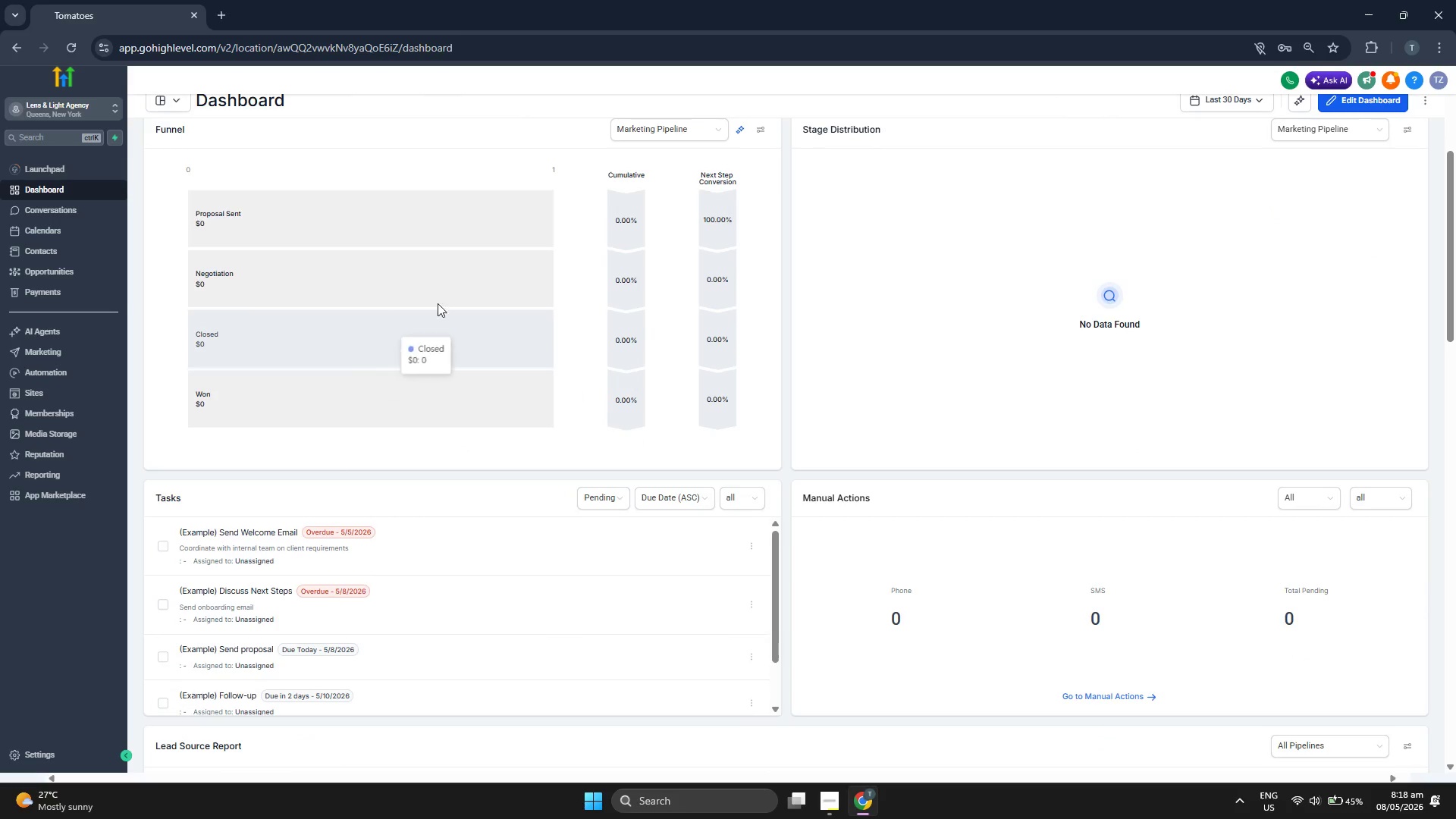 
scroll: coordinate [860, 488], scroll_direction: up, amount: 1.0
 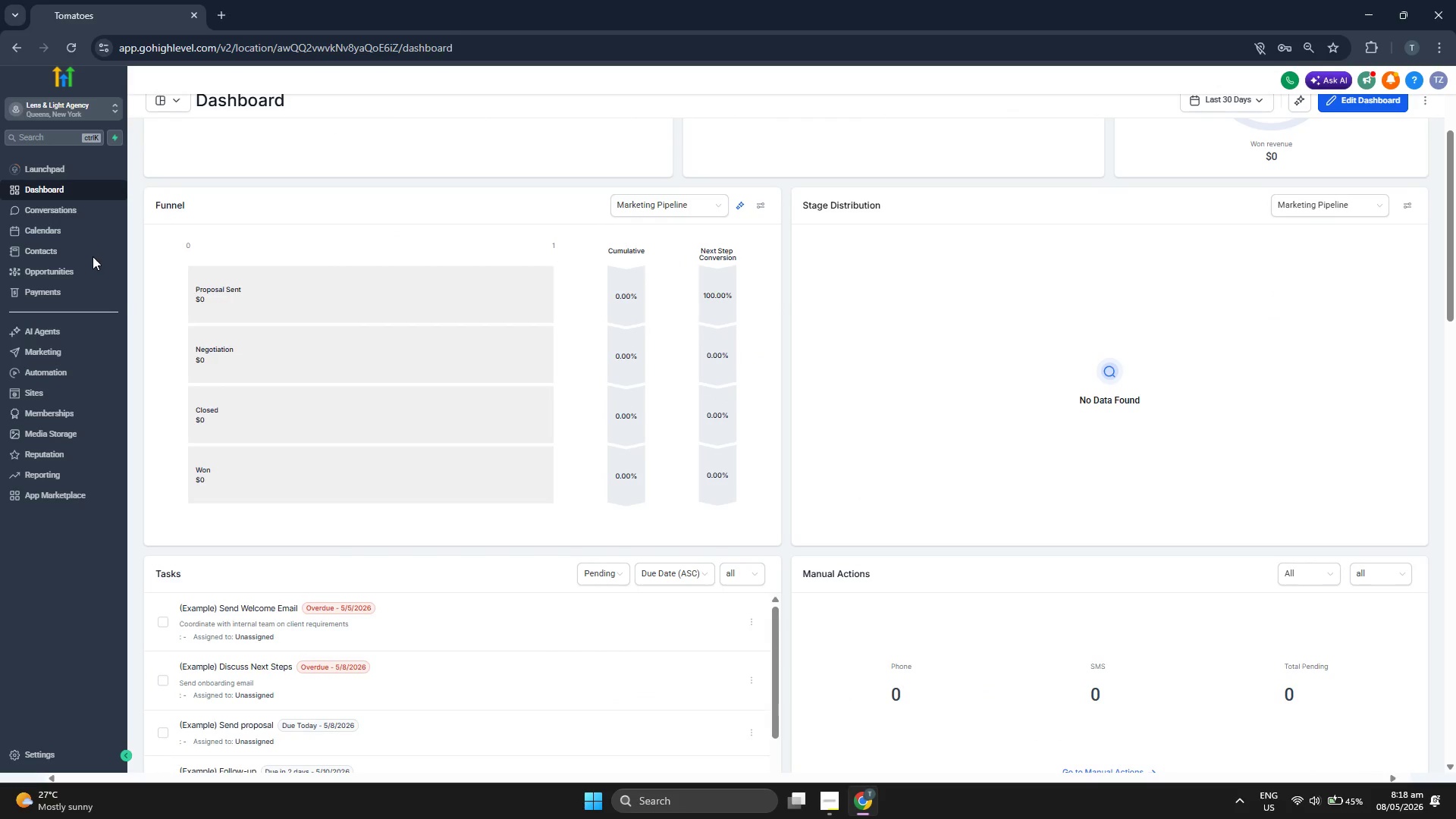 
left_click([87, 265])
 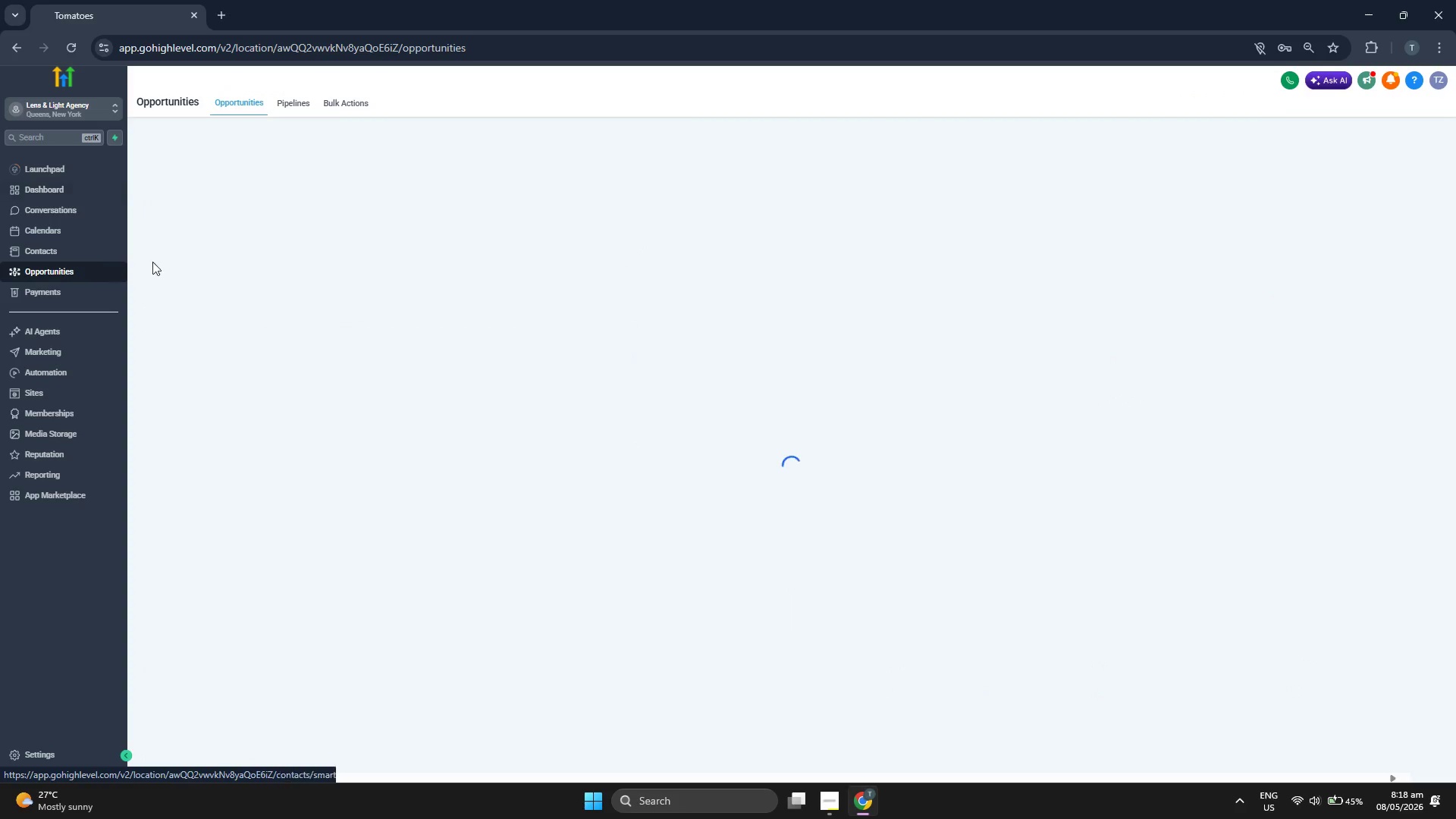 
mouse_move([244, 292])
 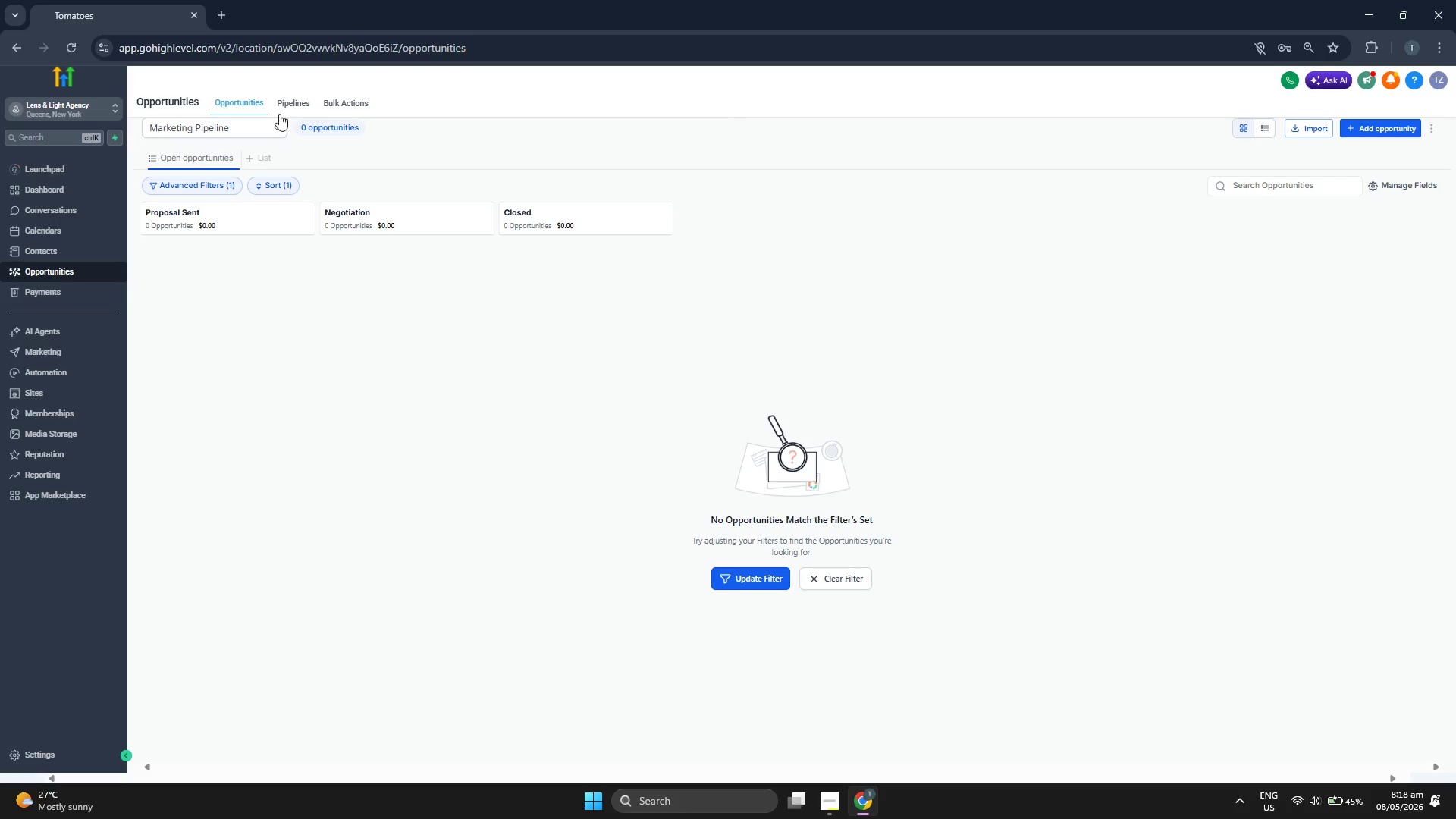 
left_click([285, 108])
 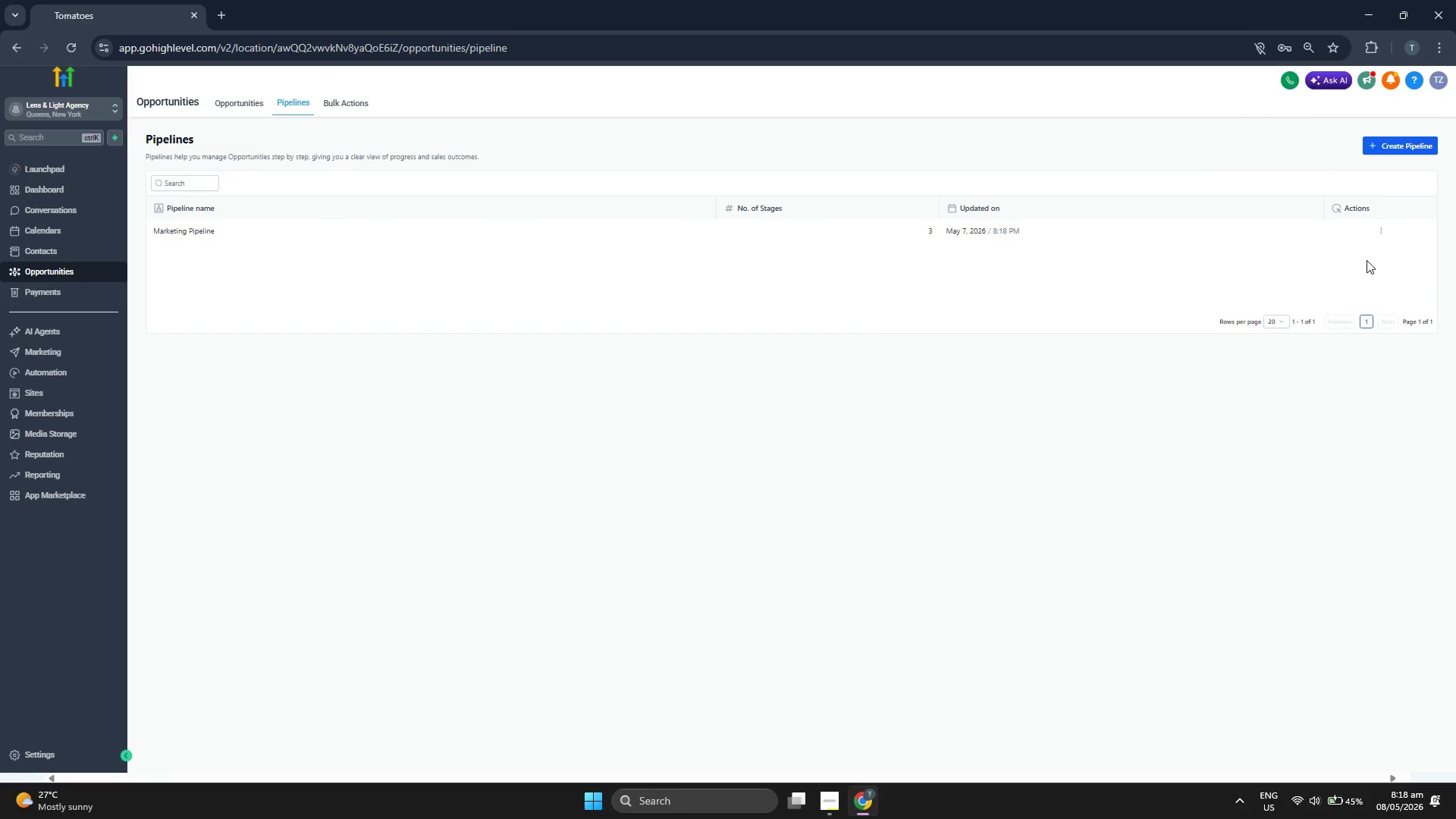 
left_click([1382, 232])
 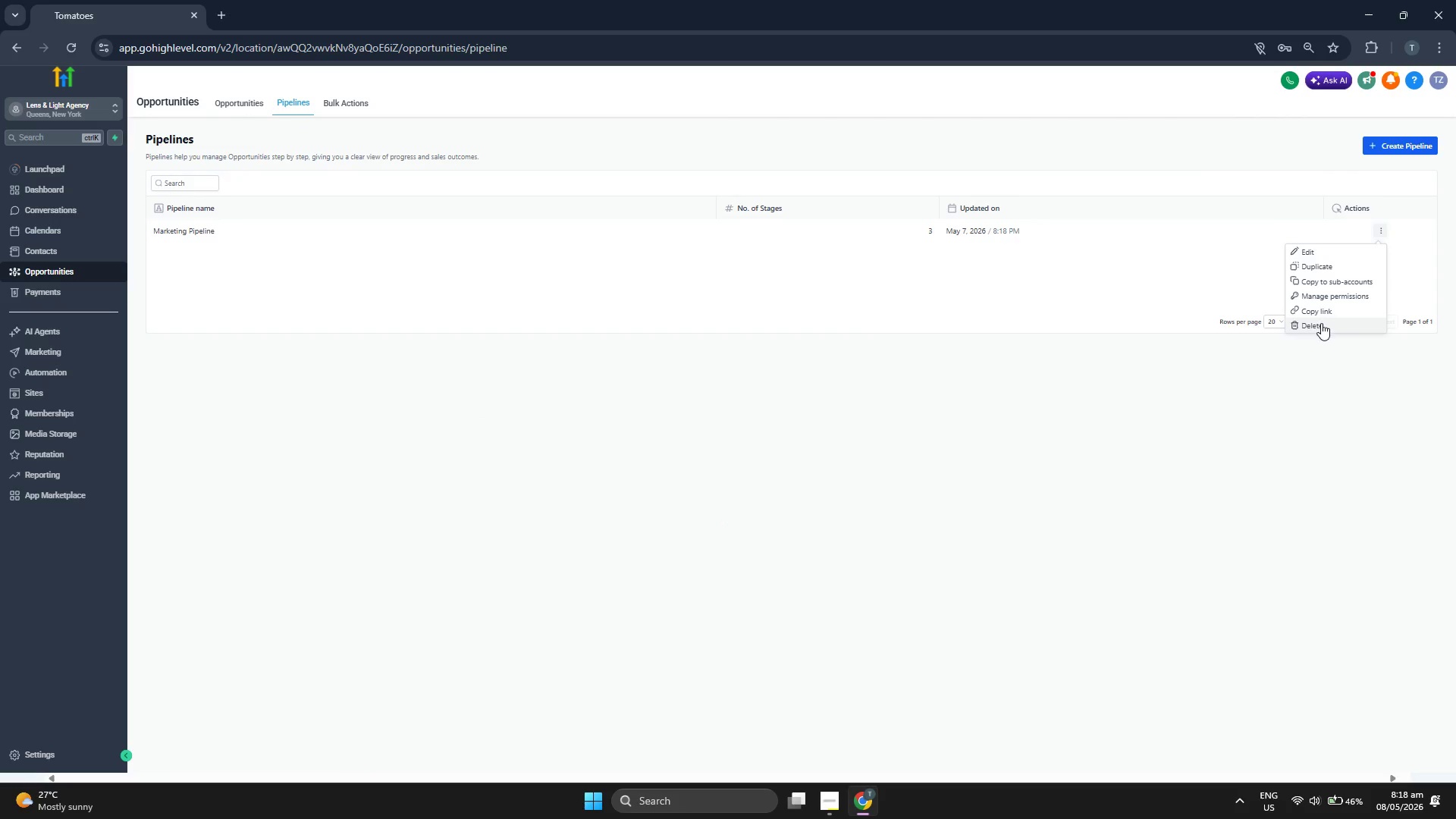 
left_click([1321, 323])
 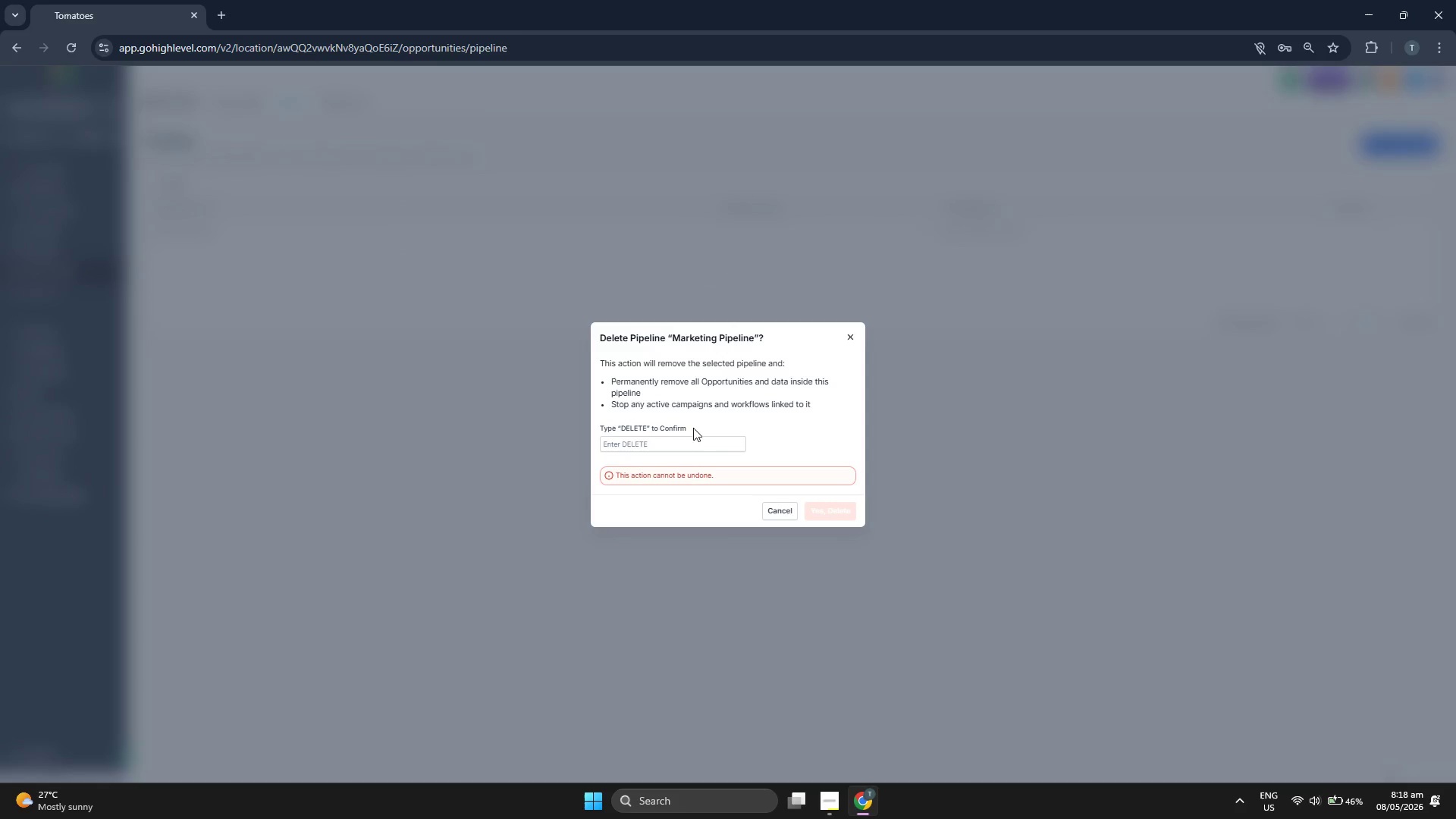 
left_click([695, 444])
 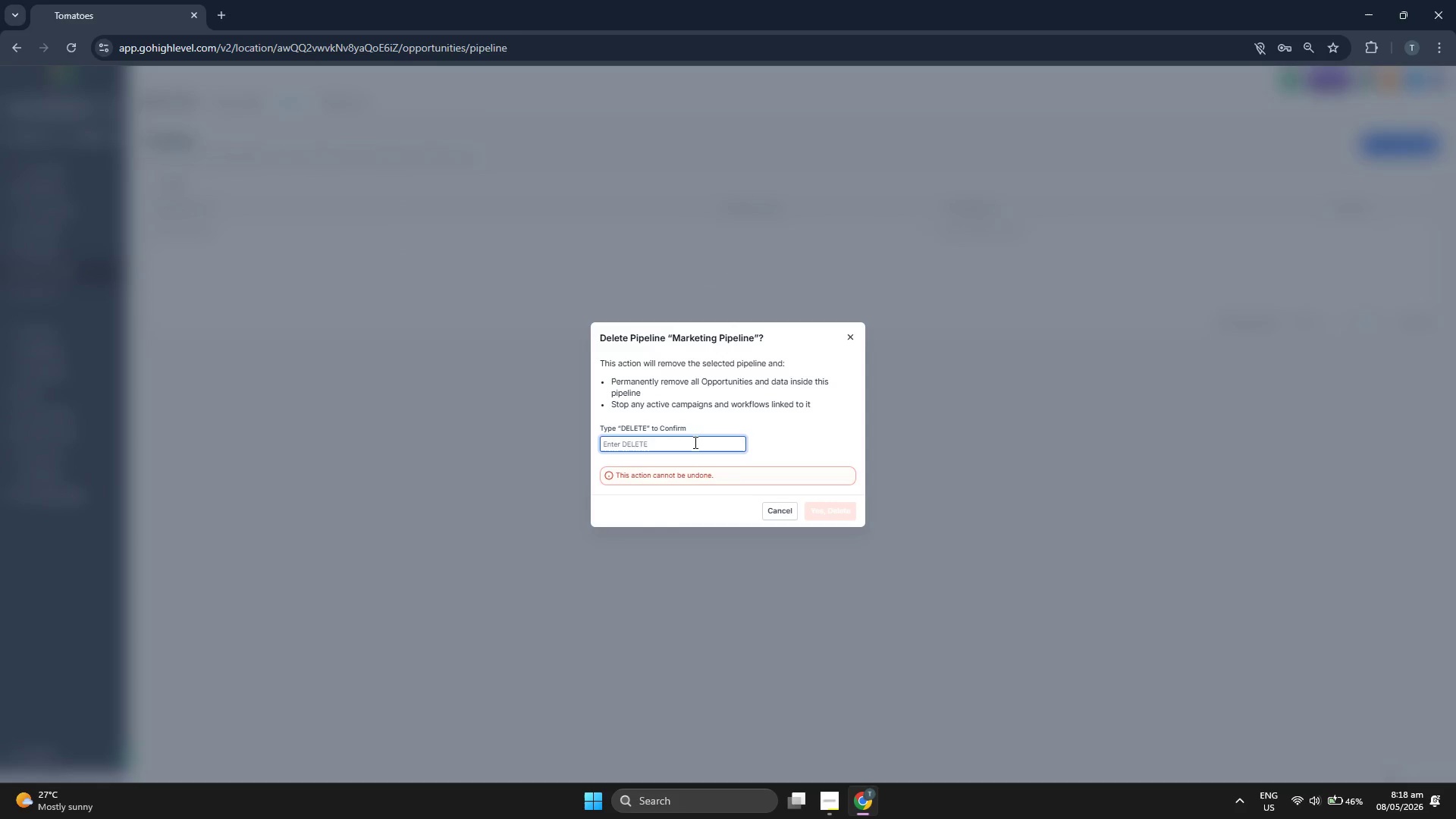 
type(DELETE)
 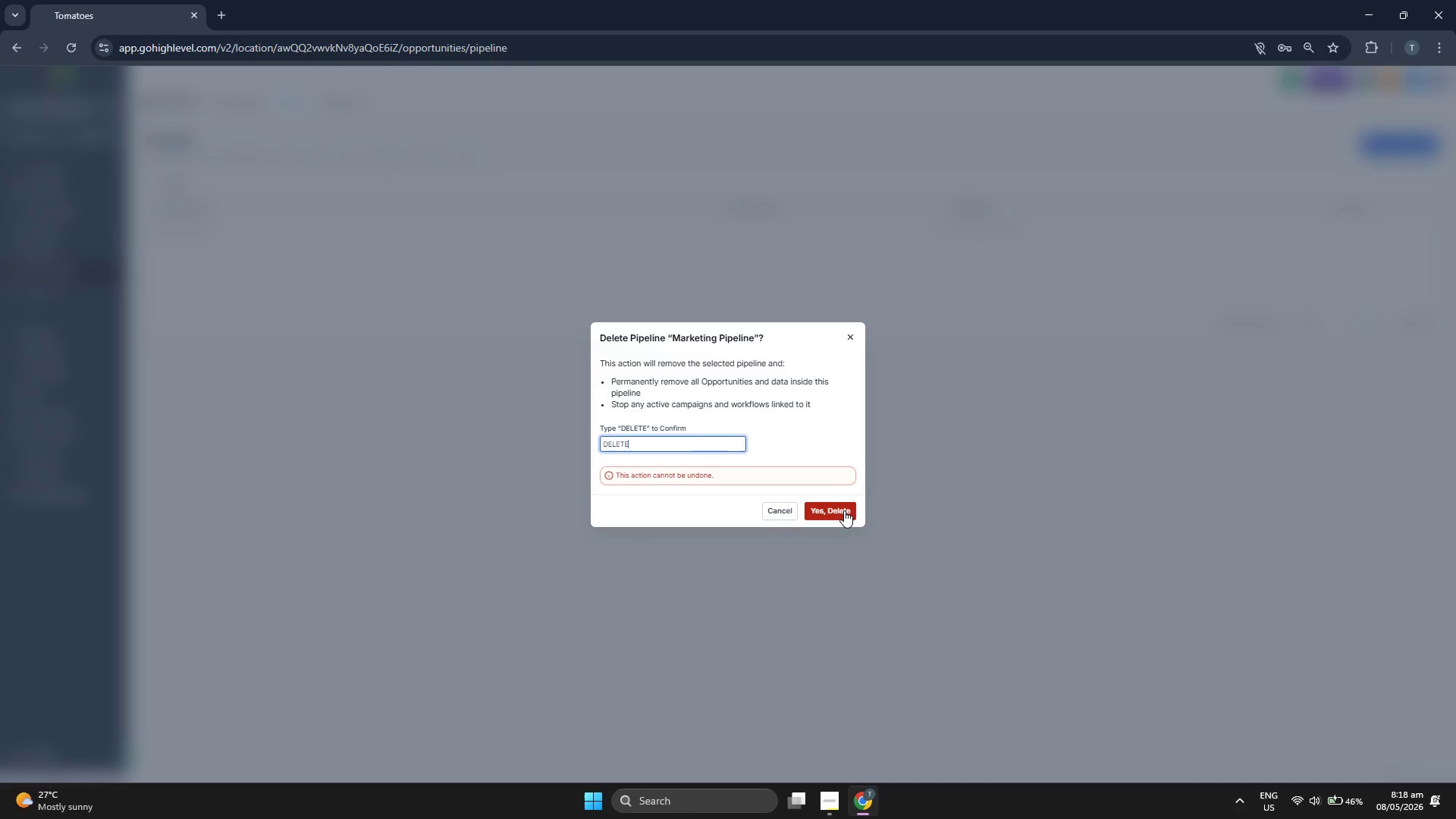 
left_click([844, 508])
 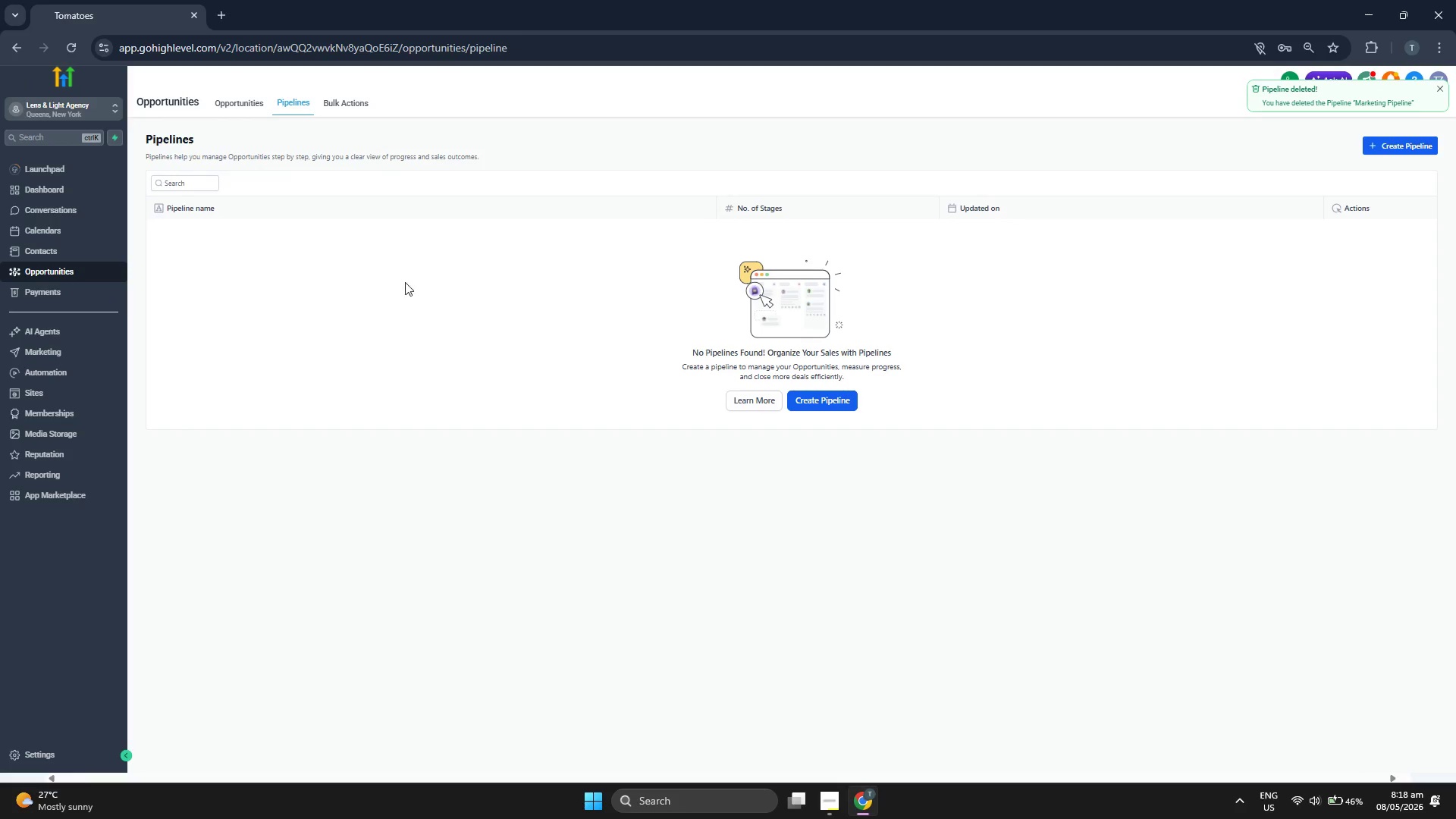 
left_click([89, 190])
 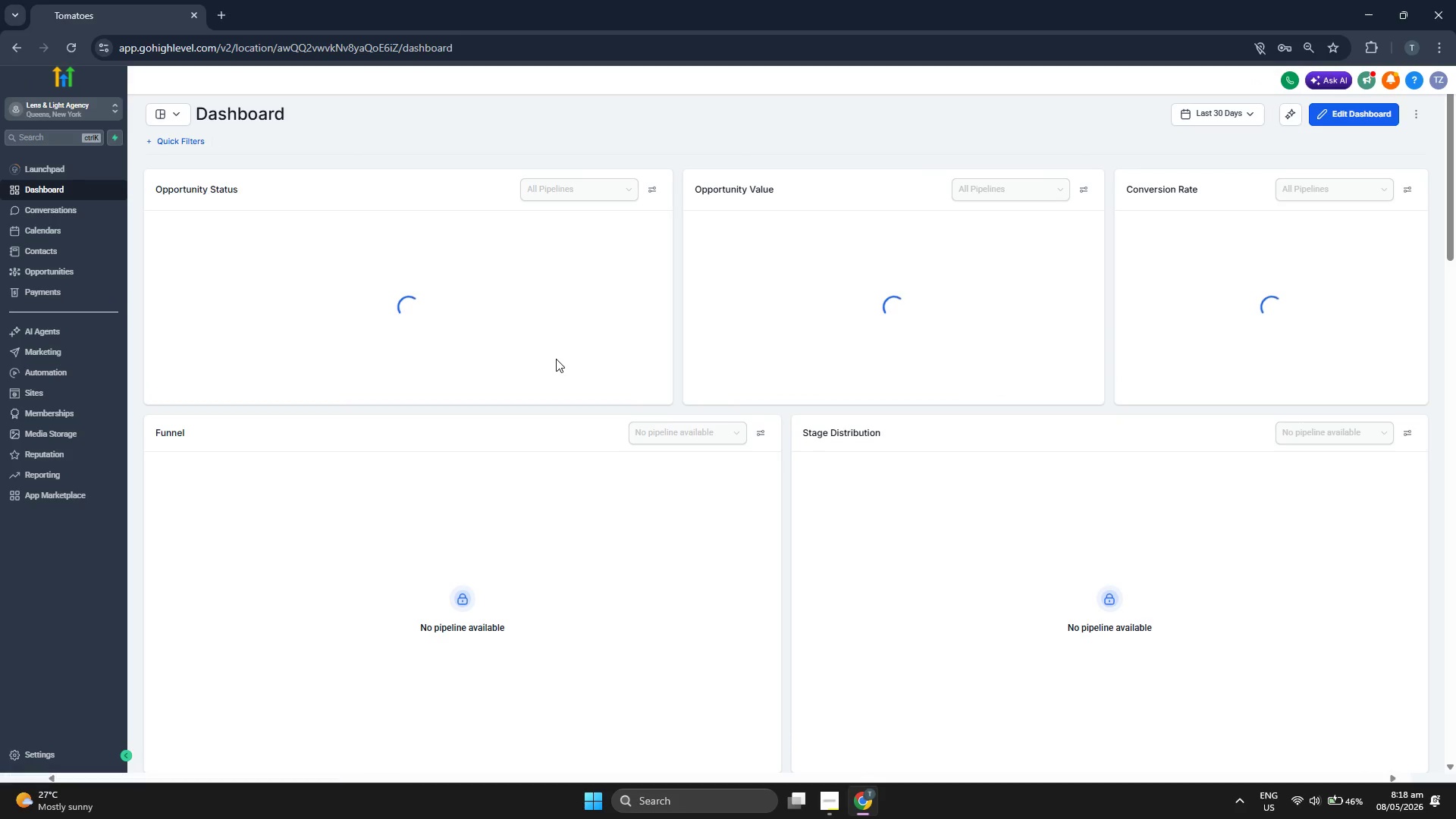 
scroll: coordinate [817, 370], scroll_direction: down, amount: 2.0
 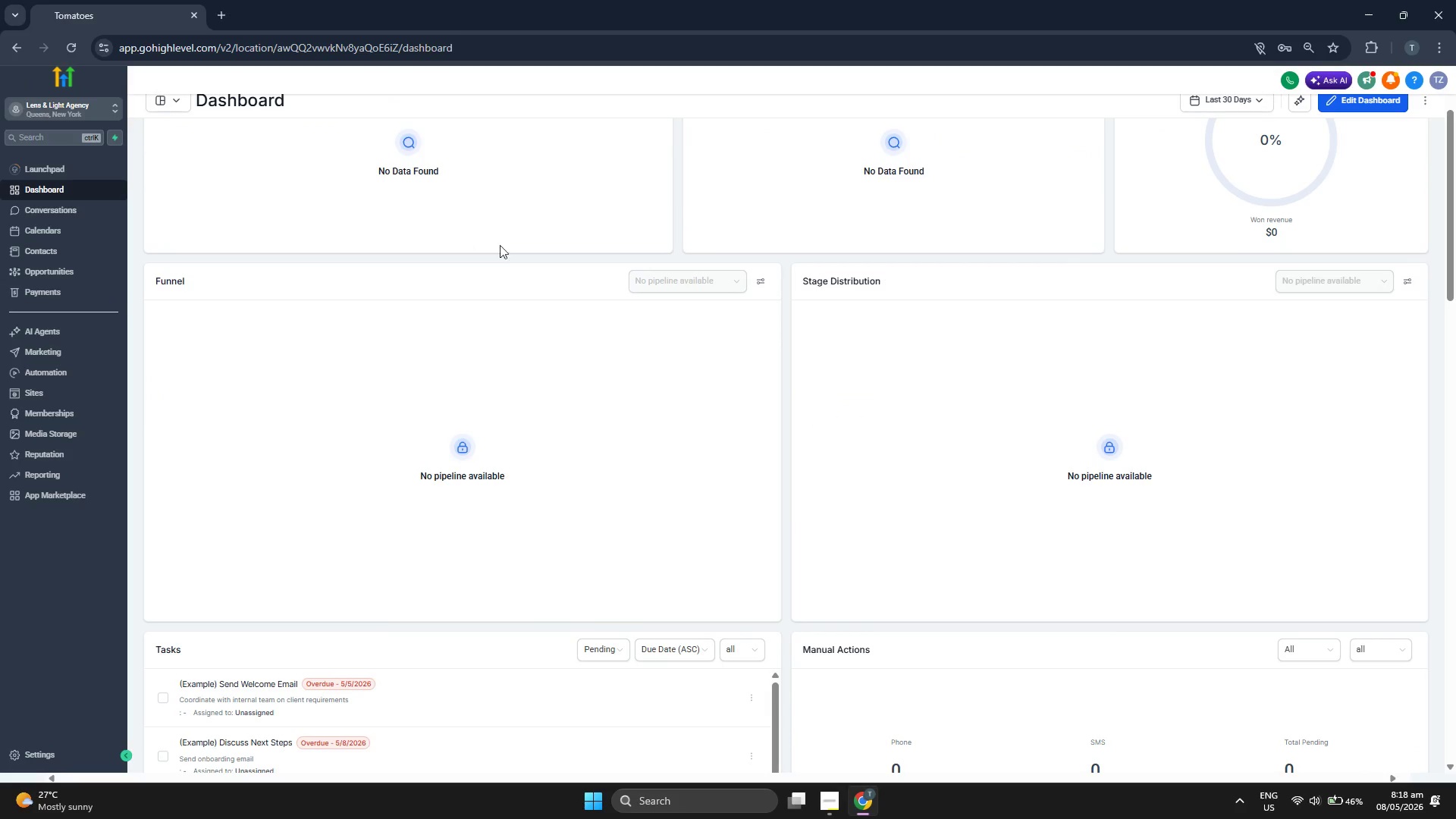 
scroll: coordinate [527, 257], scroll_direction: up, amount: 2.0
 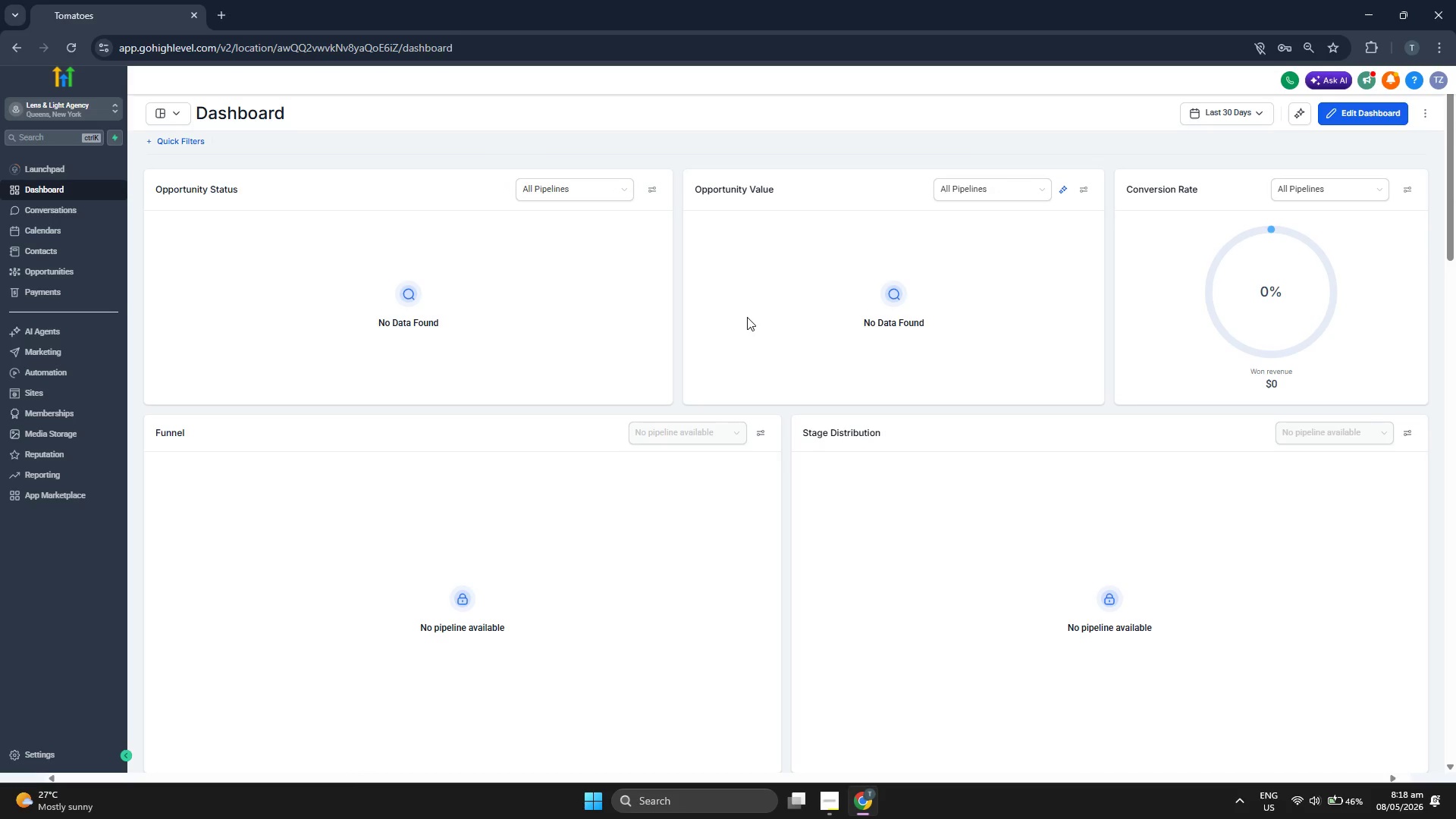 
scroll: coordinate [786, 318], scroll_direction: down, amount: 7.0
 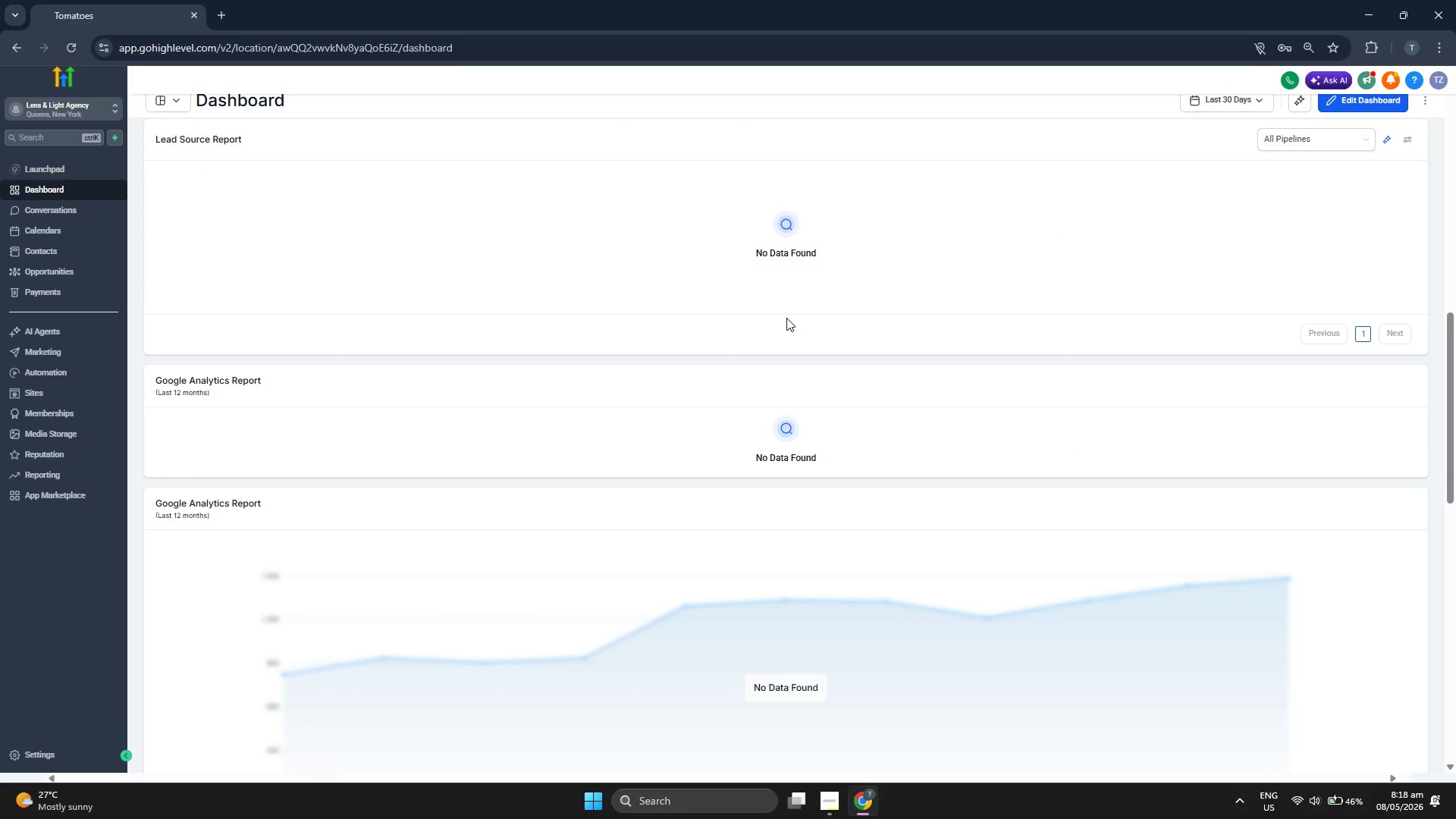 
scroll: coordinate [789, 321], scroll_direction: up, amount: 12.0
 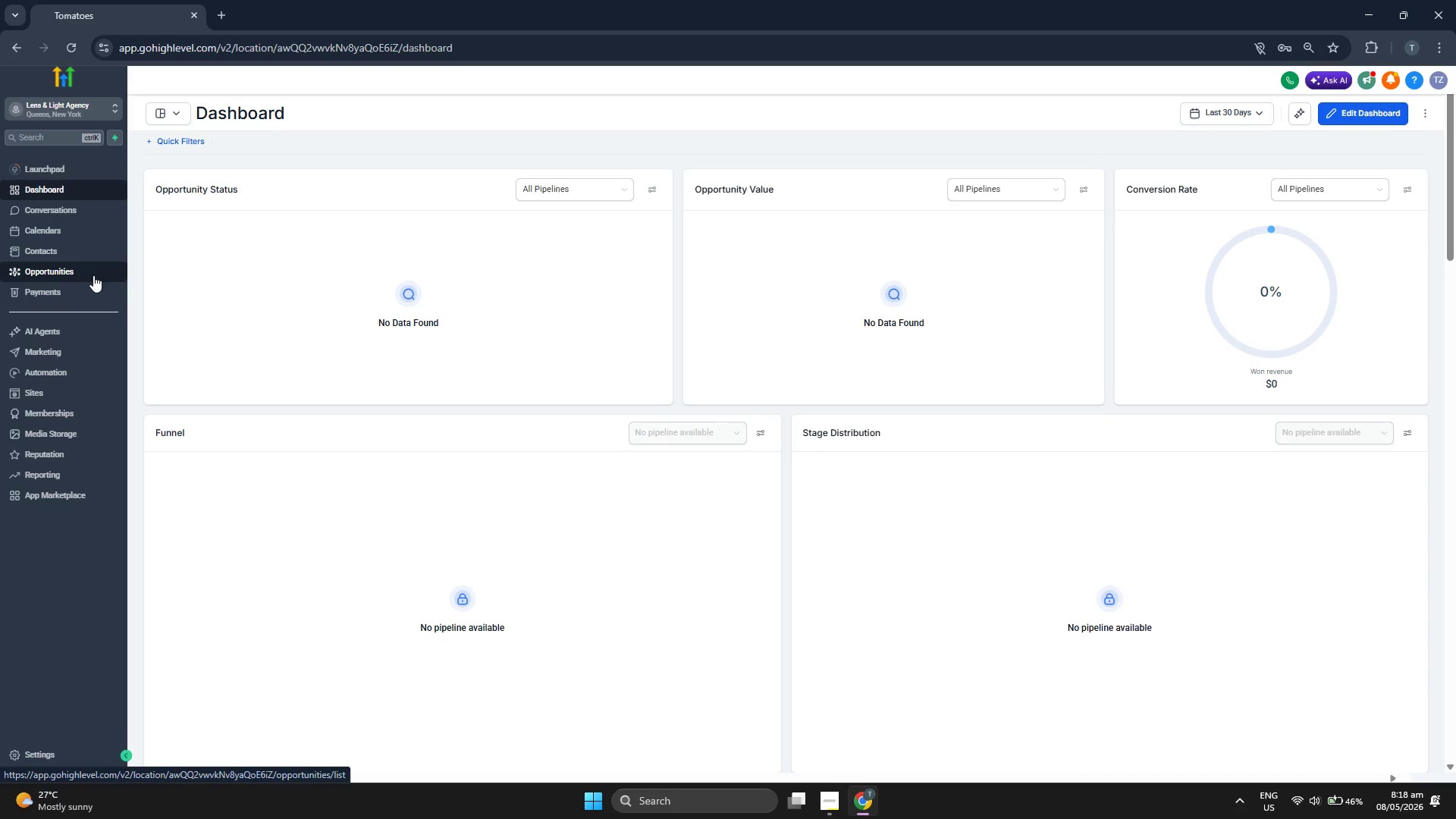 
left_click([91, 233])
 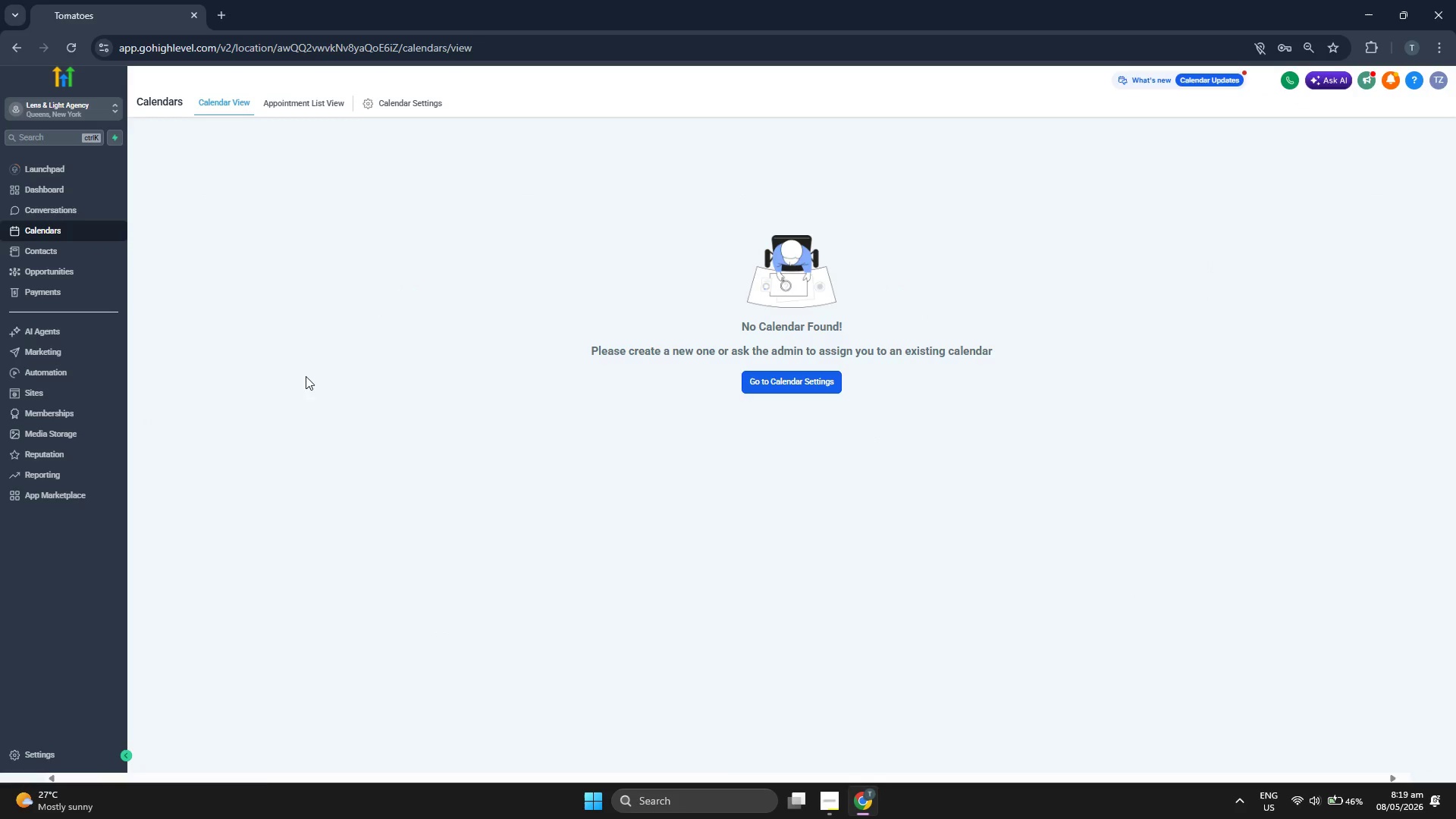 
wait(6.83)
 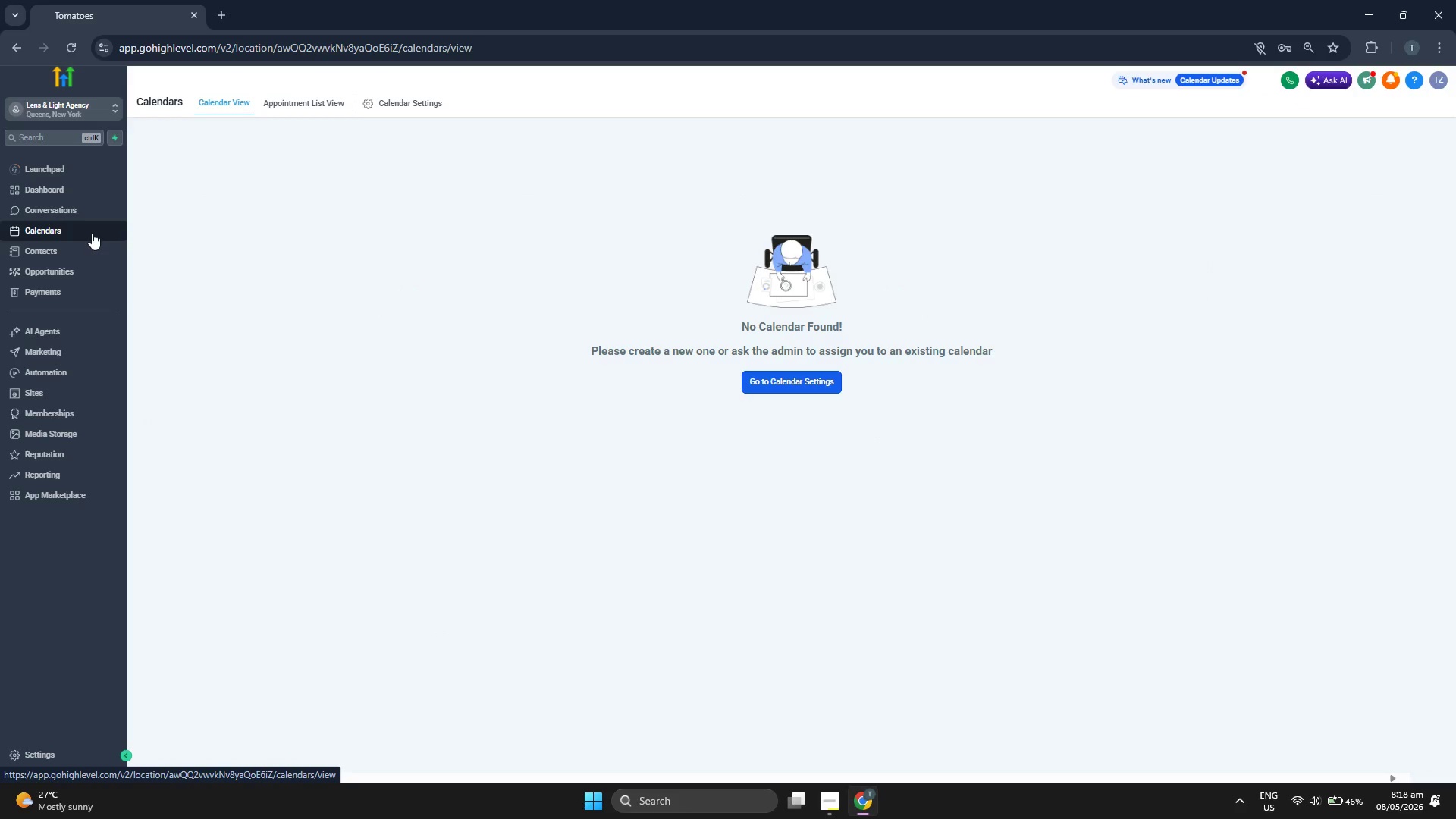 
left_click([440, 100])
 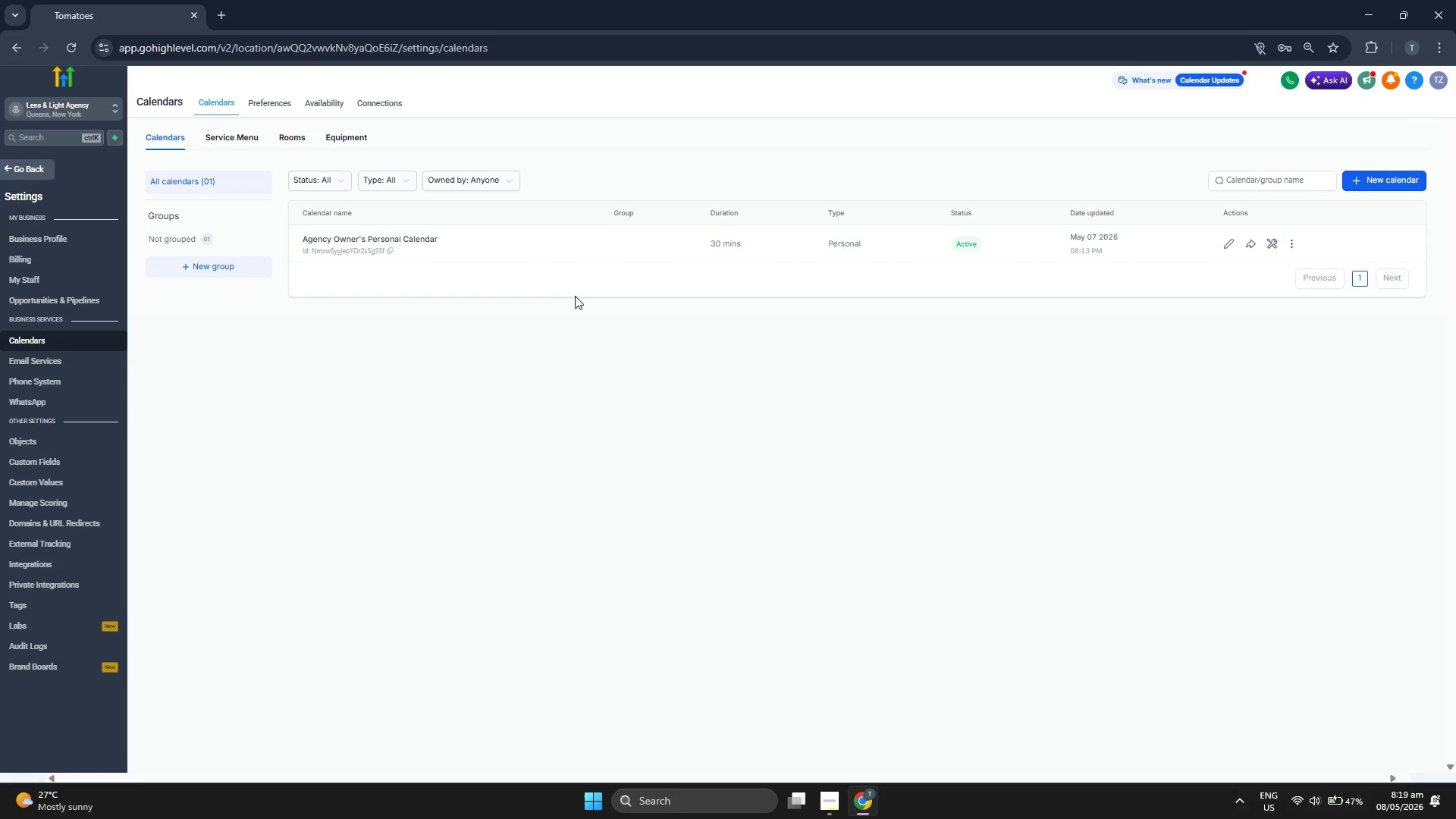 
wait(7.59)
 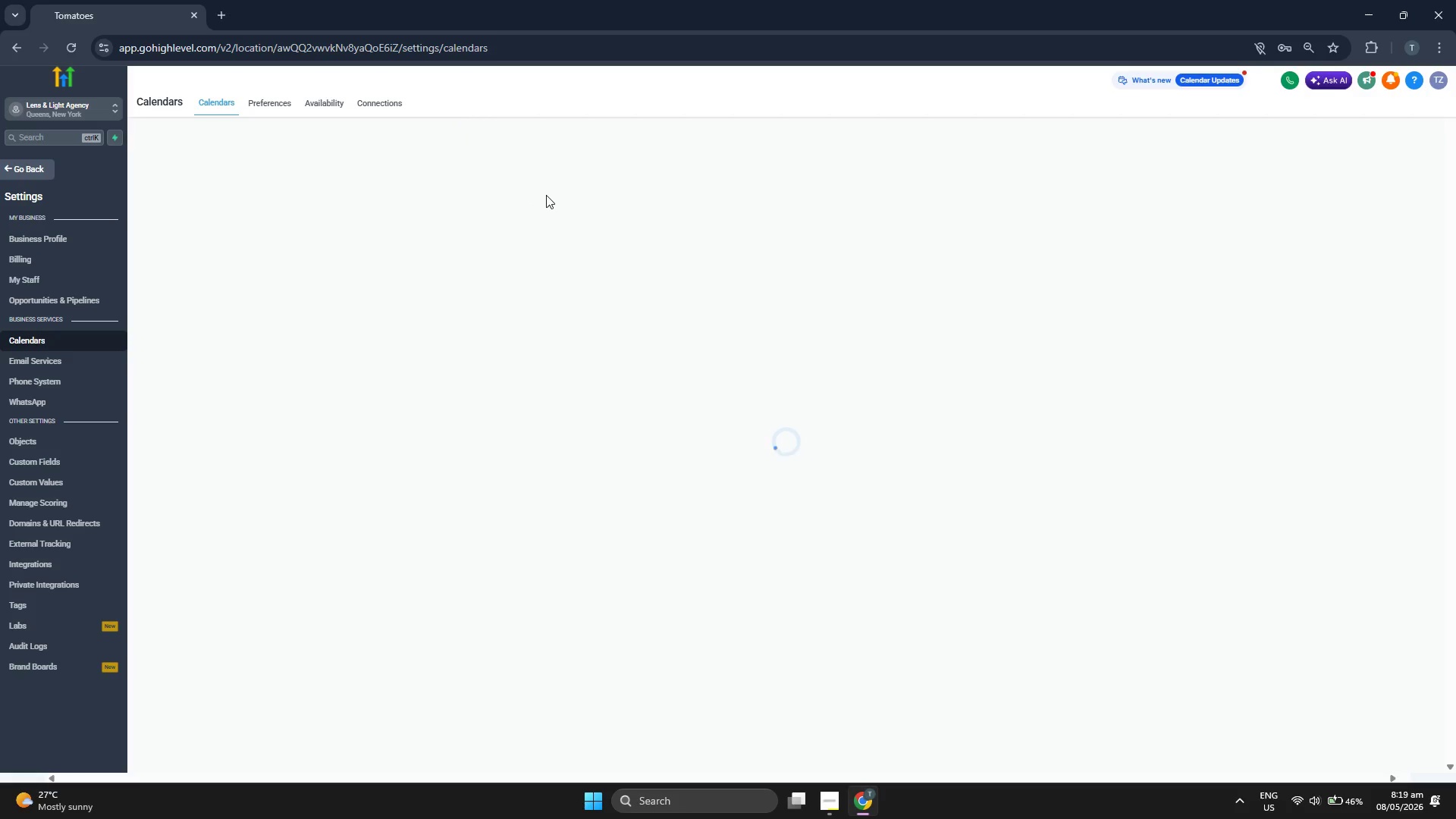 
left_click([1298, 237])
 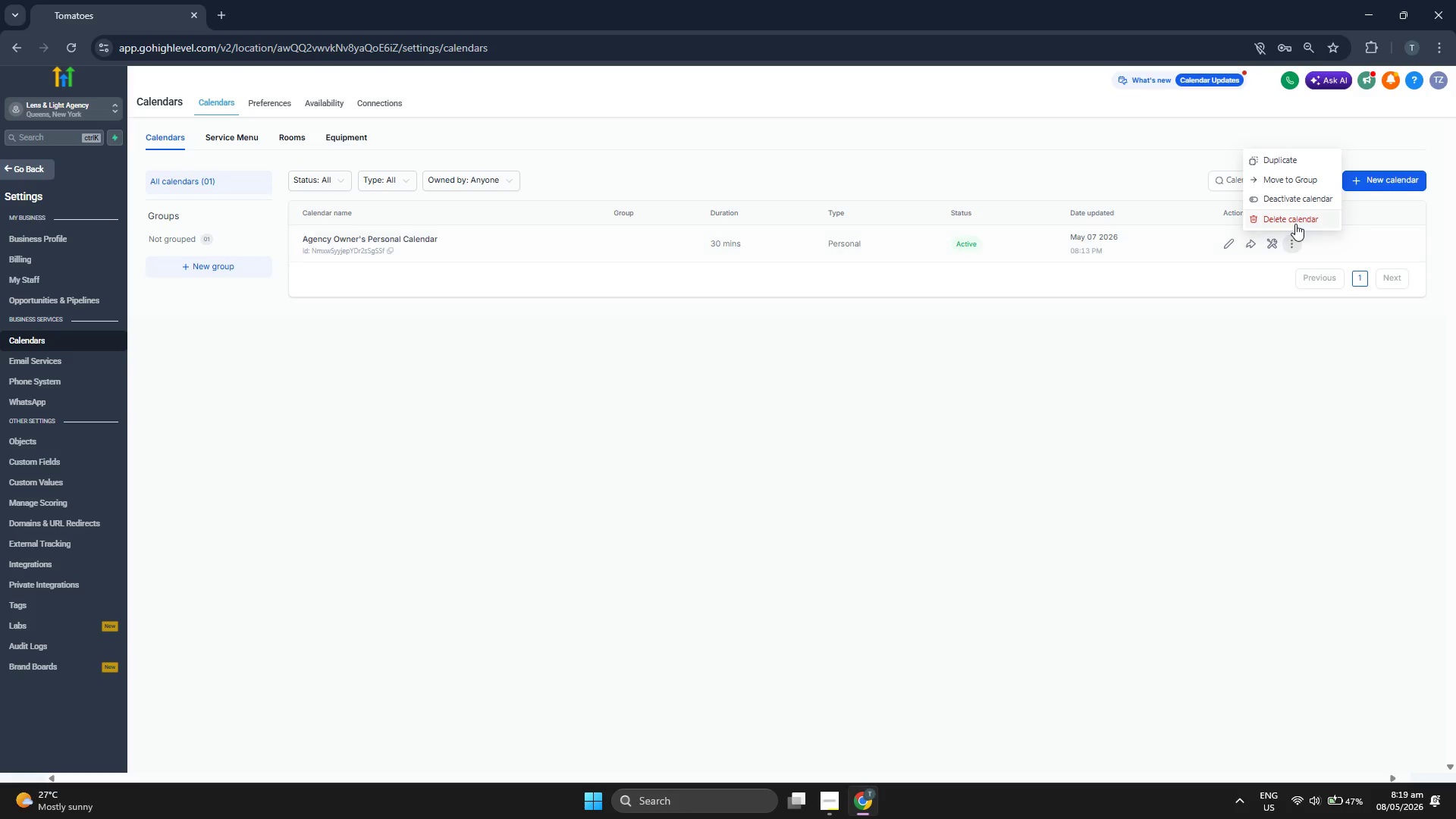 
wait(9.55)
 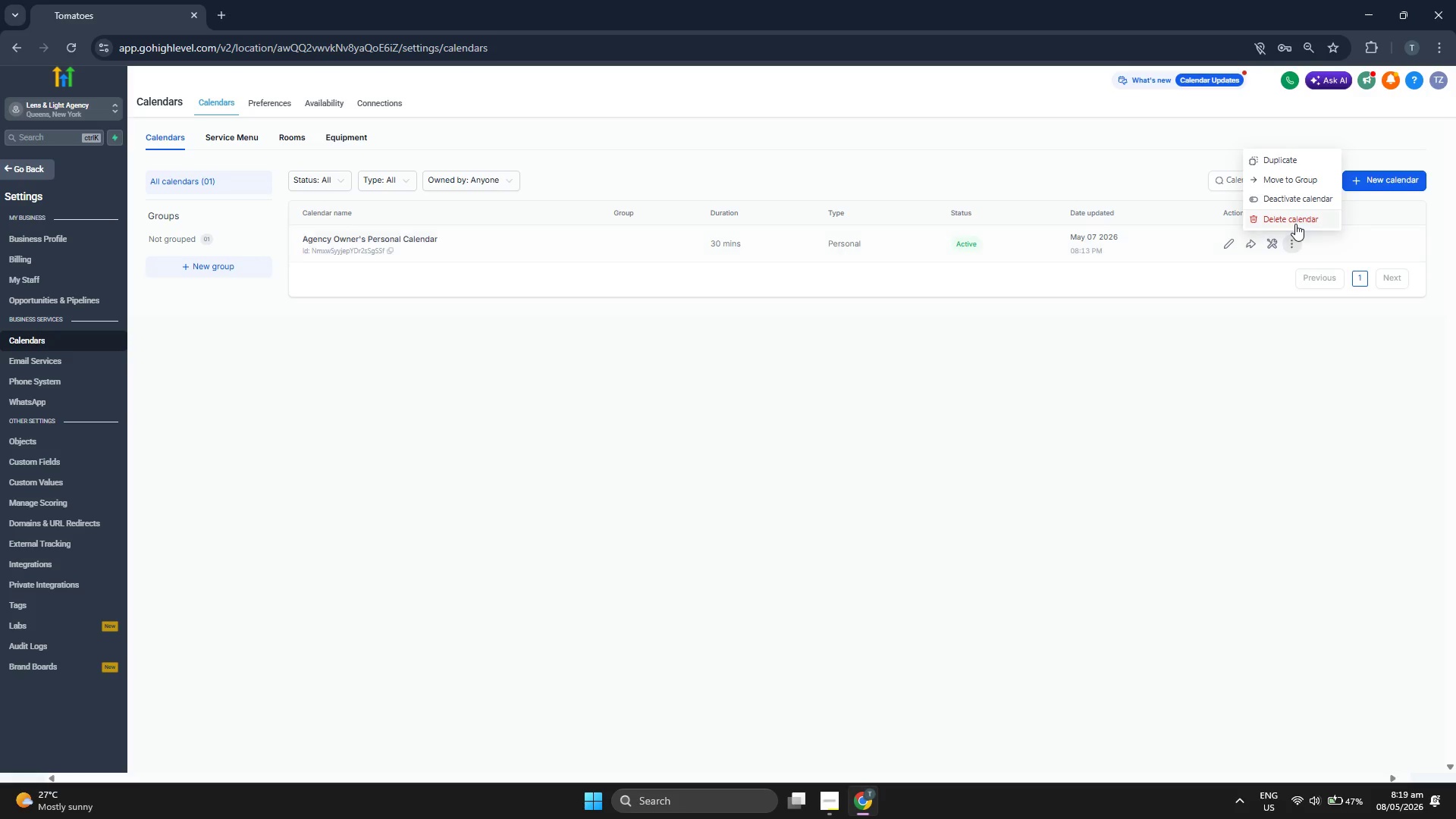 
left_click([915, 481])
 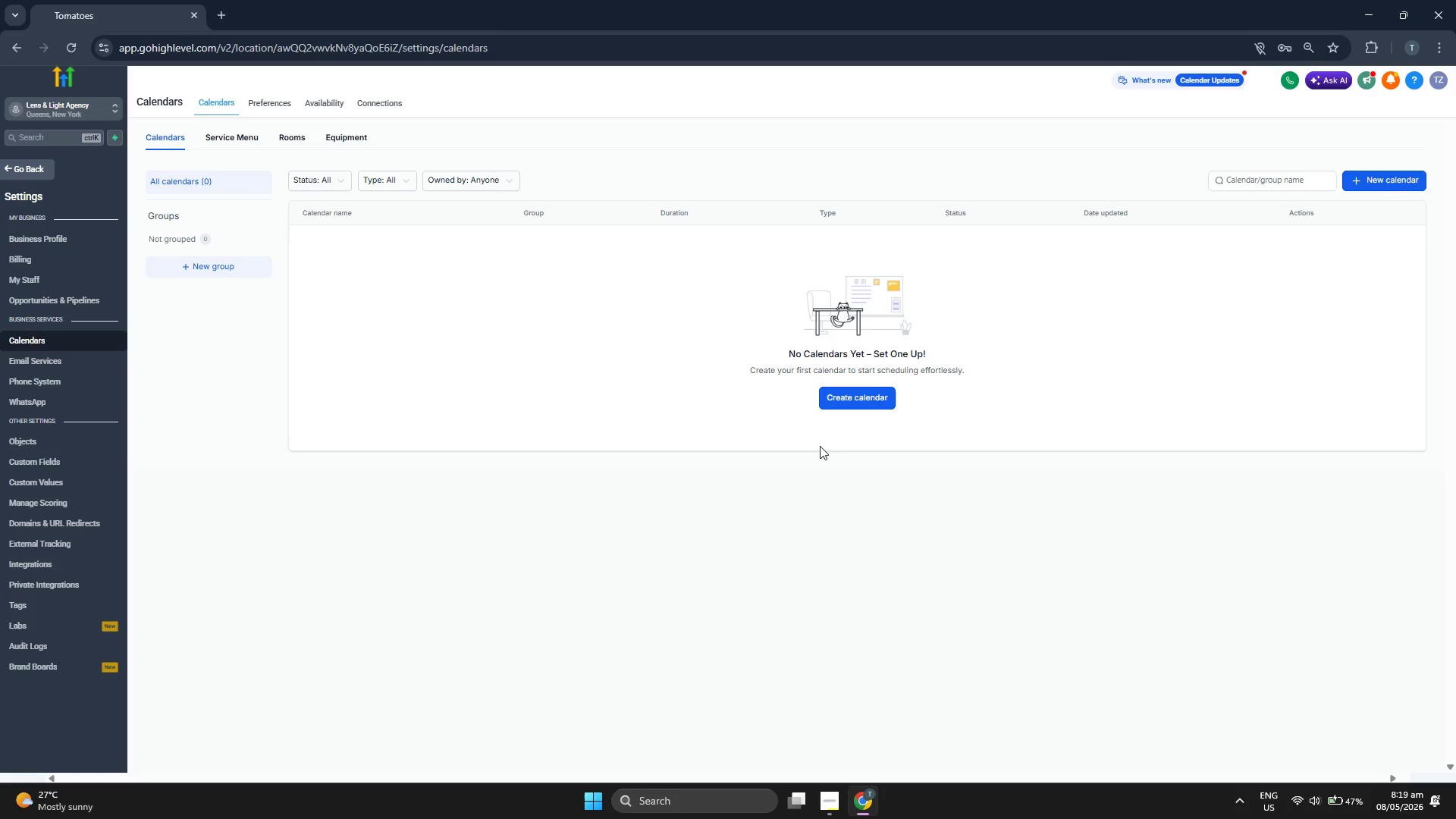 
wait(7.62)
 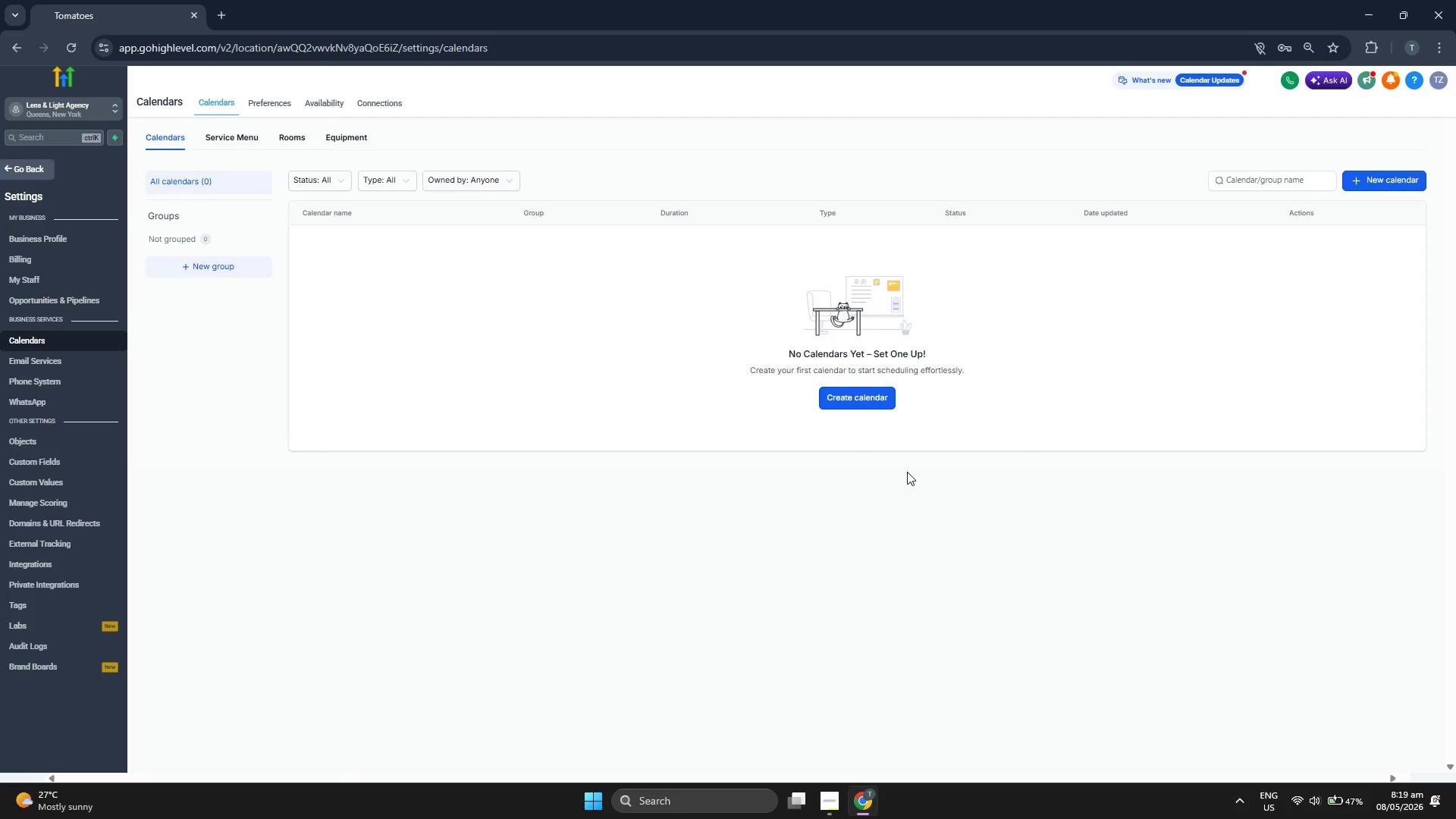 
left_click([1370, 187])
 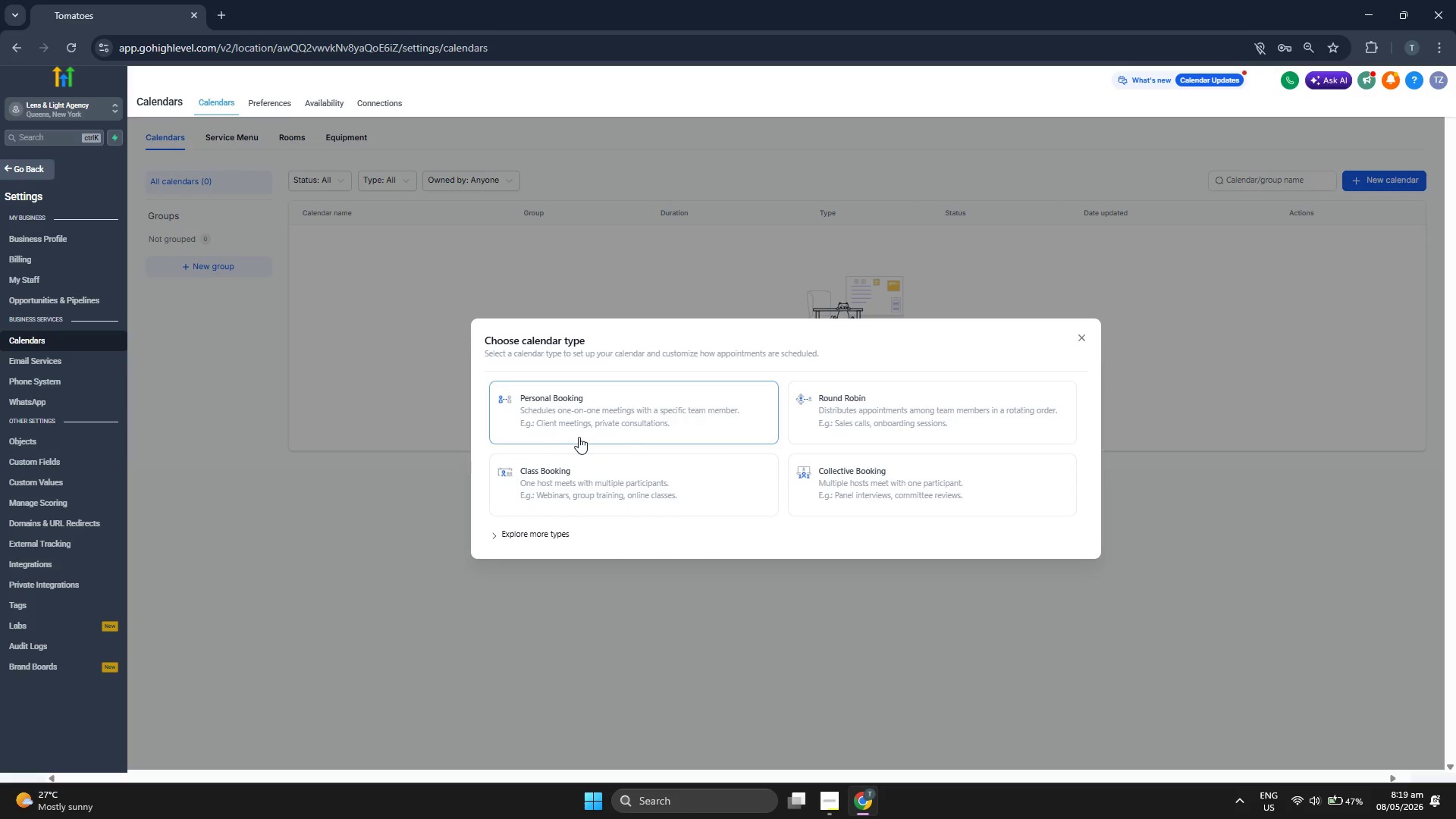 
left_click([582, 434])
 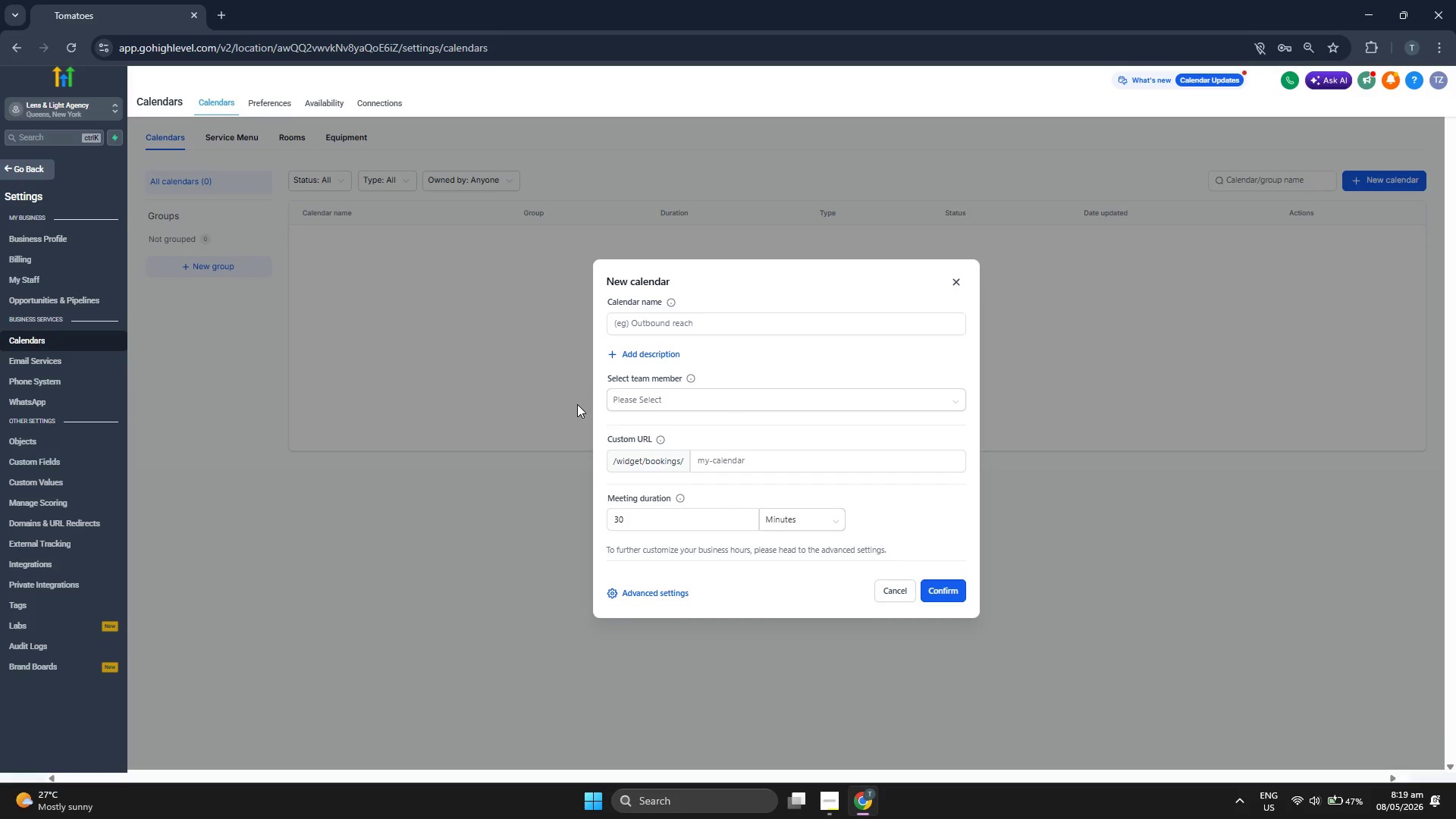 
wait(7.91)
 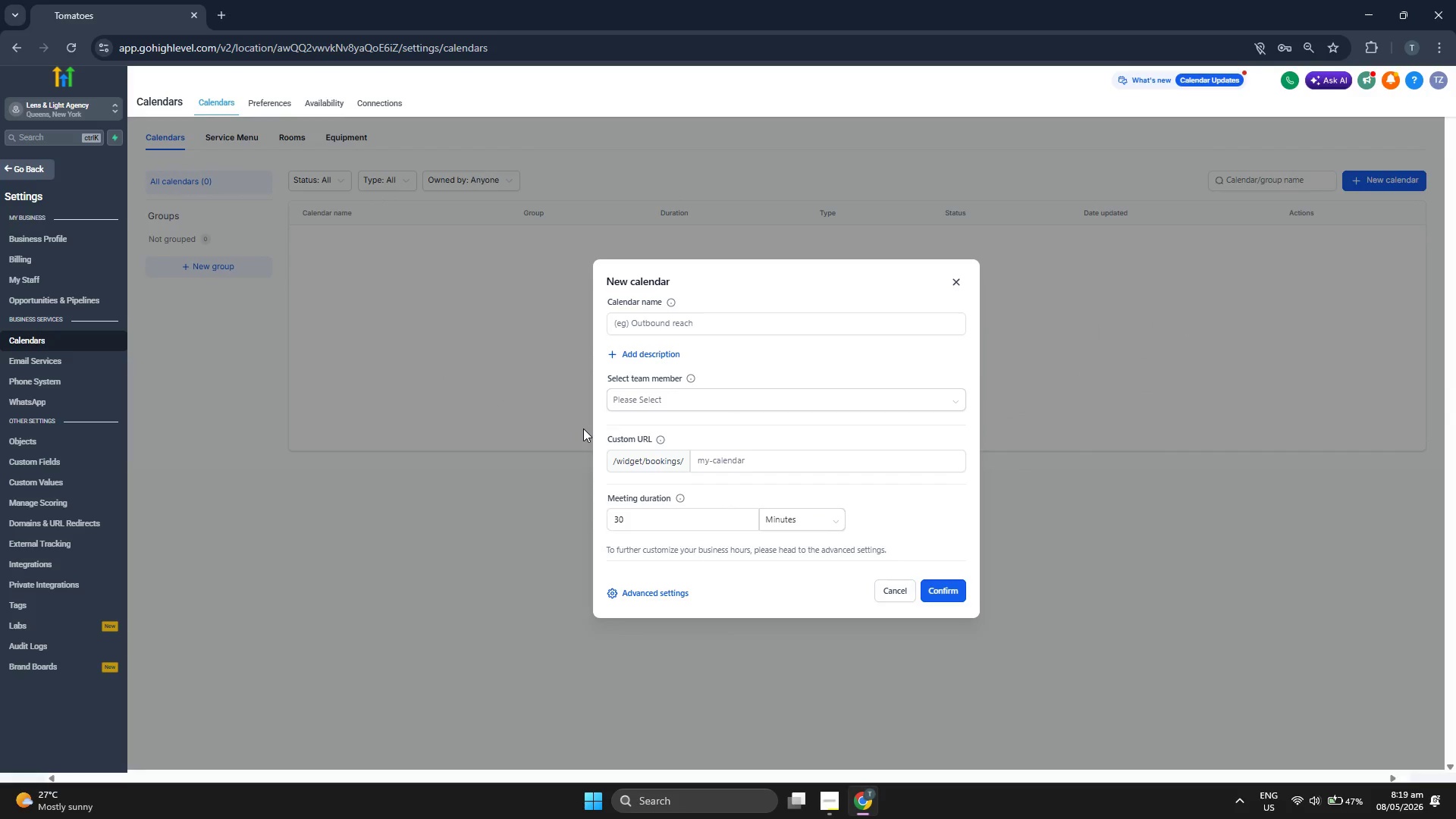 
left_click([752, 328])
 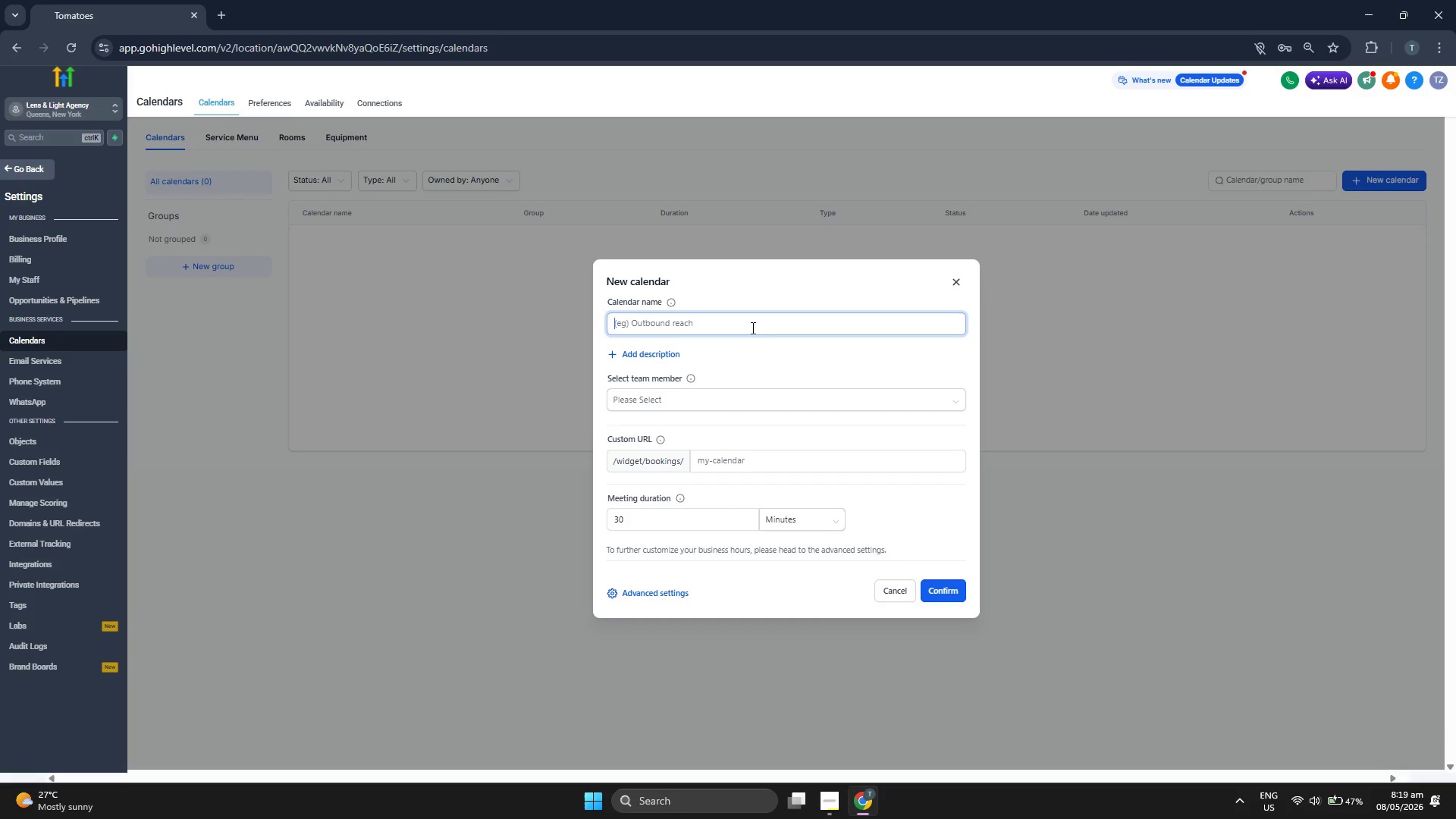 
type(bO)
key(Backspace)
key(Backspace)
type(Booking Appointmwnt)
key(Backspace)
key(Backspace)
type(w)
key(Backspace)
key(Backspace)
type(ent)
 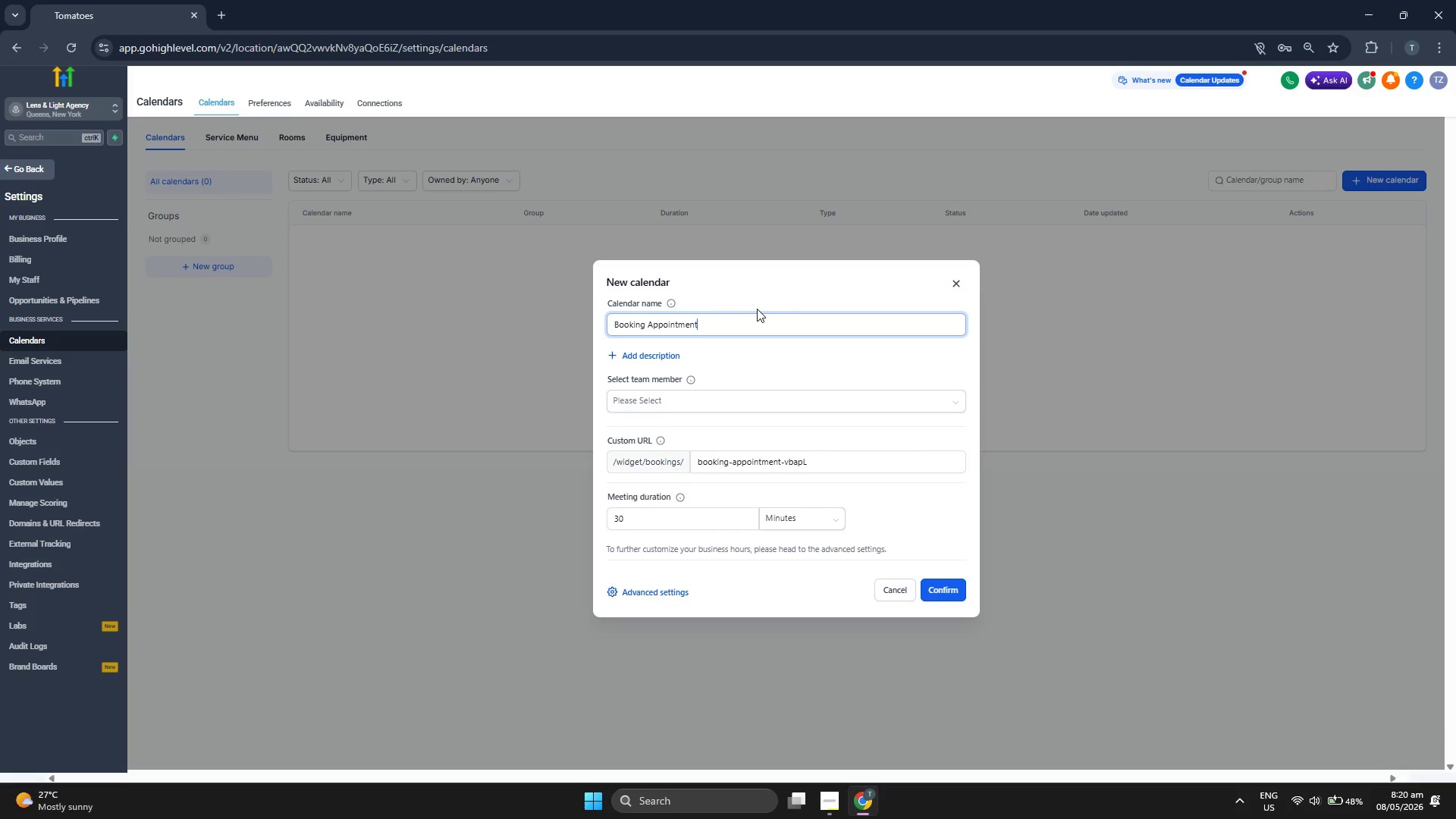 
left_click([752, 305])
 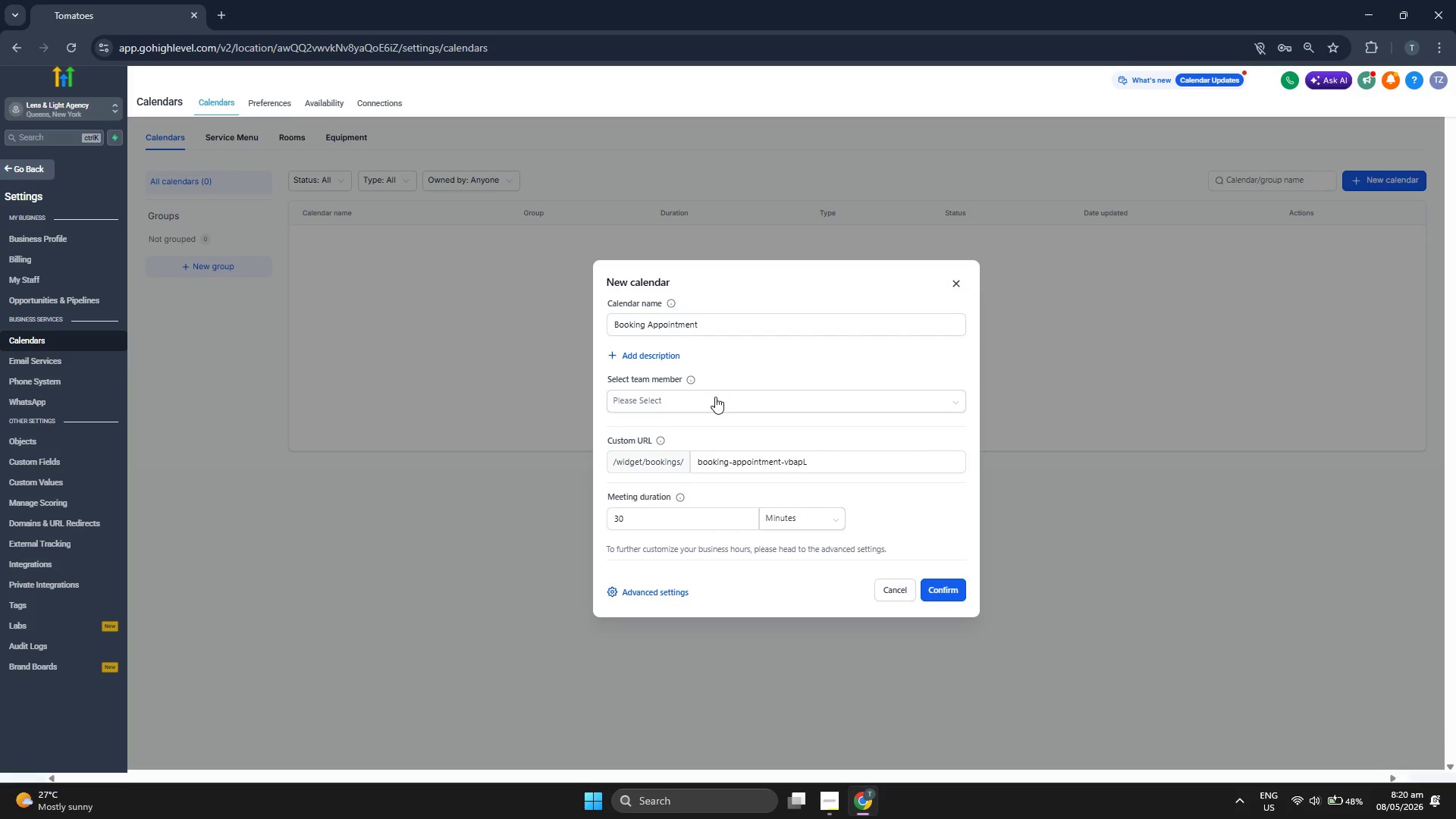 
left_click([715, 397])
 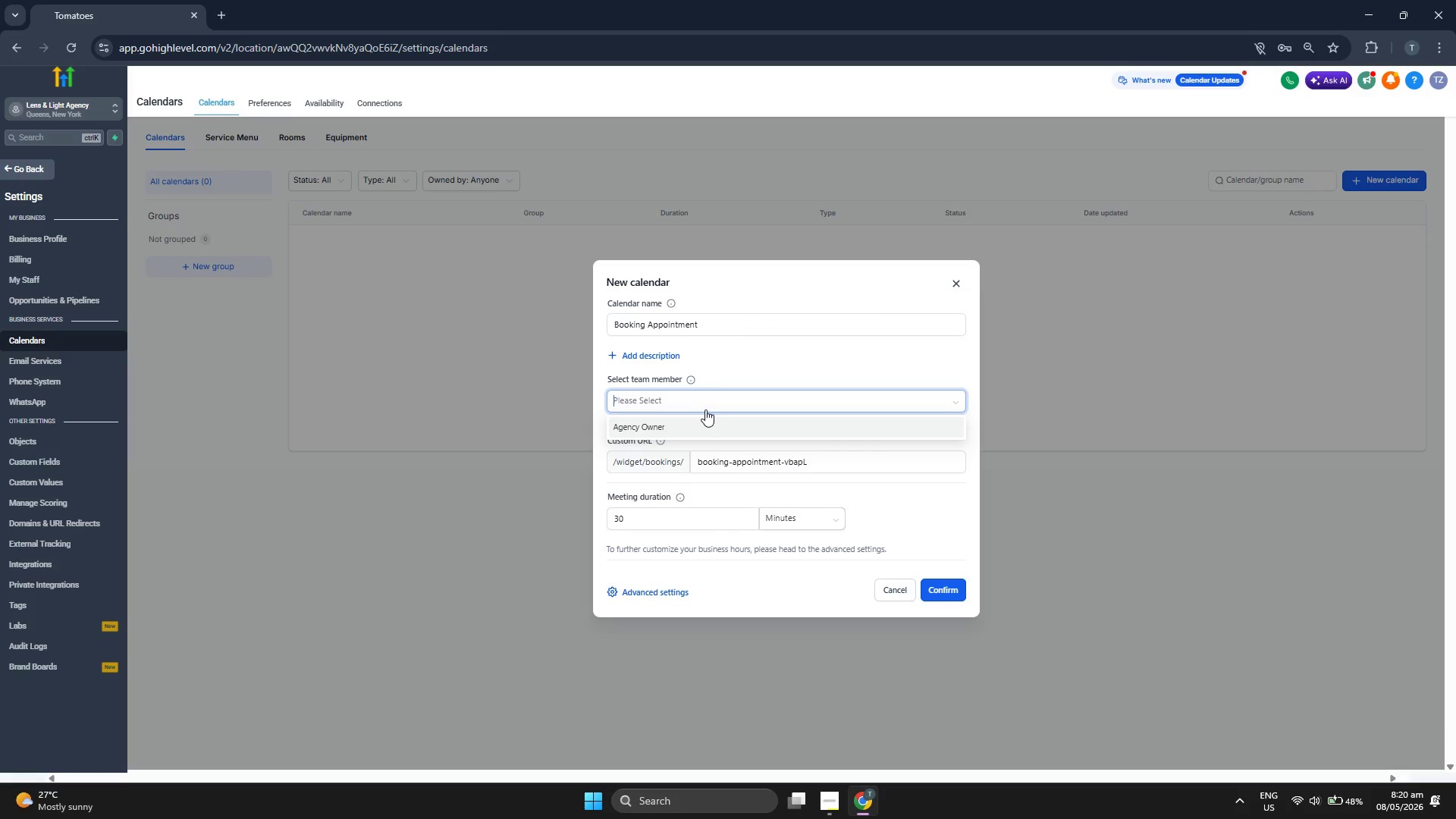 
left_click([705, 410])
 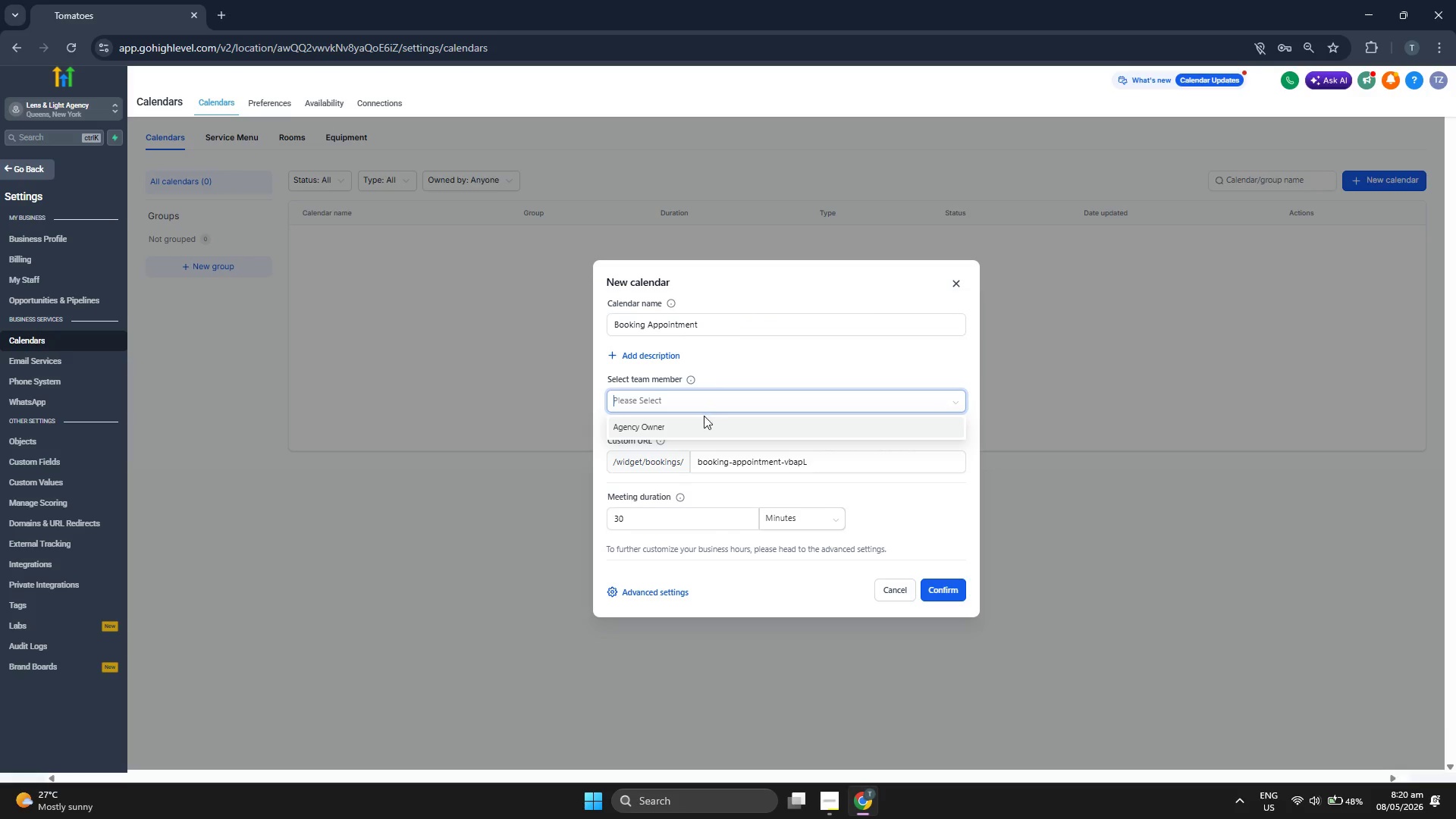 
left_click([704, 416])
 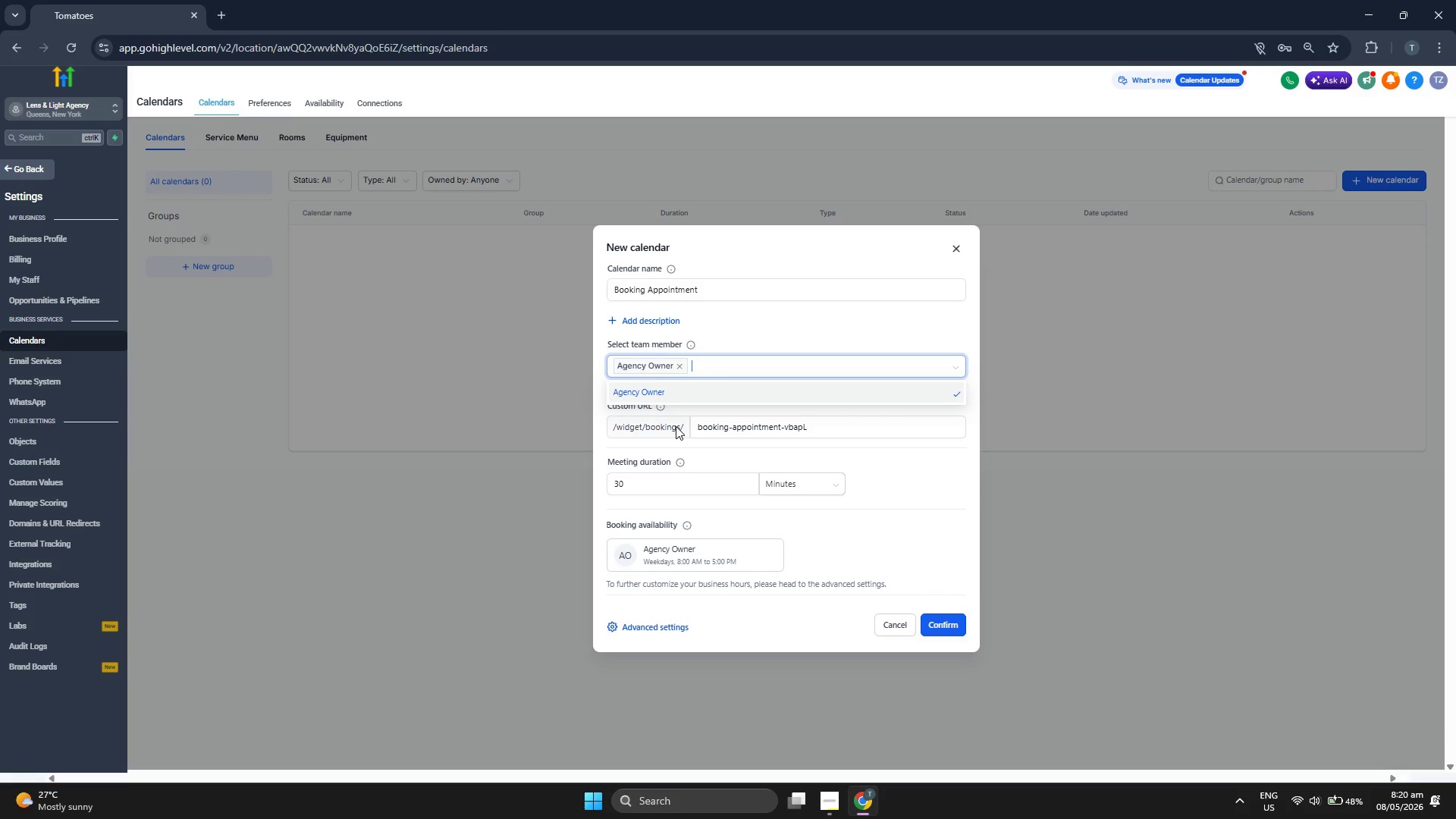 
left_click([800, 323])
 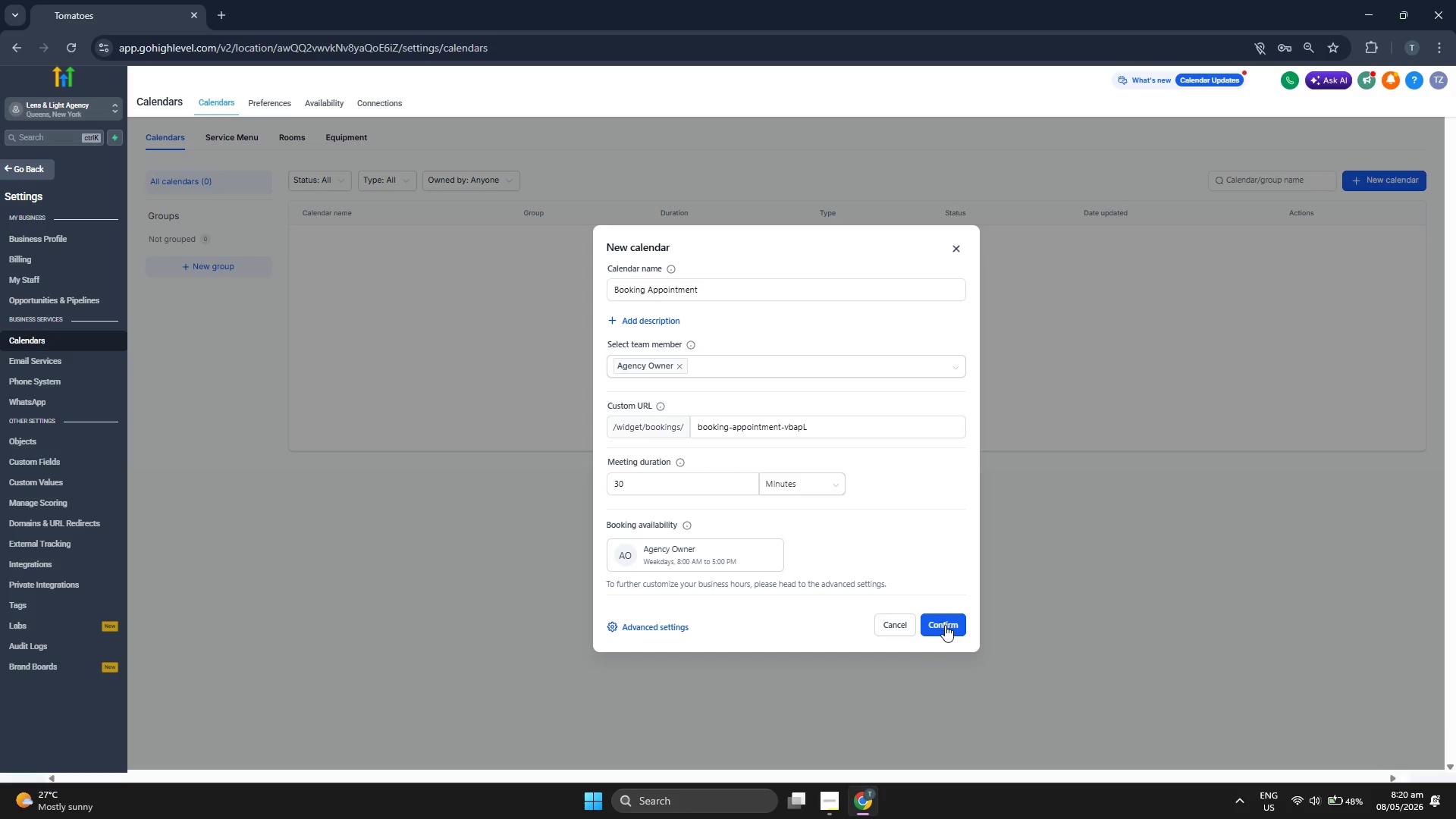 
left_click([945, 626])
 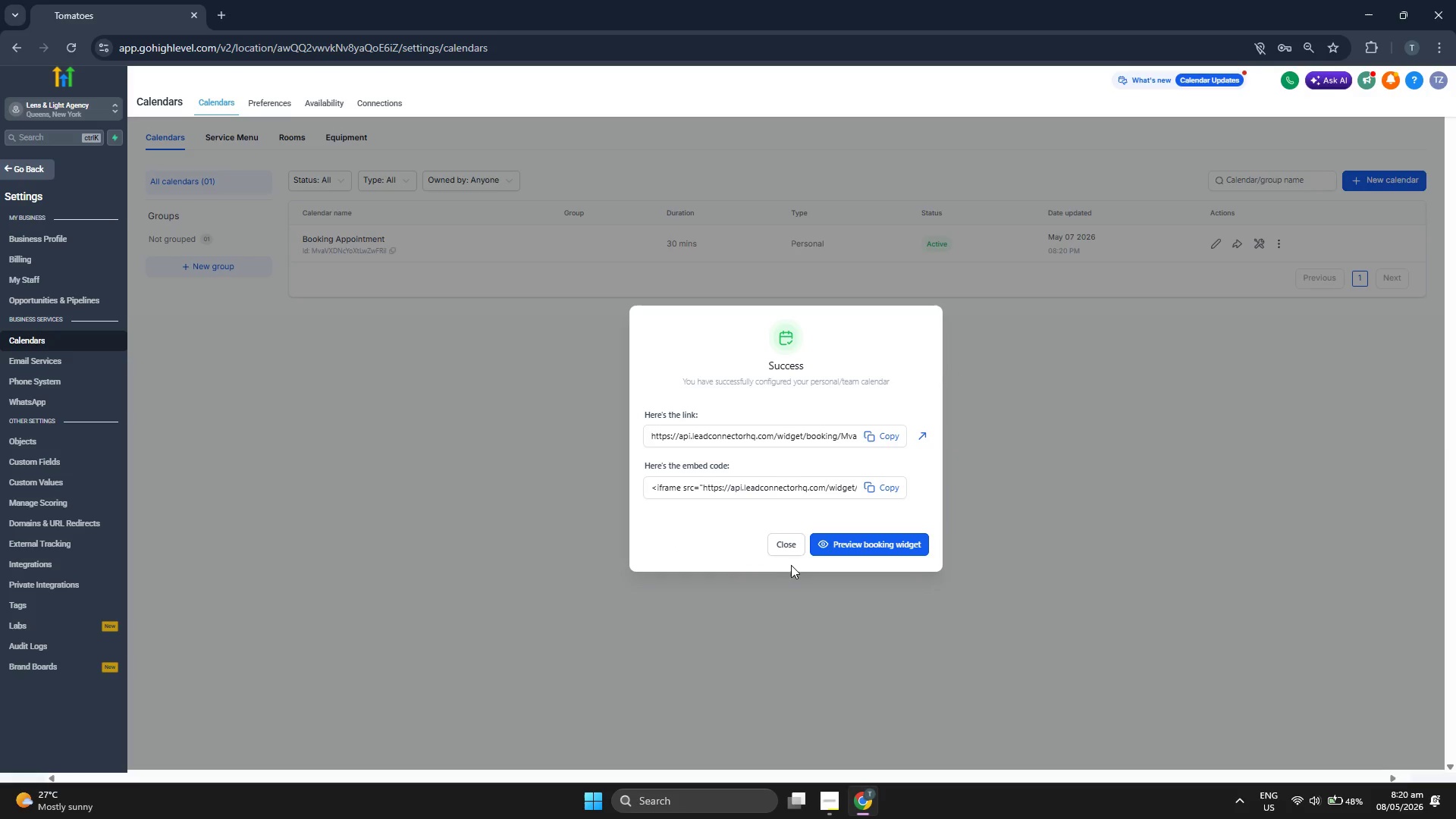 
wait(6.74)
 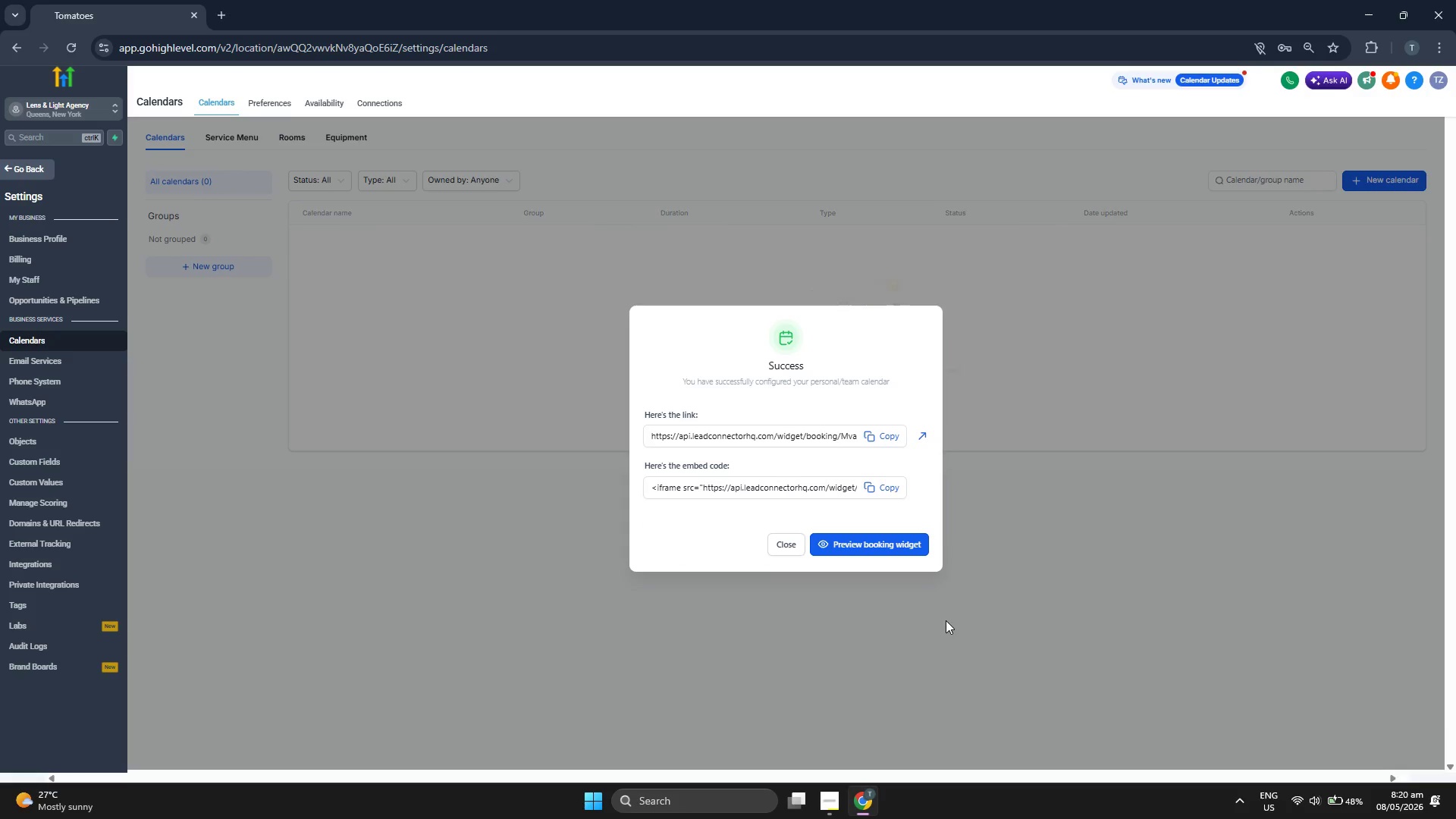 
left_click([884, 546])
 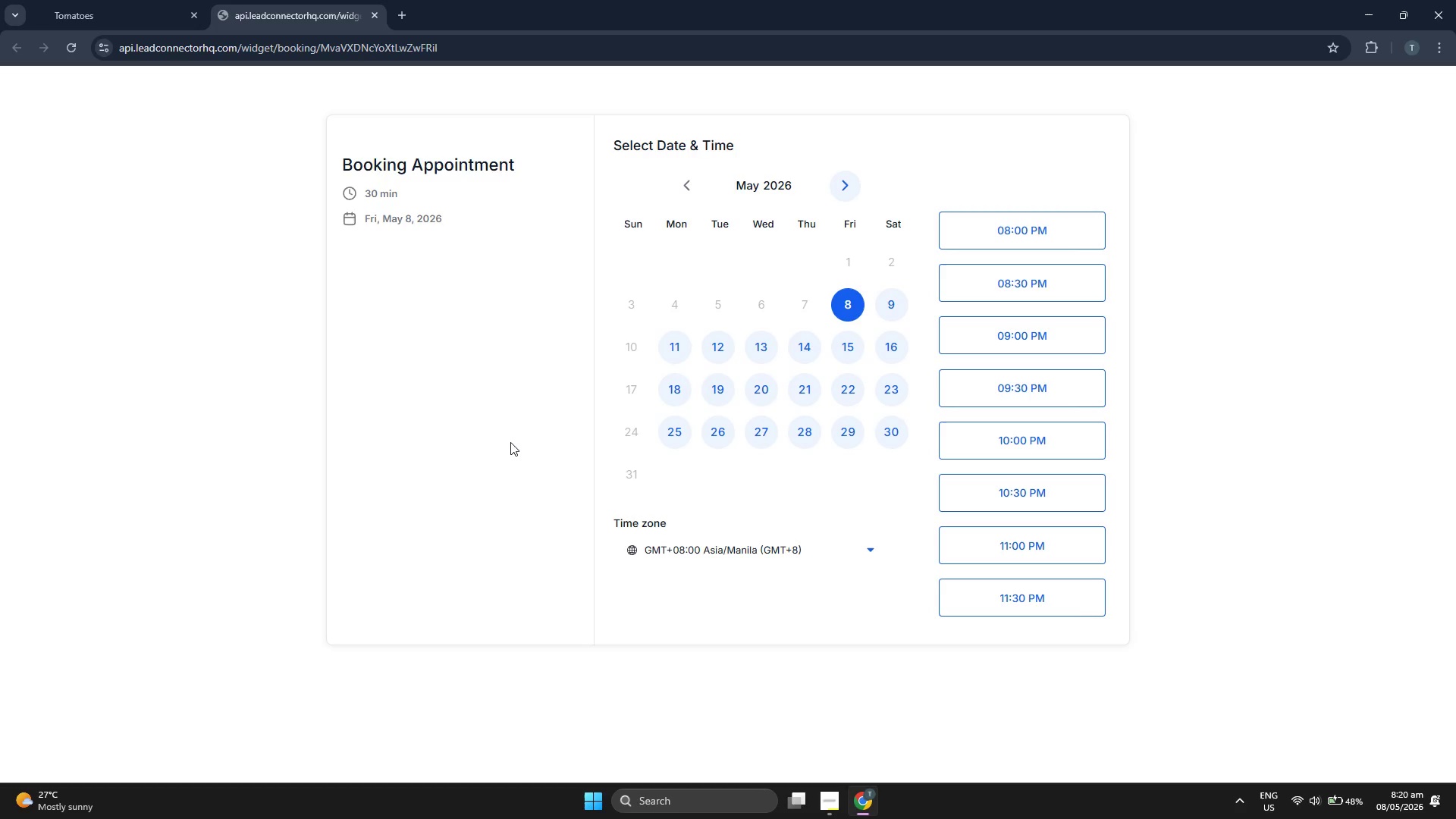 
left_click([714, 546])
 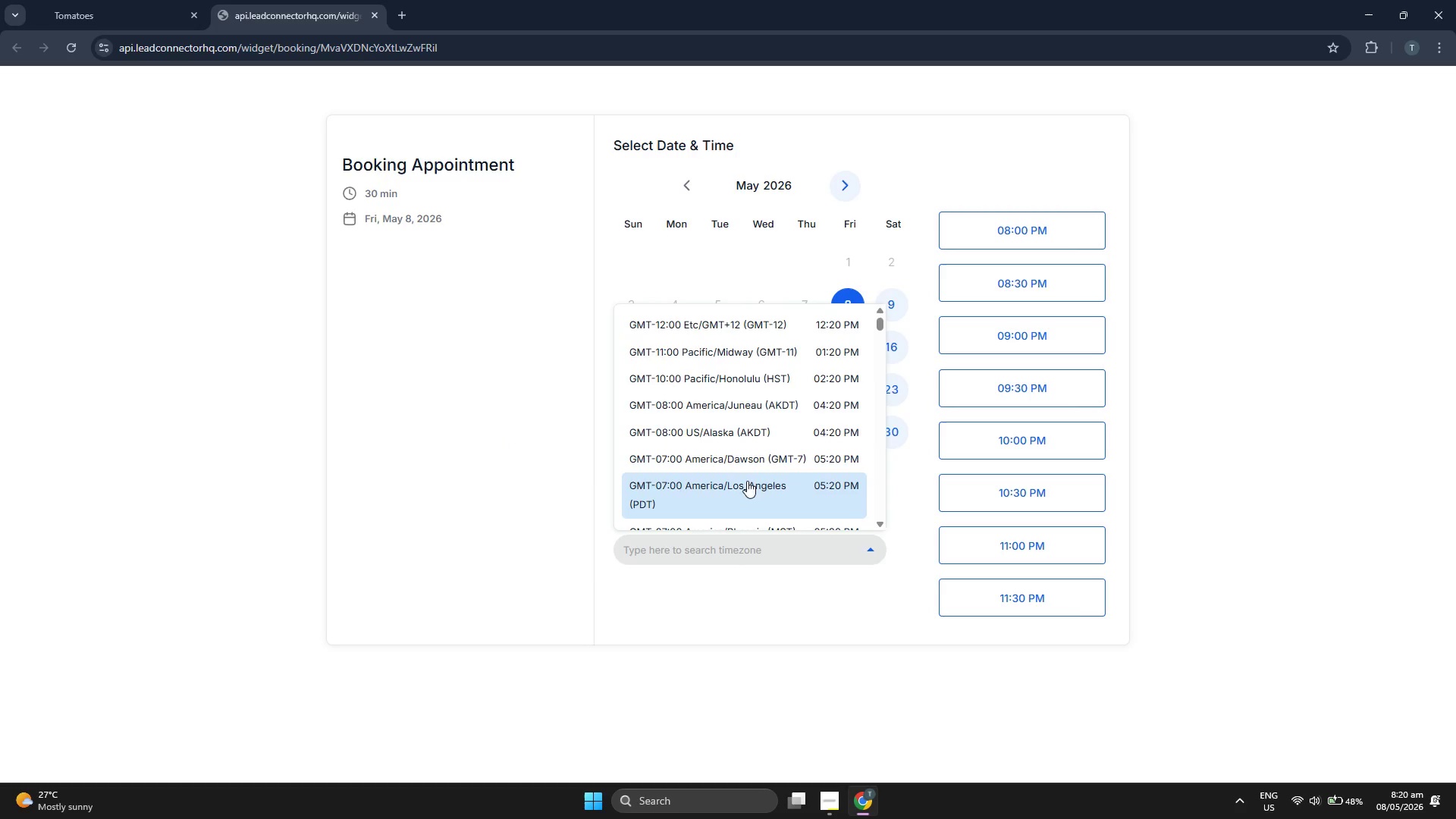 
scroll: coordinate [748, 476], scroll_direction: down, amount: 5.0
 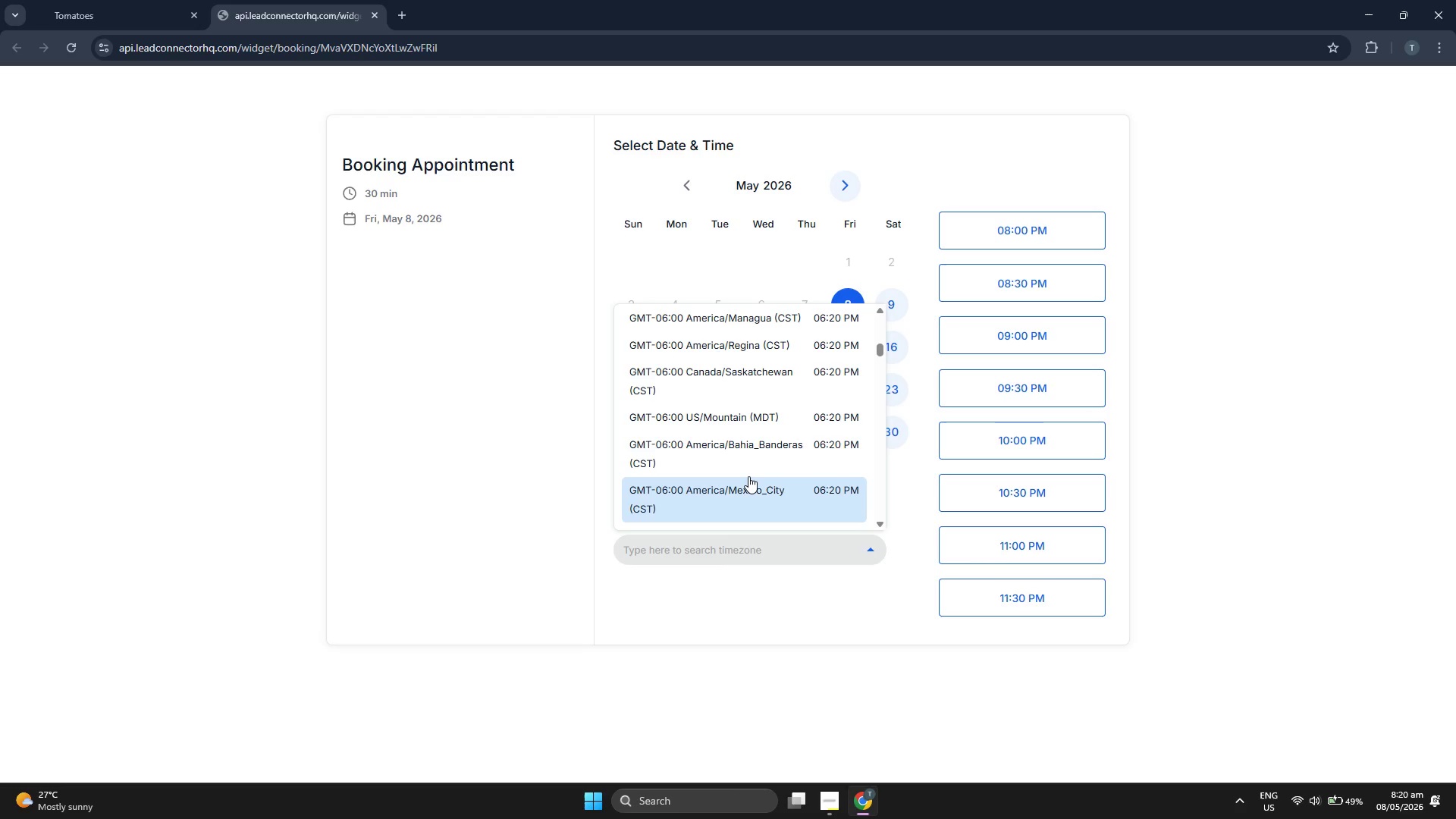 
scroll: coordinate [702, 454], scroll_direction: down, amount: 5.0
 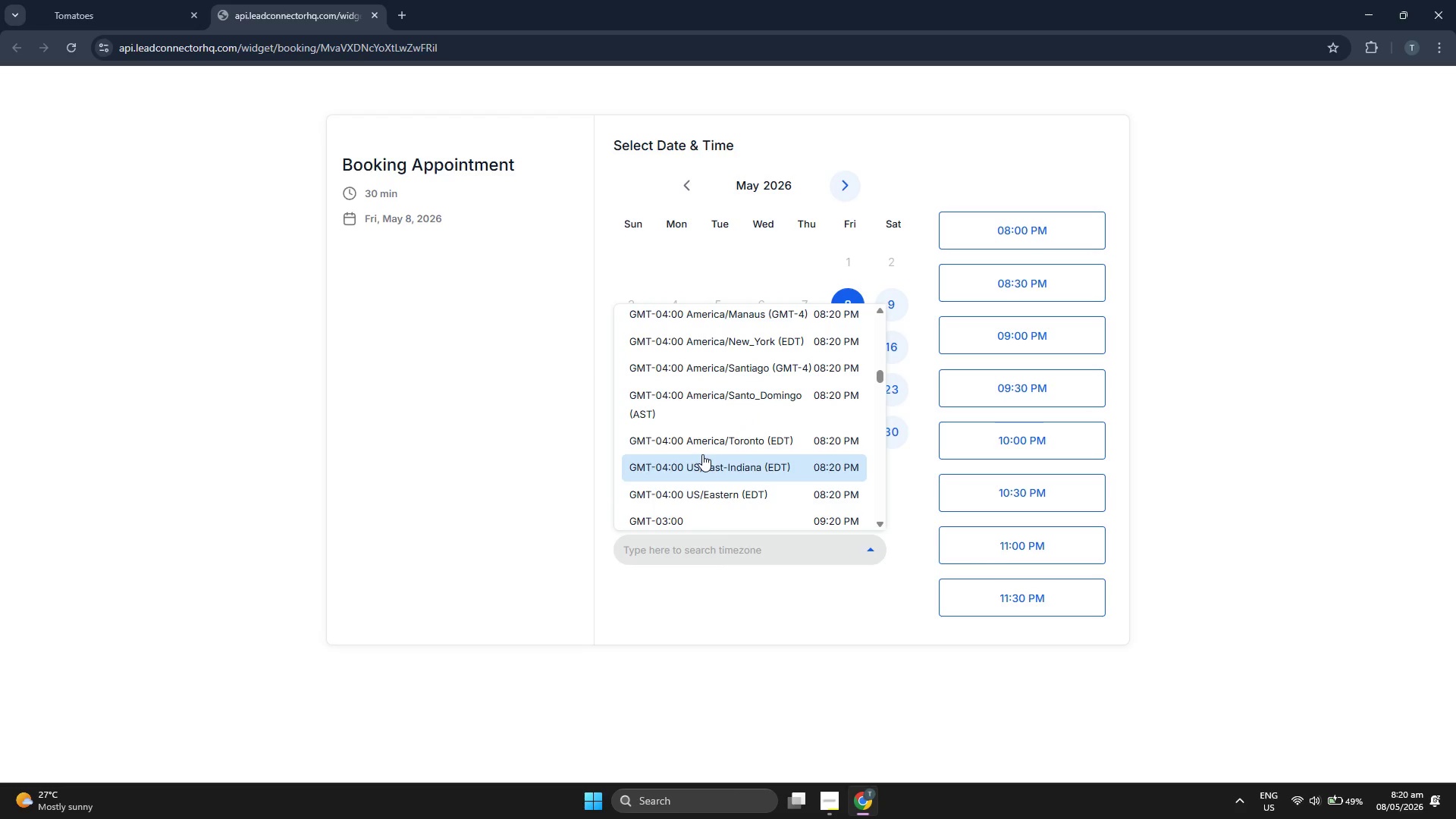 
scroll: coordinate [702, 454], scroll_direction: down, amount: 5.0
 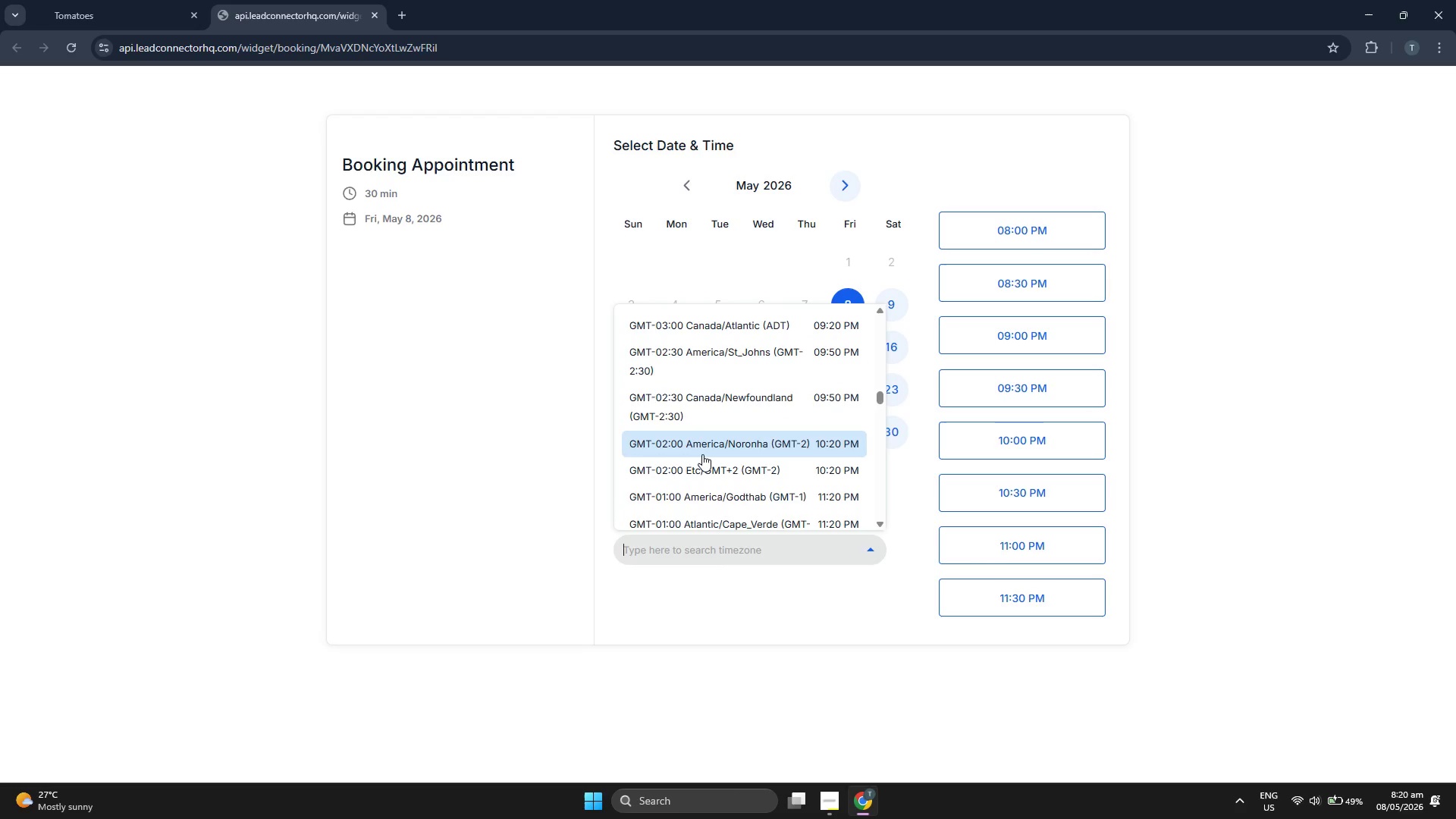 
scroll: coordinate [702, 454], scroll_direction: down, amount: 5.0
 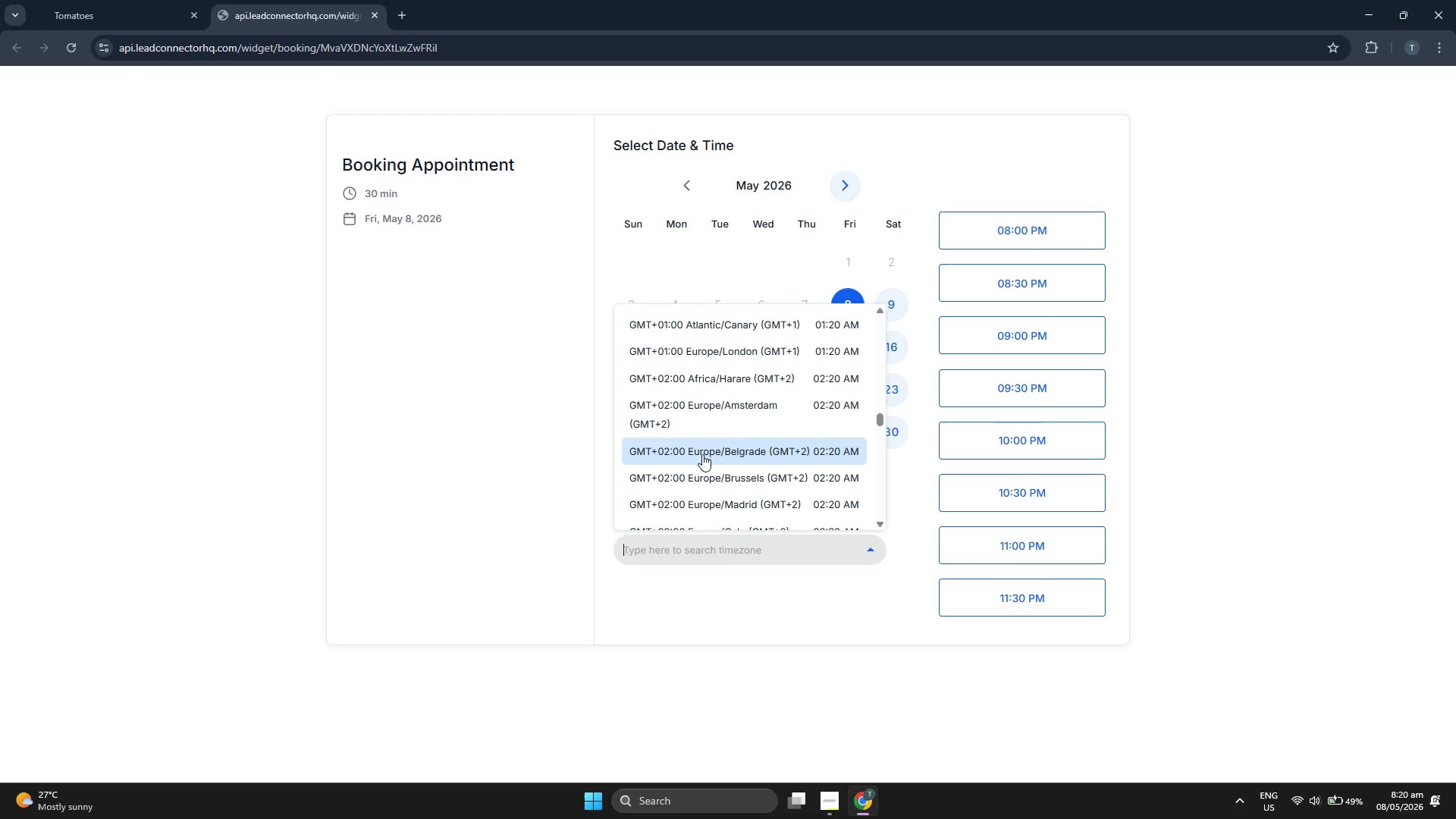 
scroll: coordinate [702, 454], scroll_direction: down, amount: 5.0
 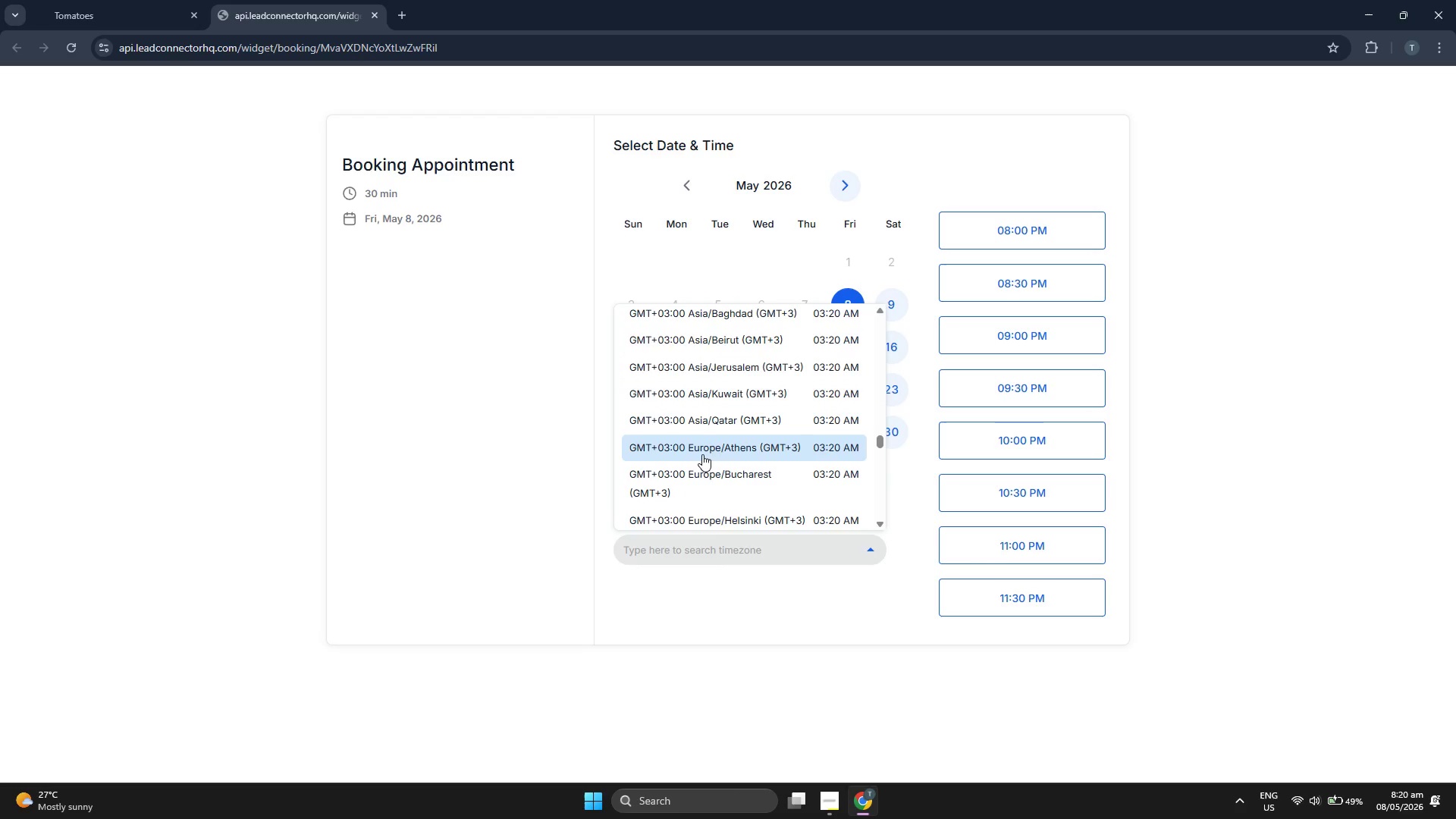 
scroll: coordinate [702, 454], scroll_direction: down, amount: 5.0
 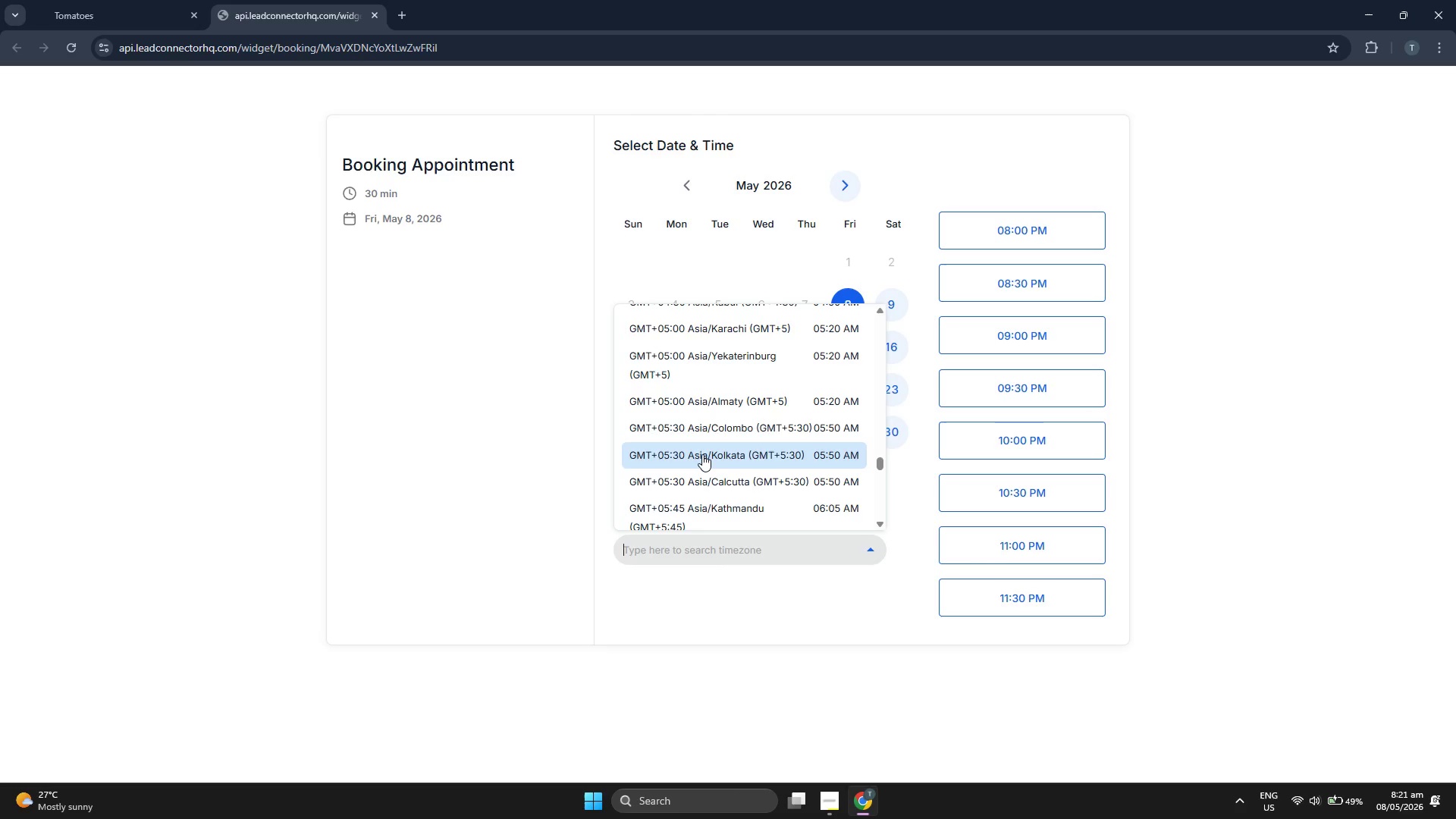 
scroll: coordinate [702, 454], scroll_direction: down, amount: 5.0
 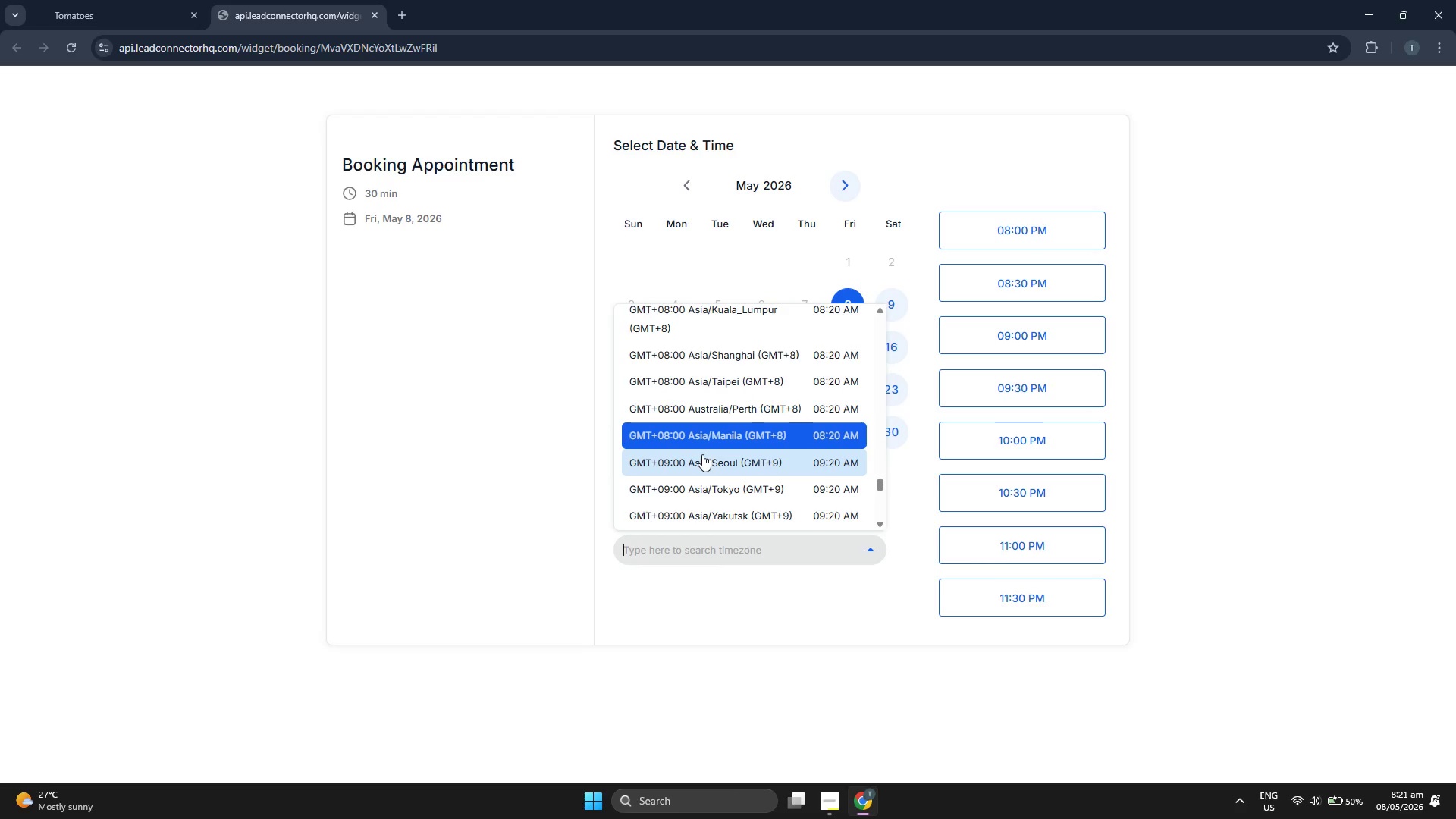 
scroll: coordinate [702, 454], scroll_direction: down, amount: 5.0
 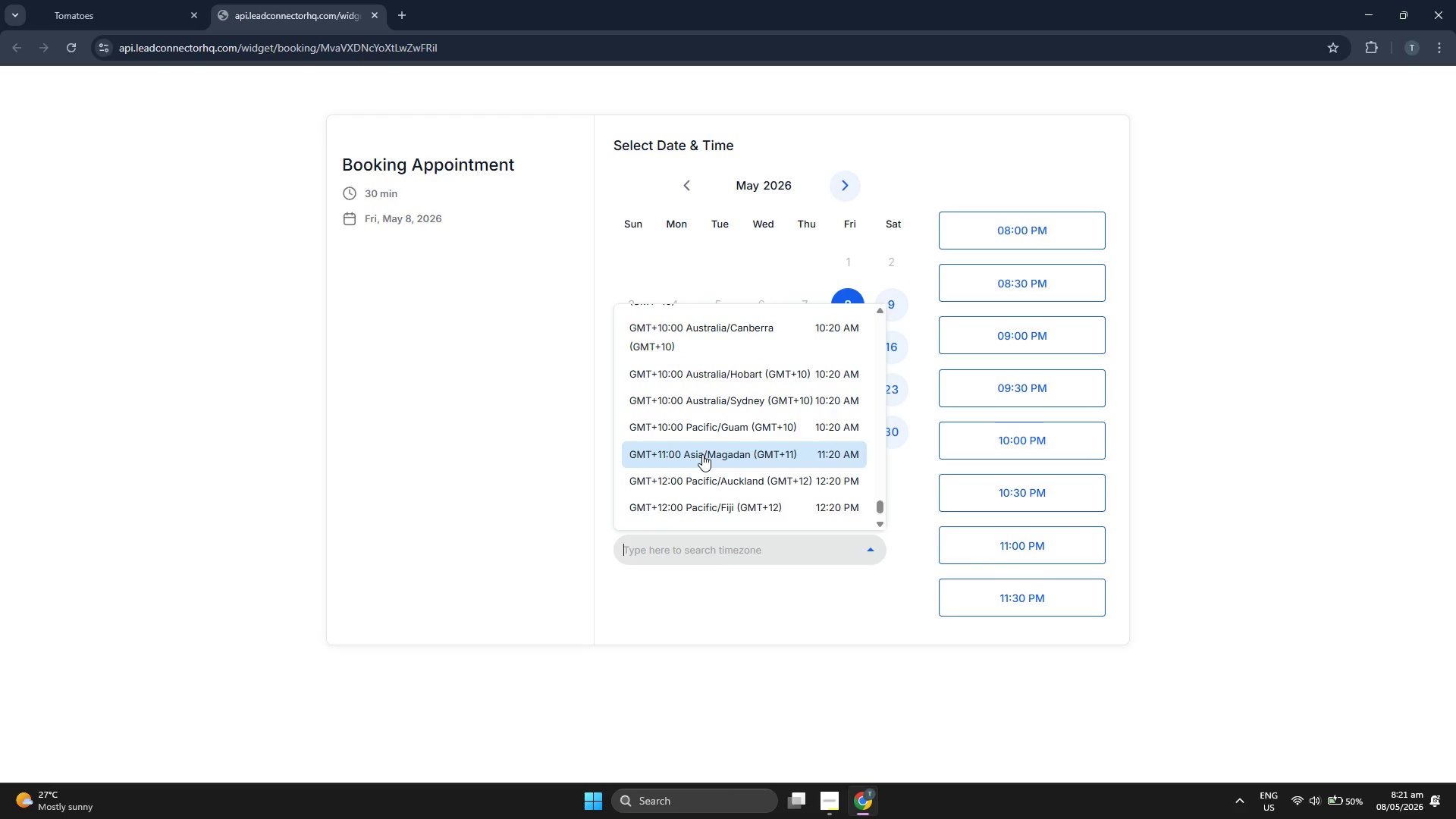 
scroll: coordinate [702, 454], scroll_direction: down, amount: 2.0
 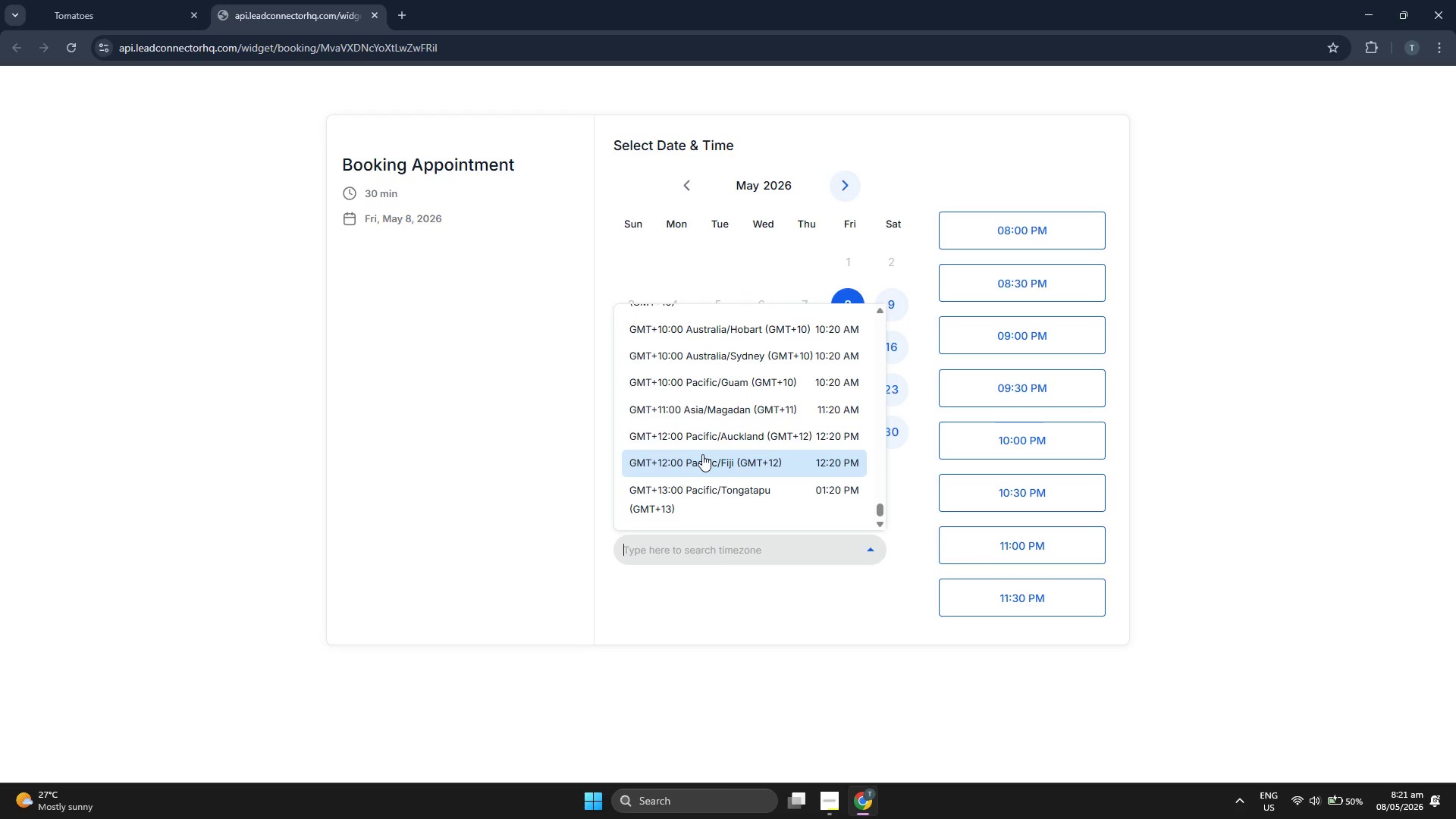 
scroll: coordinate [702, 454], scroll_direction: up, amount: 1.0
 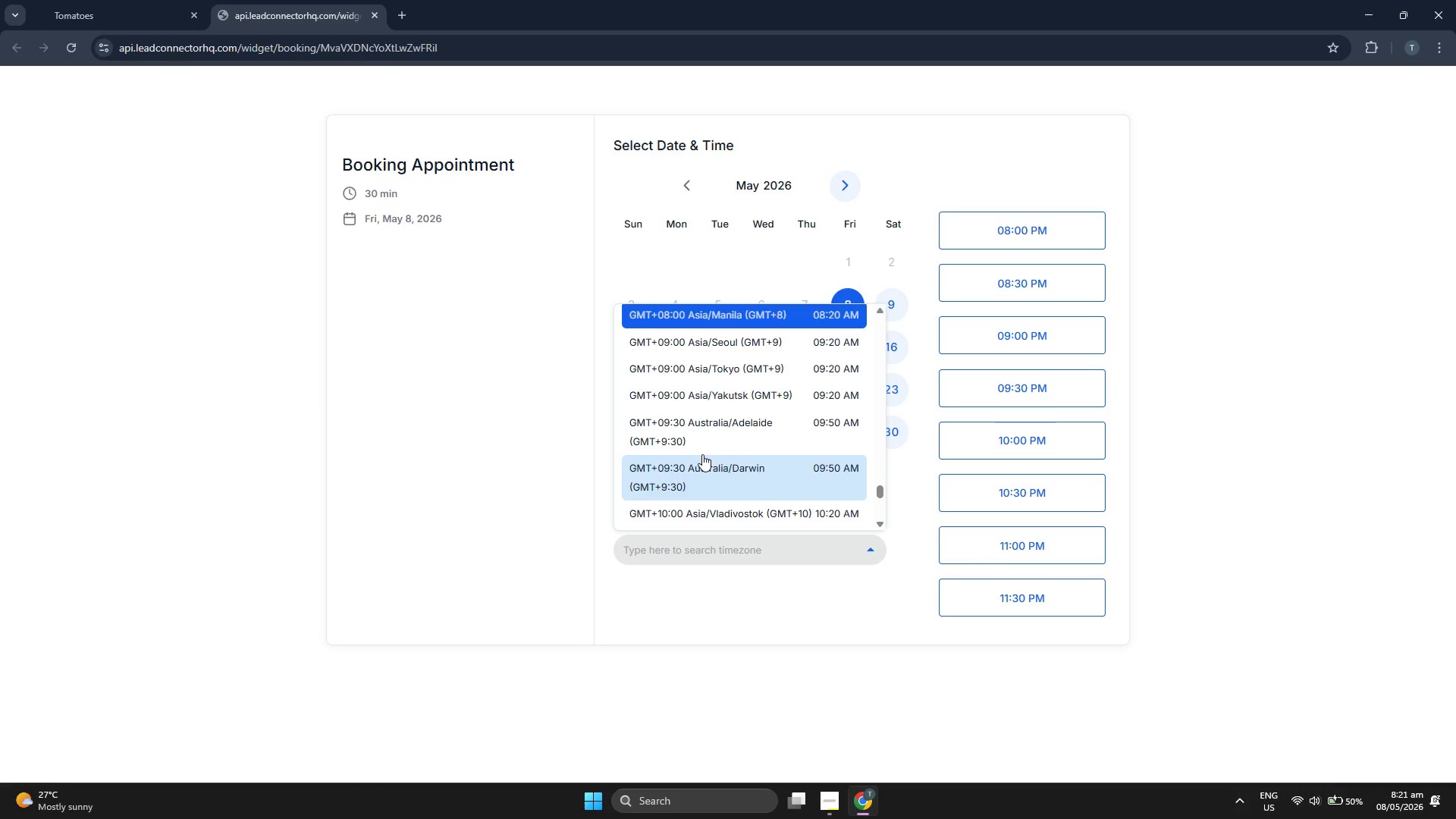 
type(new)
 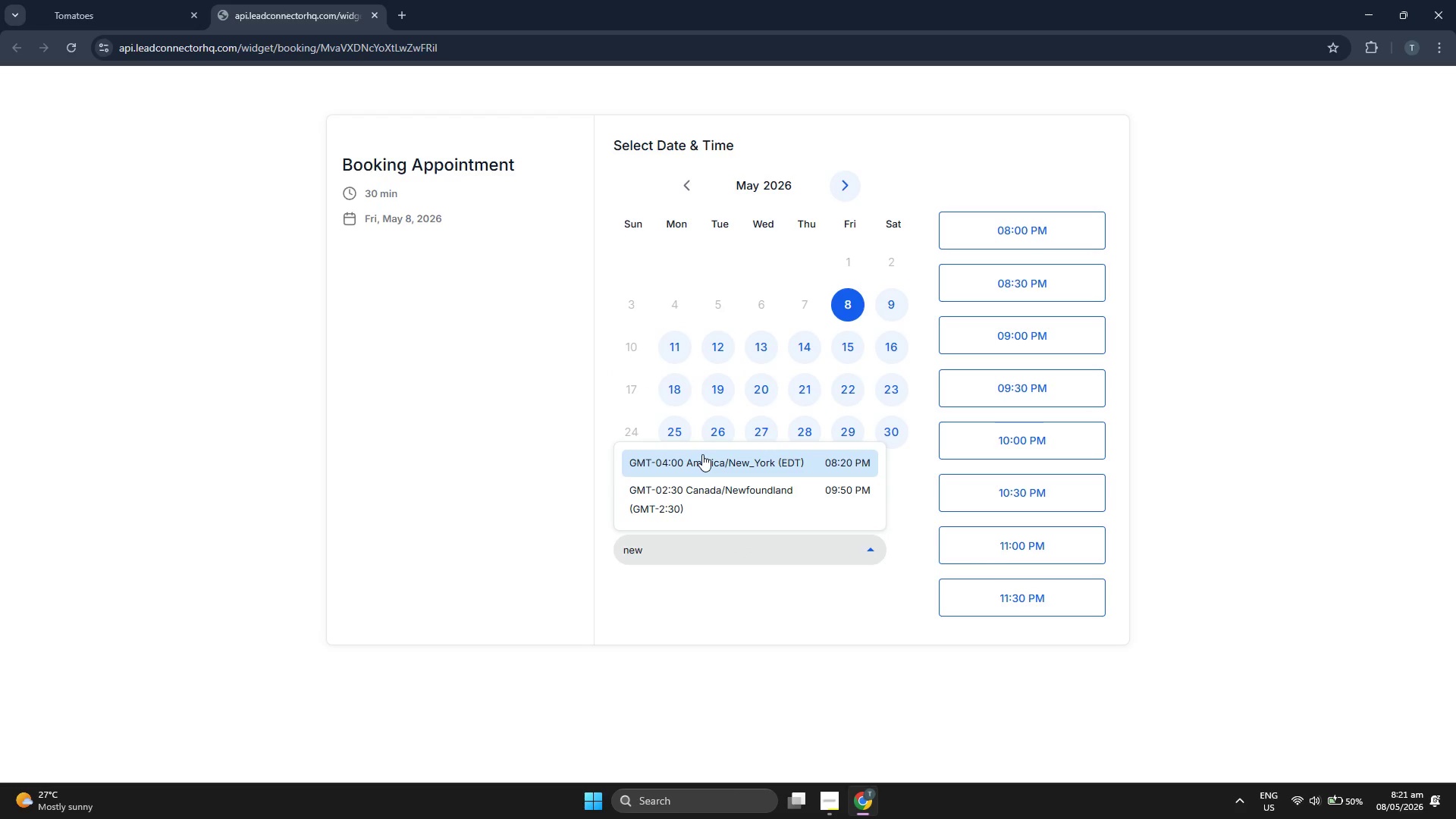 
left_click([702, 454])
 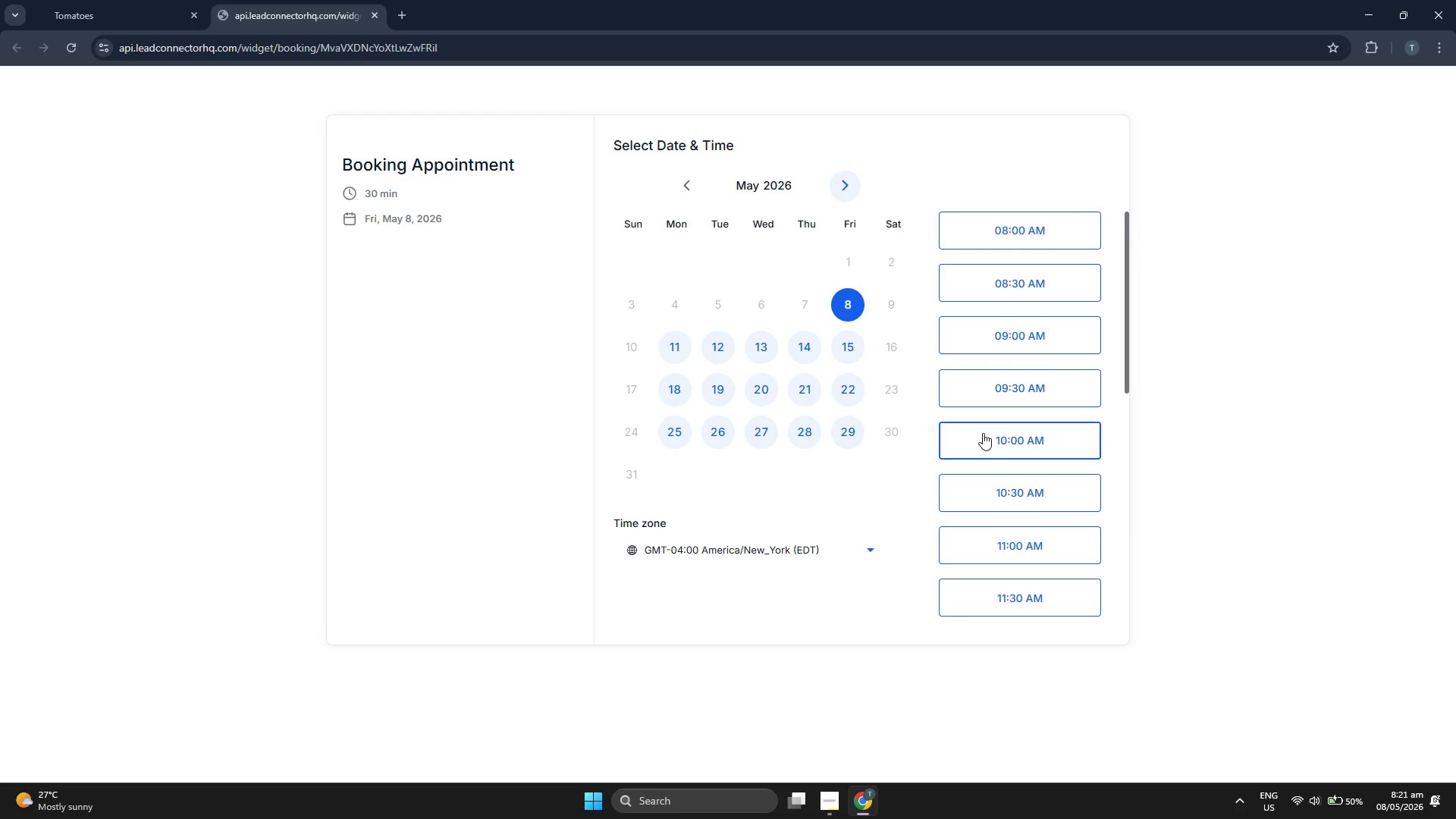 
scroll: coordinate [1019, 442], scroll_direction: down, amount: 9.0
 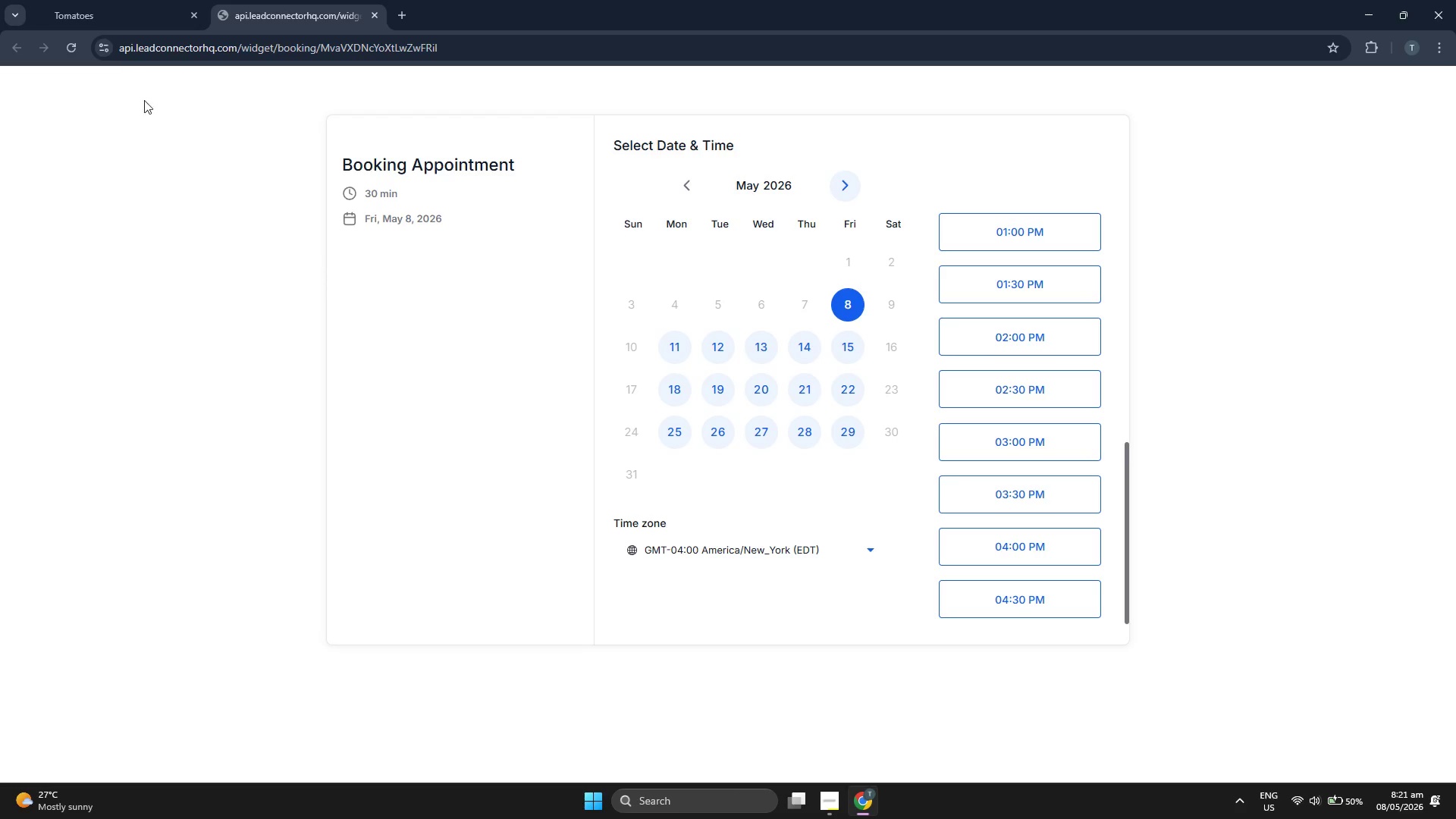 
left_click([92, 0])
 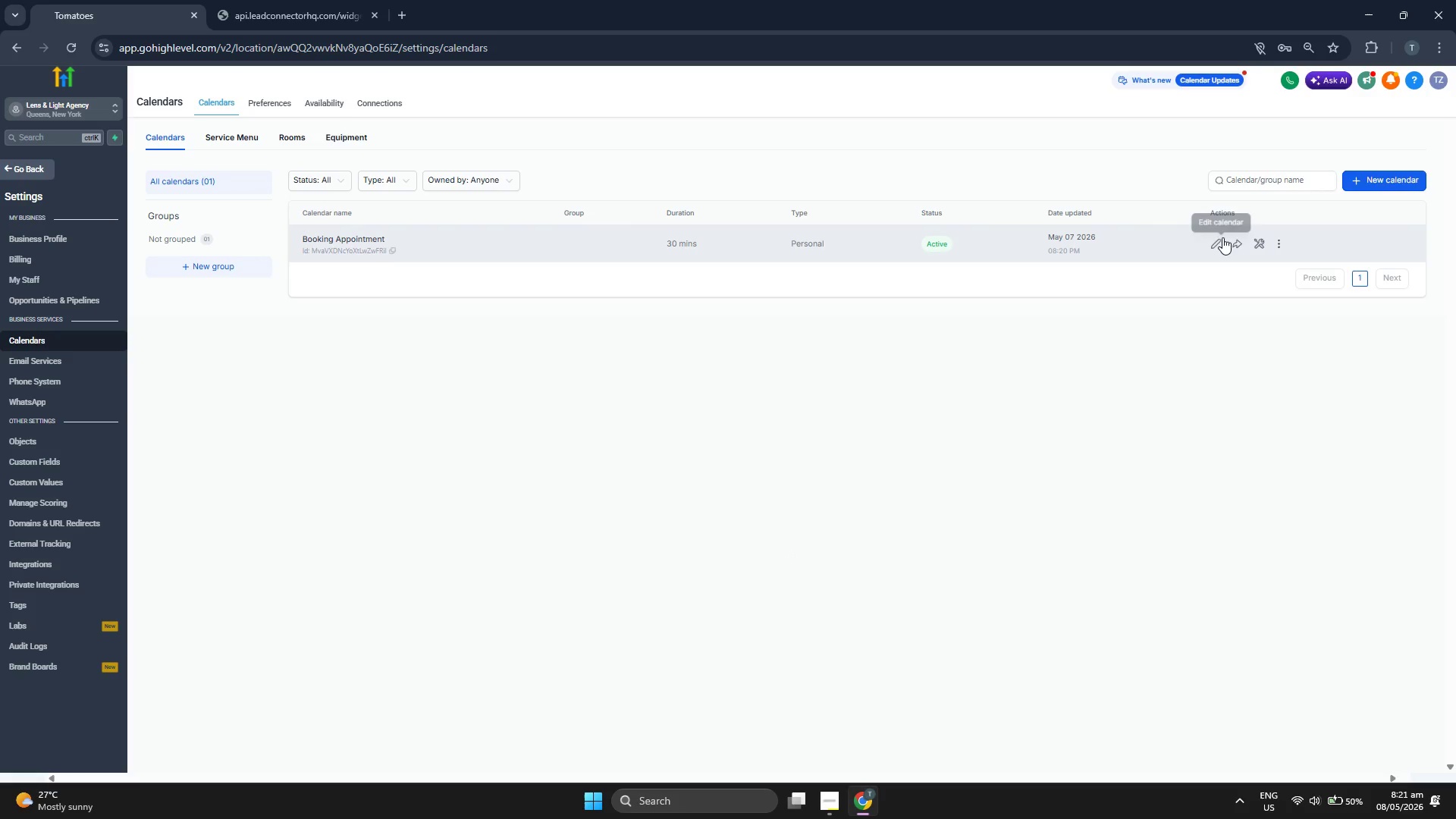 
left_click([1236, 241])
 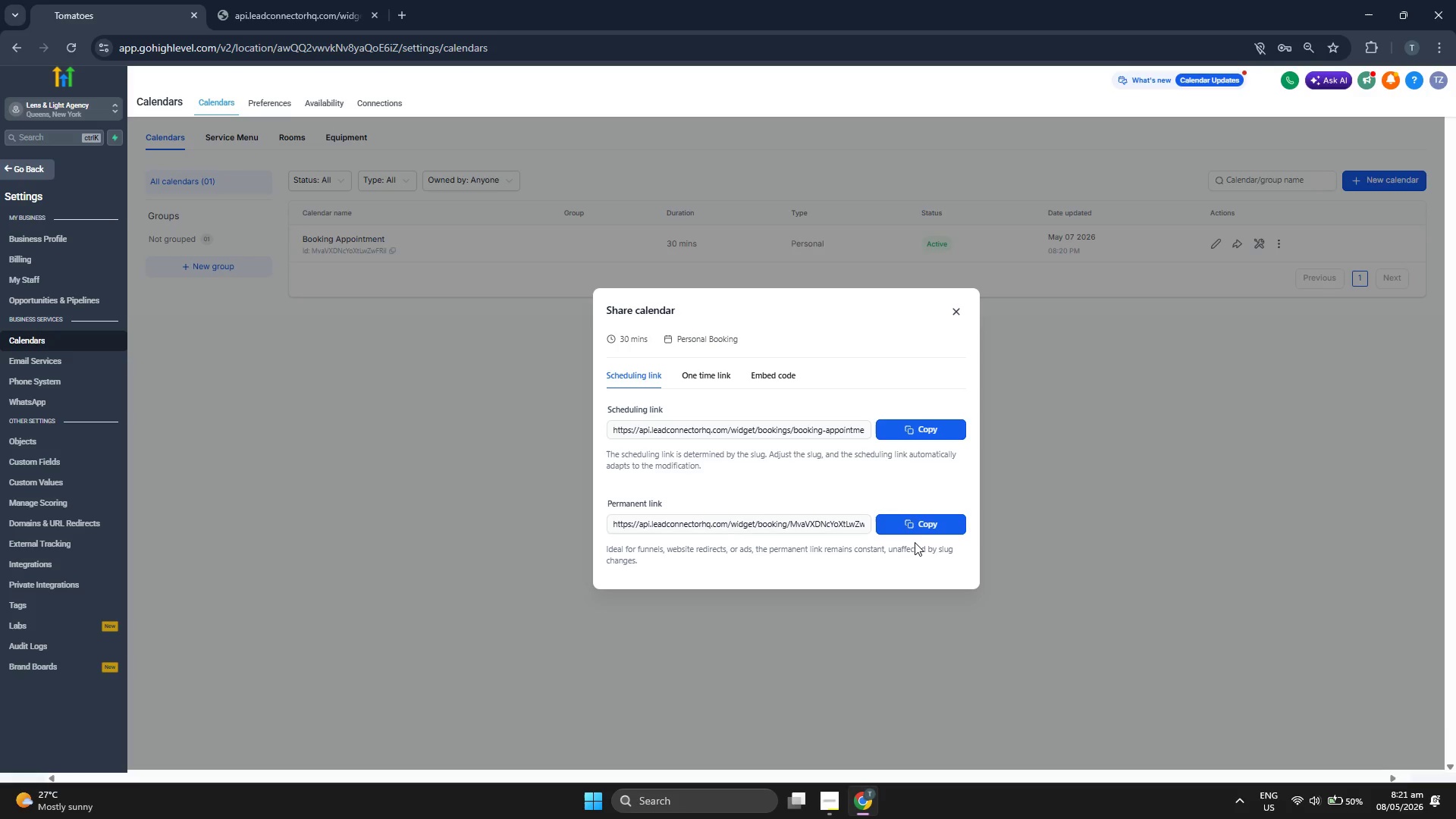 
left_click([913, 530])
 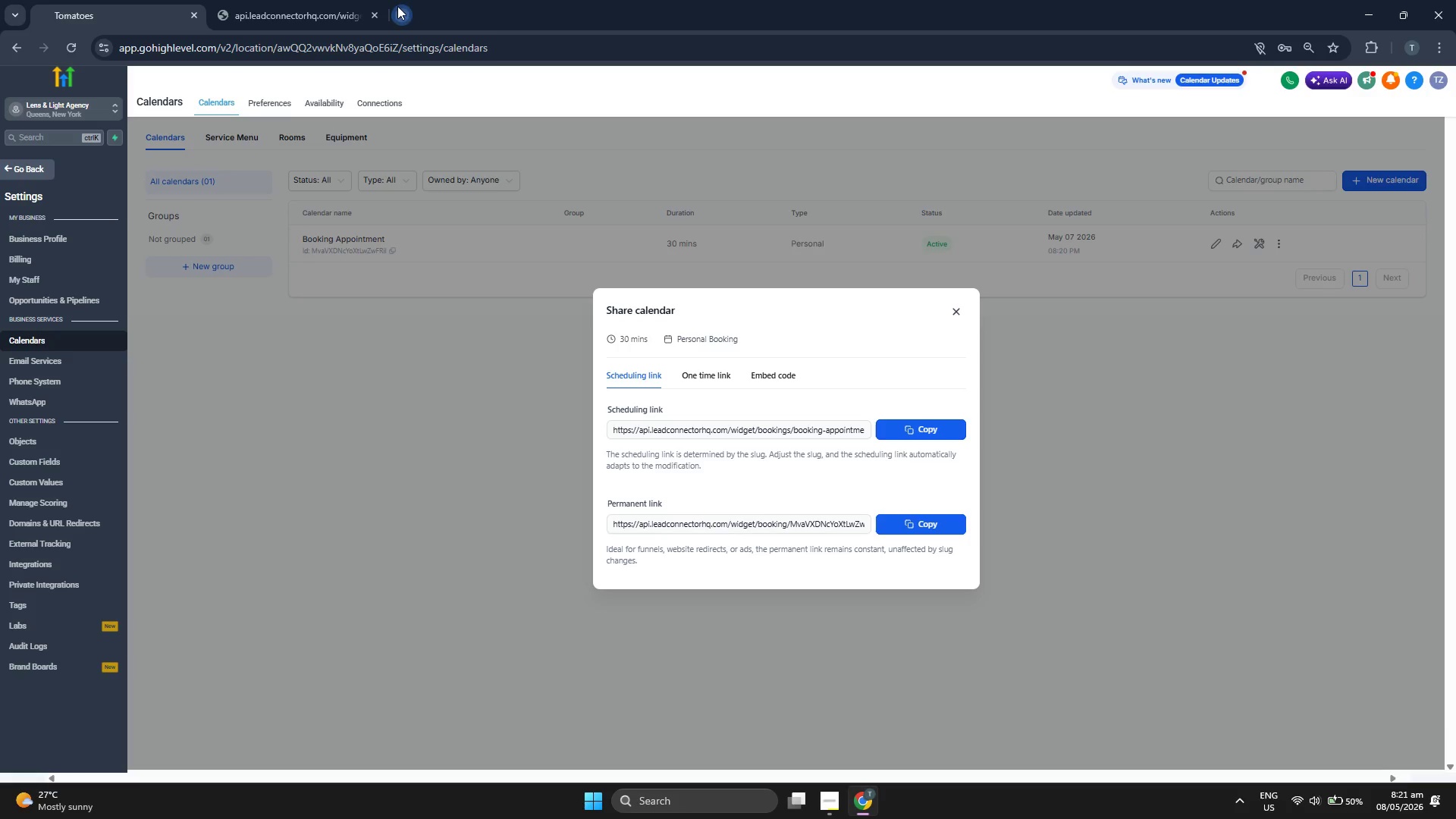 
key(Control+V)
 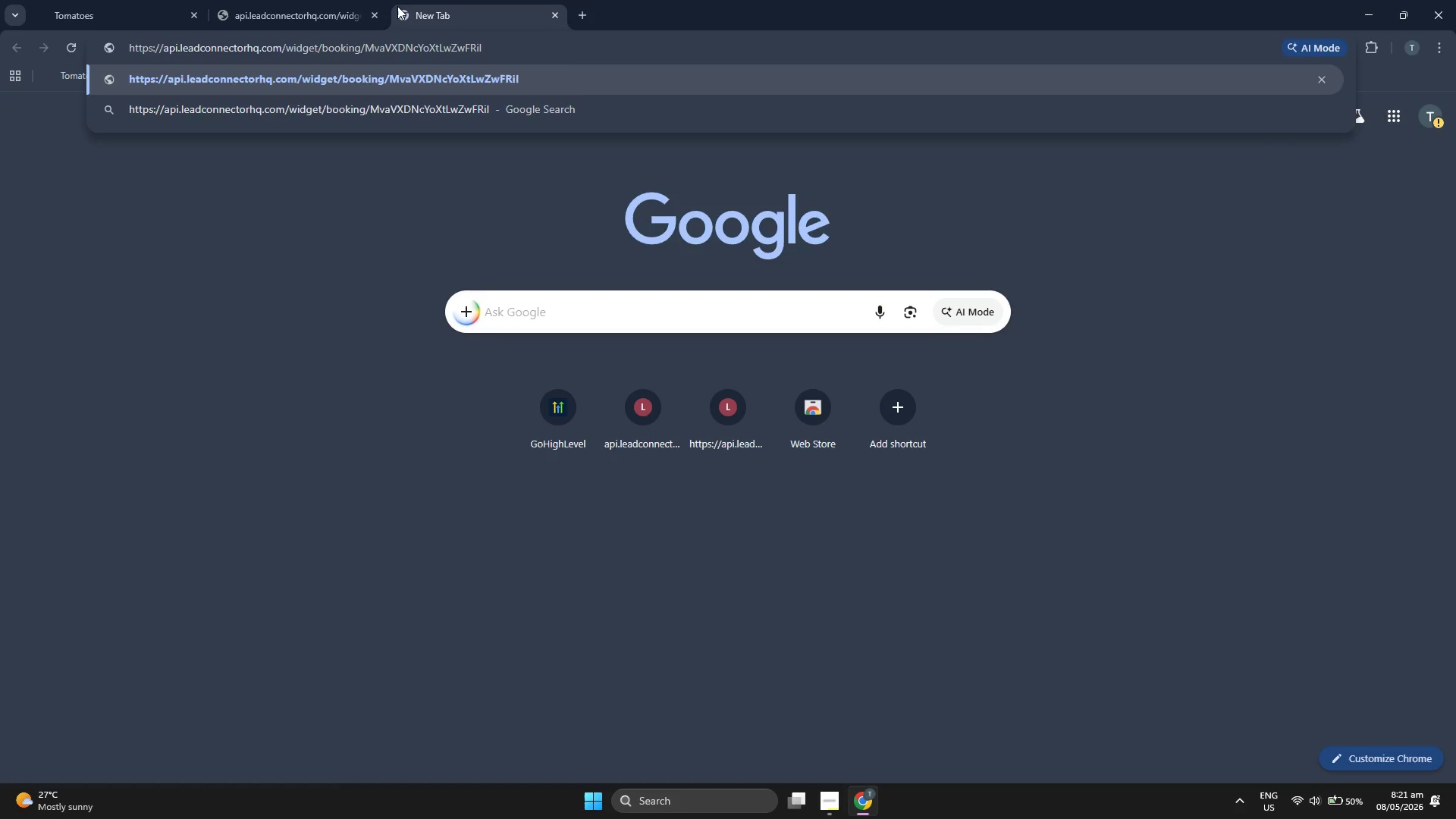 
key(Enter)
 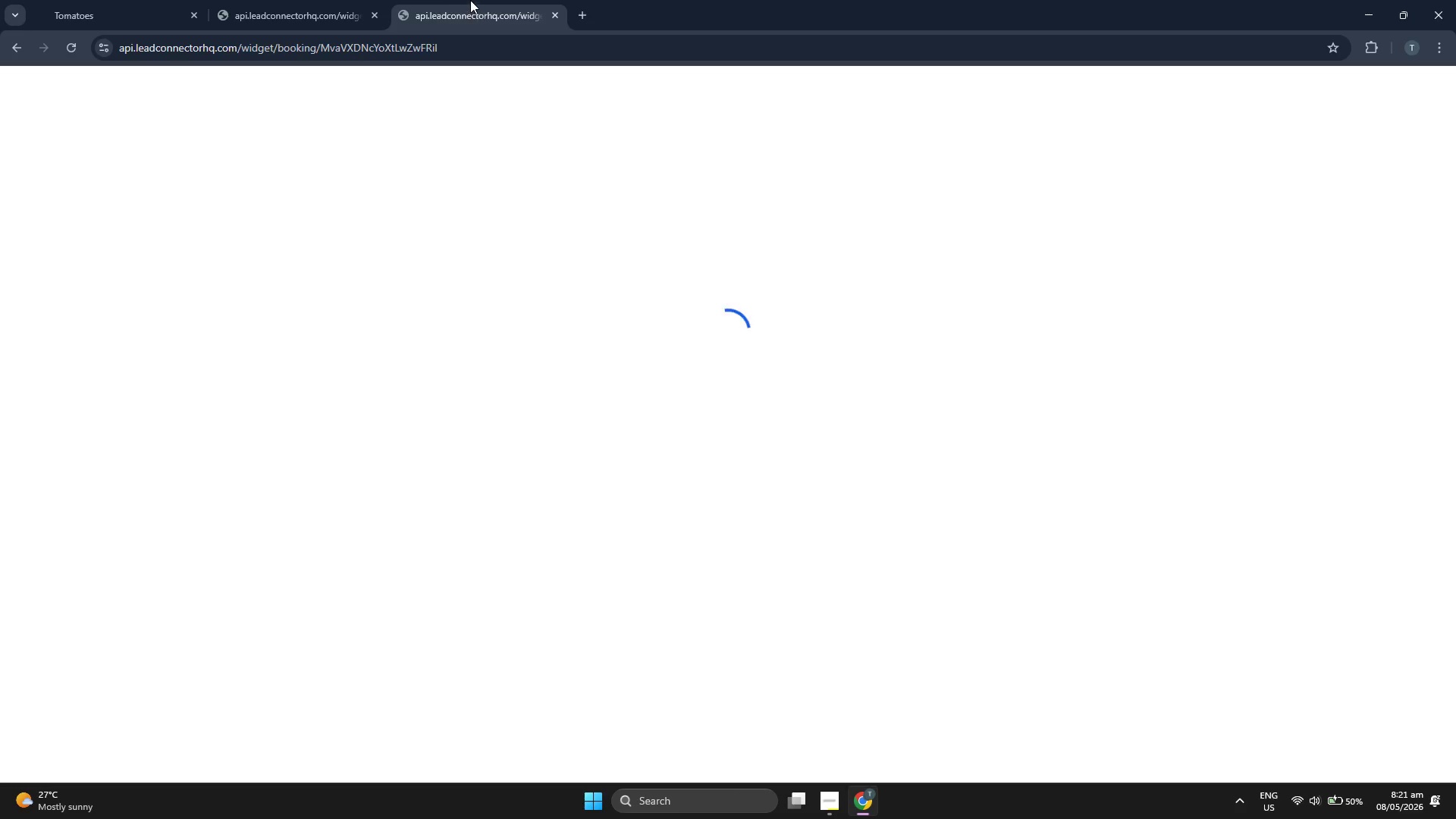 
left_click_drag(start_coordinate=[470, 0], to_coordinate=[332, 0])
 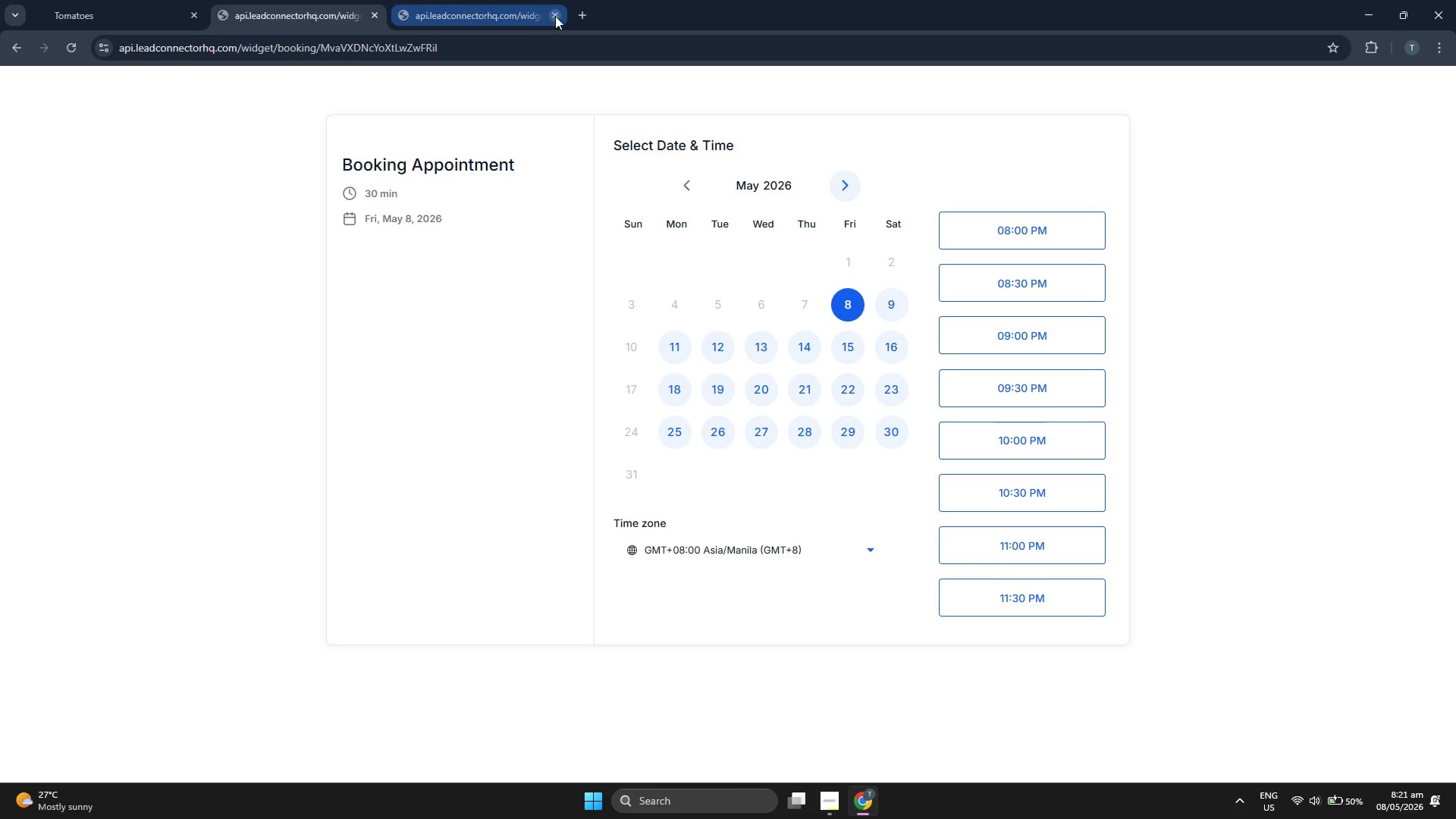 
left_click([555, 16])
 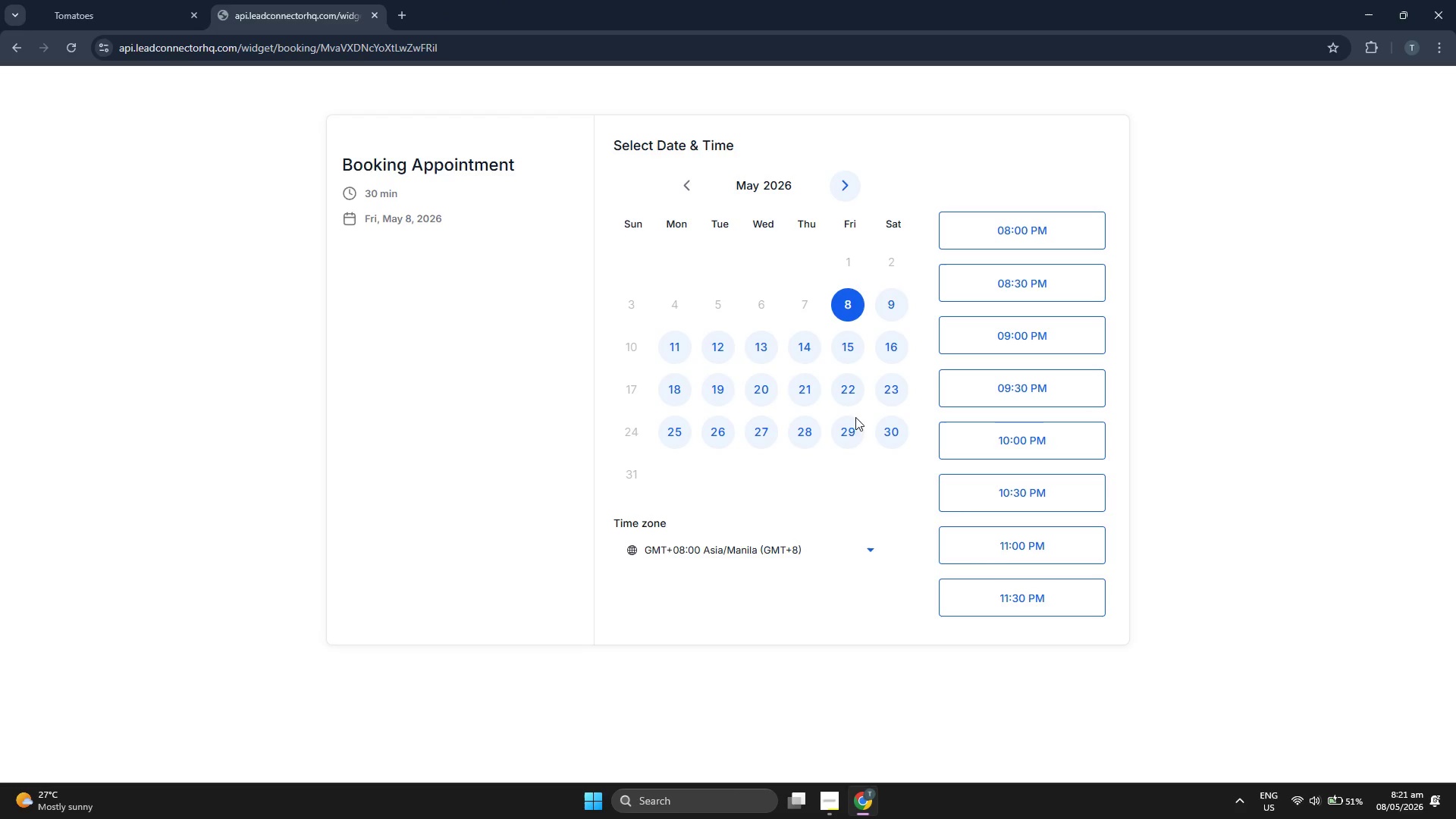 
wait(6.28)
 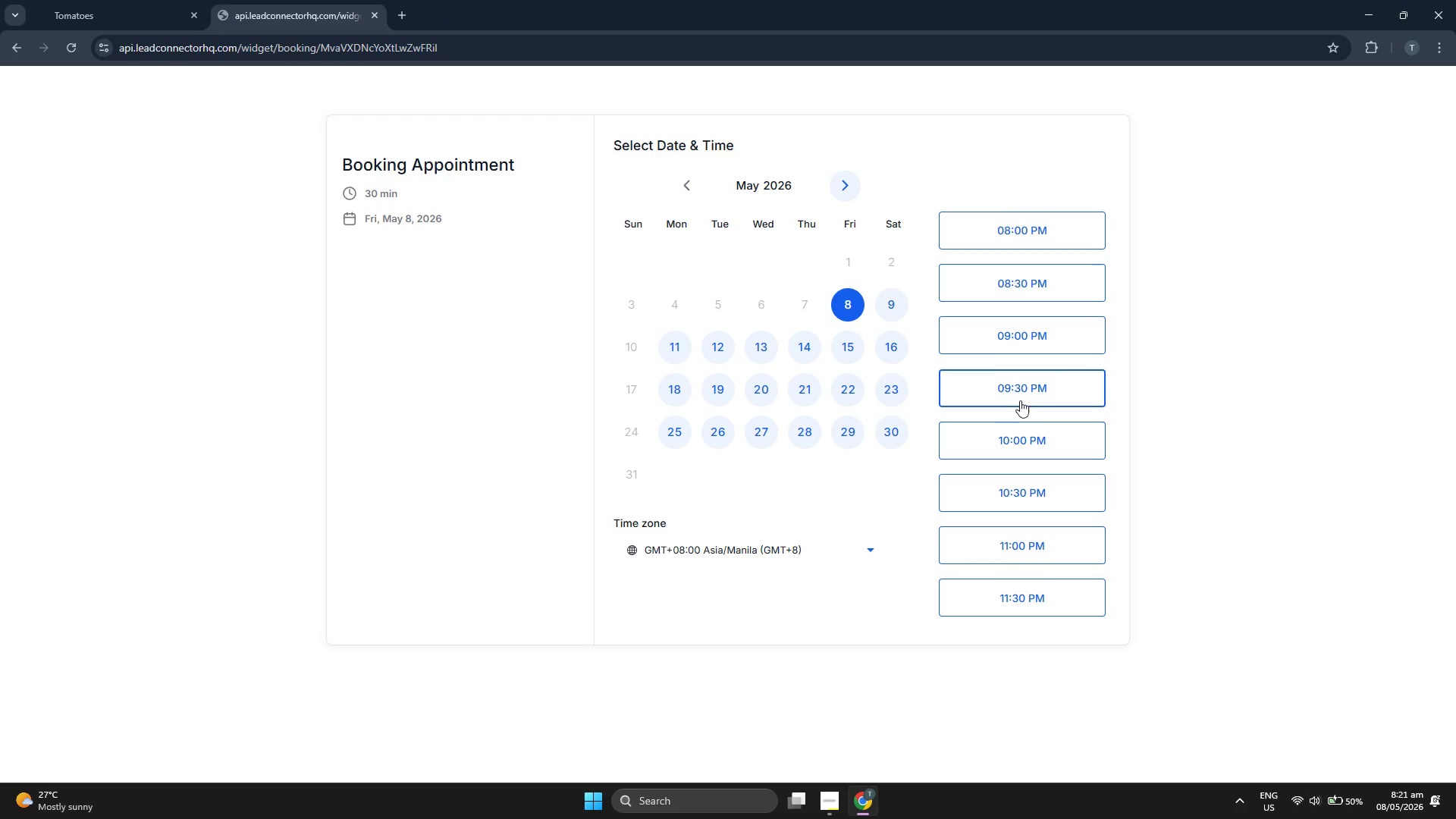 
left_click([802, 542])
 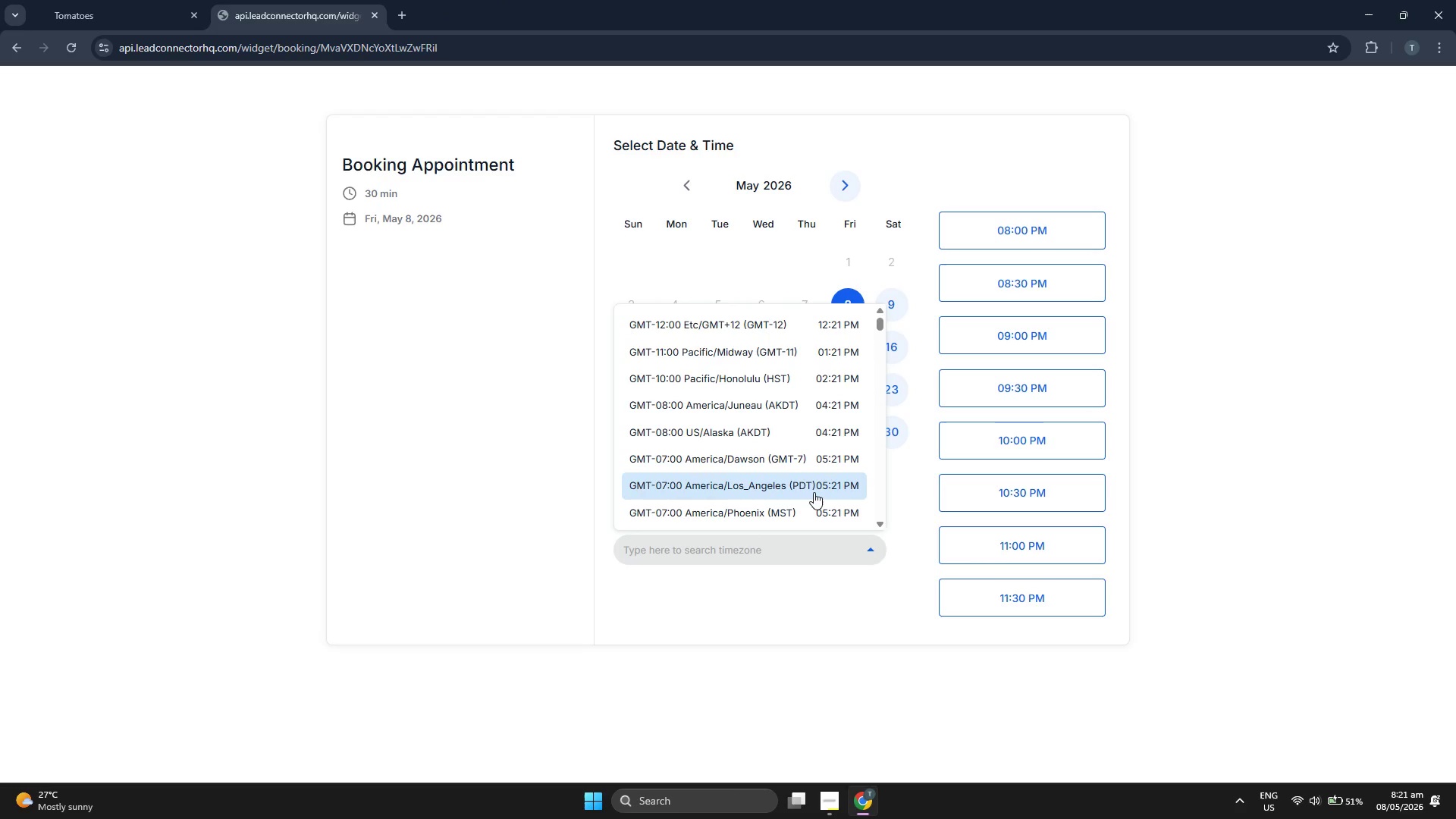 
scroll: coordinate [810, 414], scroll_direction: down, amount: 5.0
 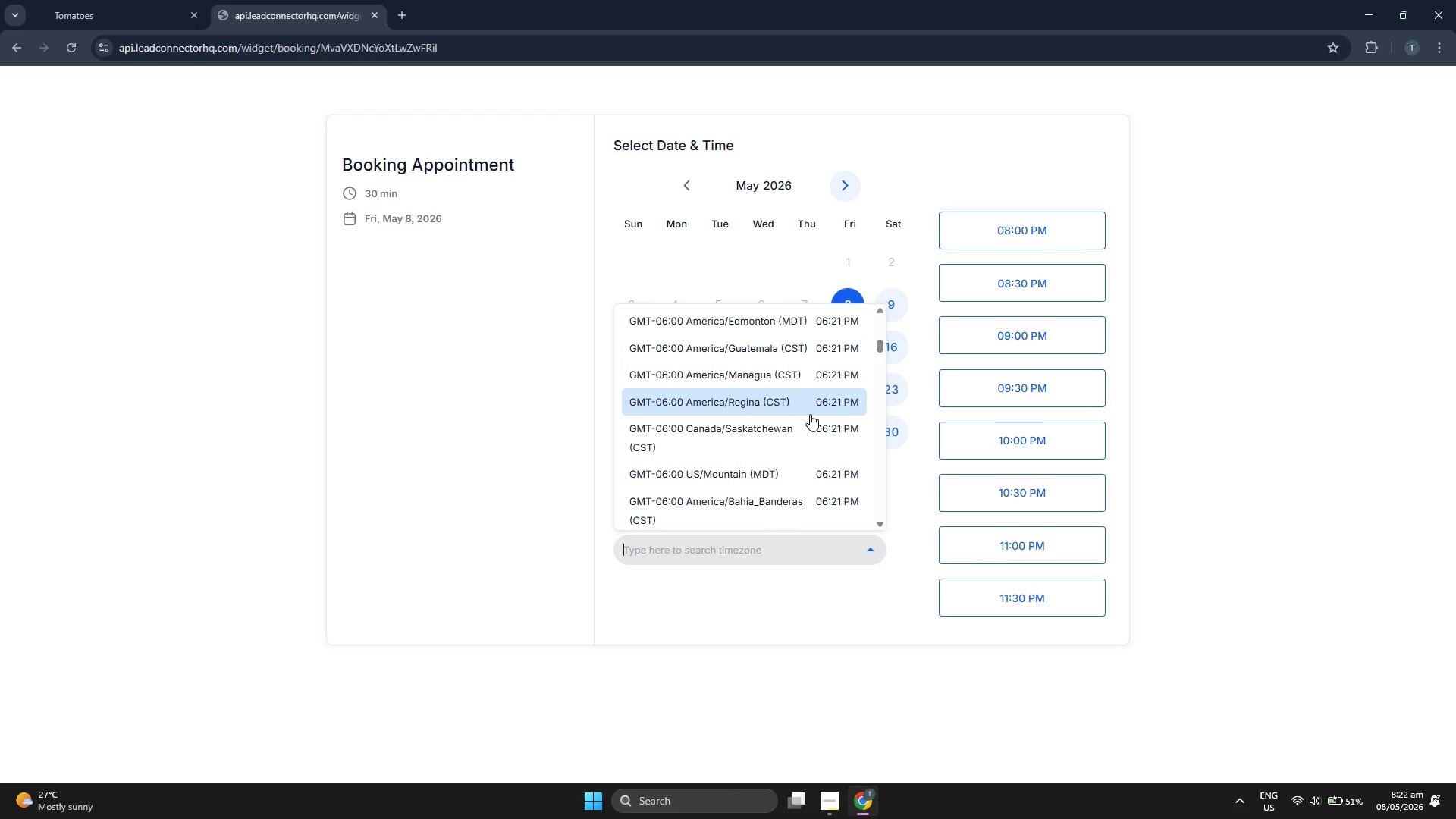 
scroll: coordinate [810, 414], scroll_direction: down, amount: 5.0
 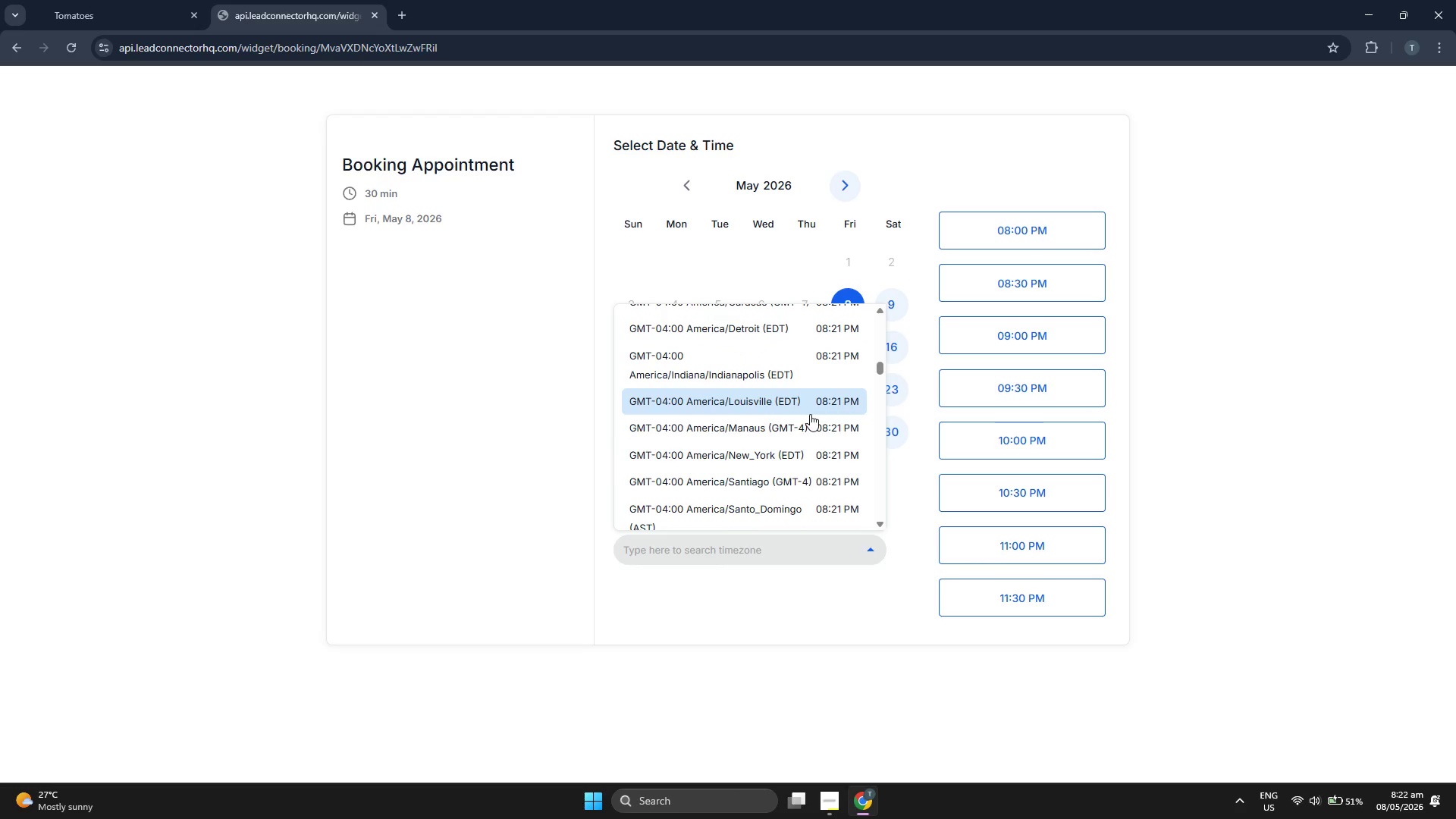 
scroll: coordinate [810, 414], scroll_direction: down, amount: 4.0
 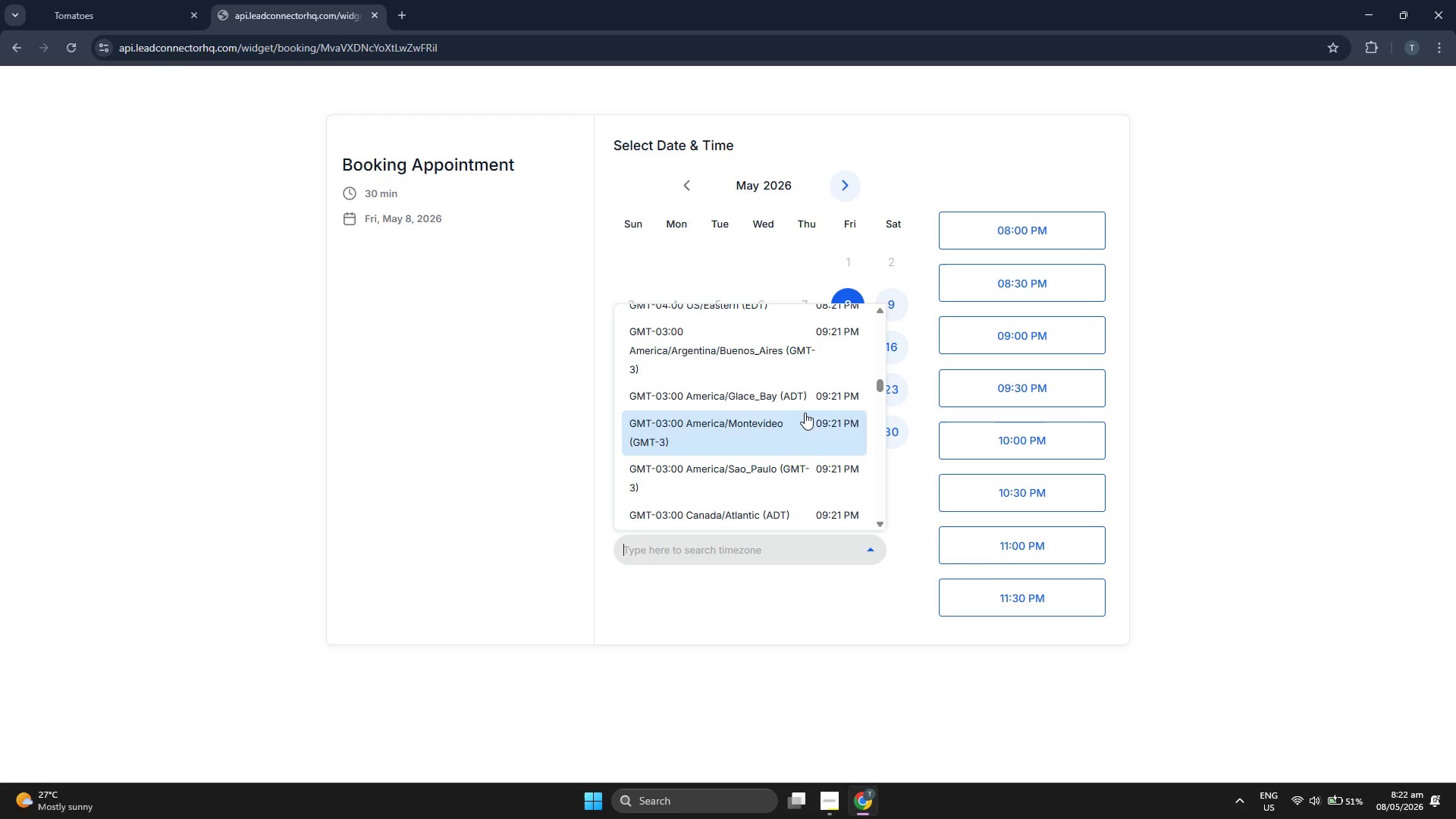 
type(new)
 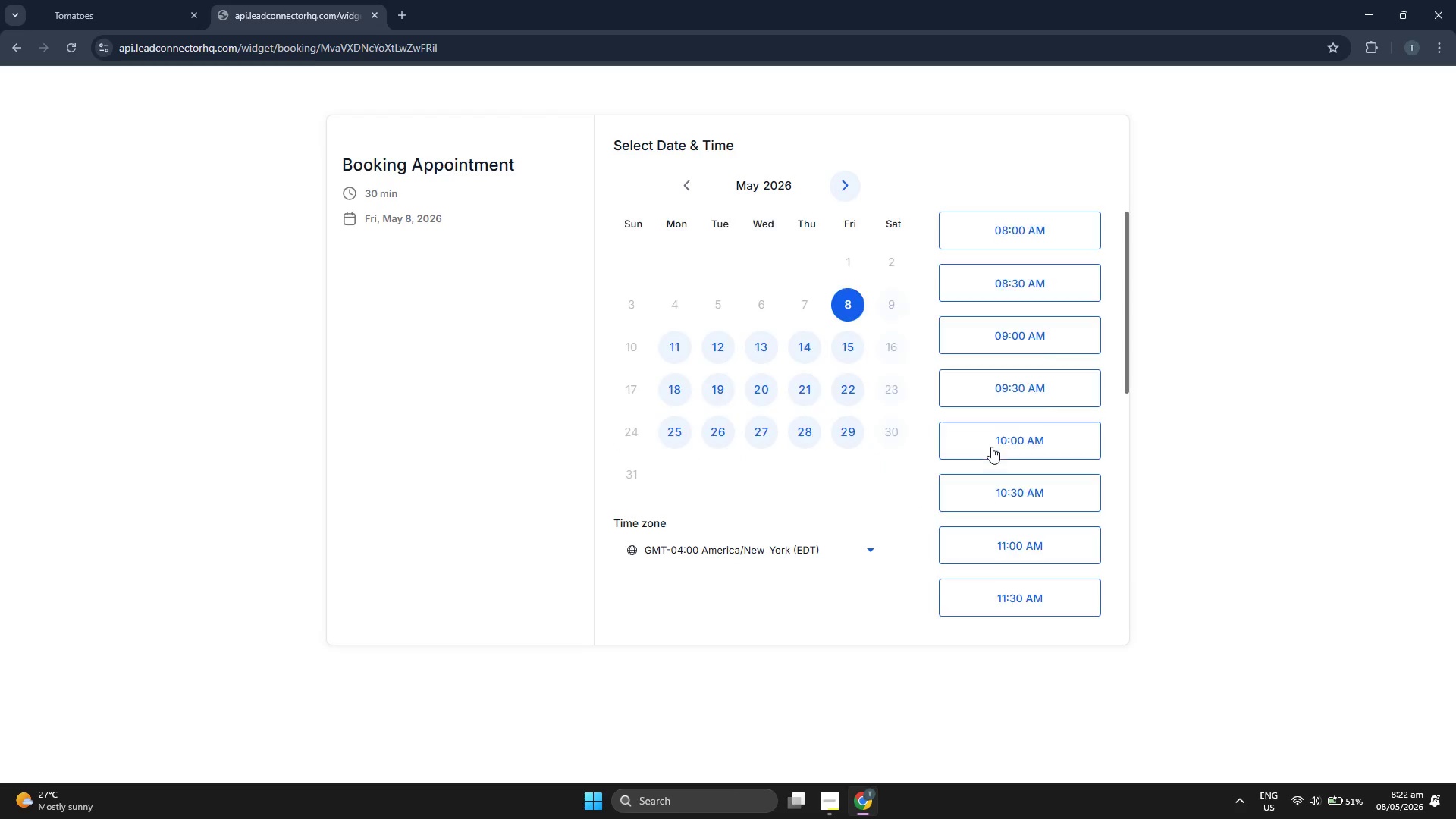 
scroll: coordinate [990, 447], scroll_direction: down, amount: 10.0
 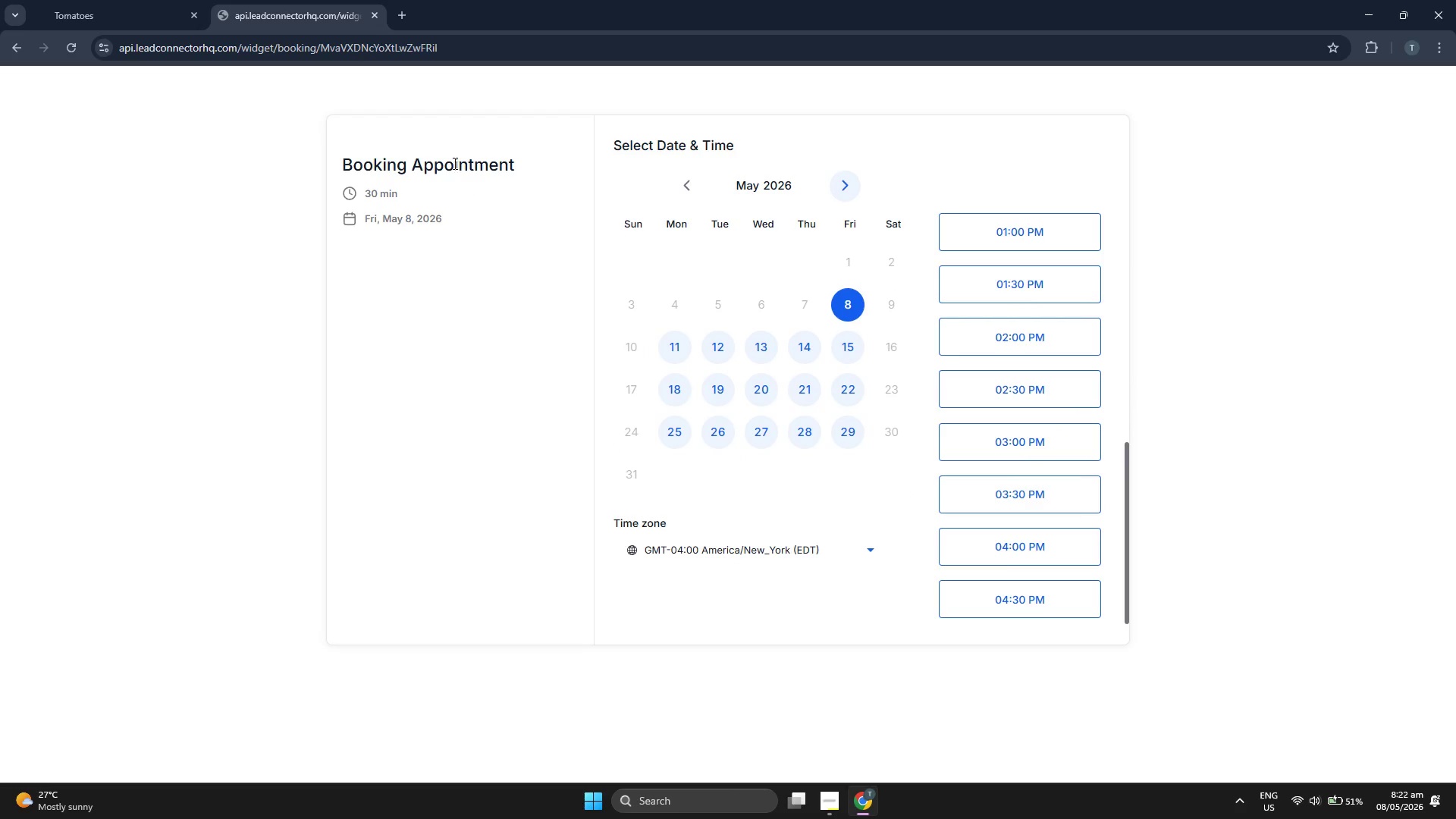 
double_click([453, 162])
 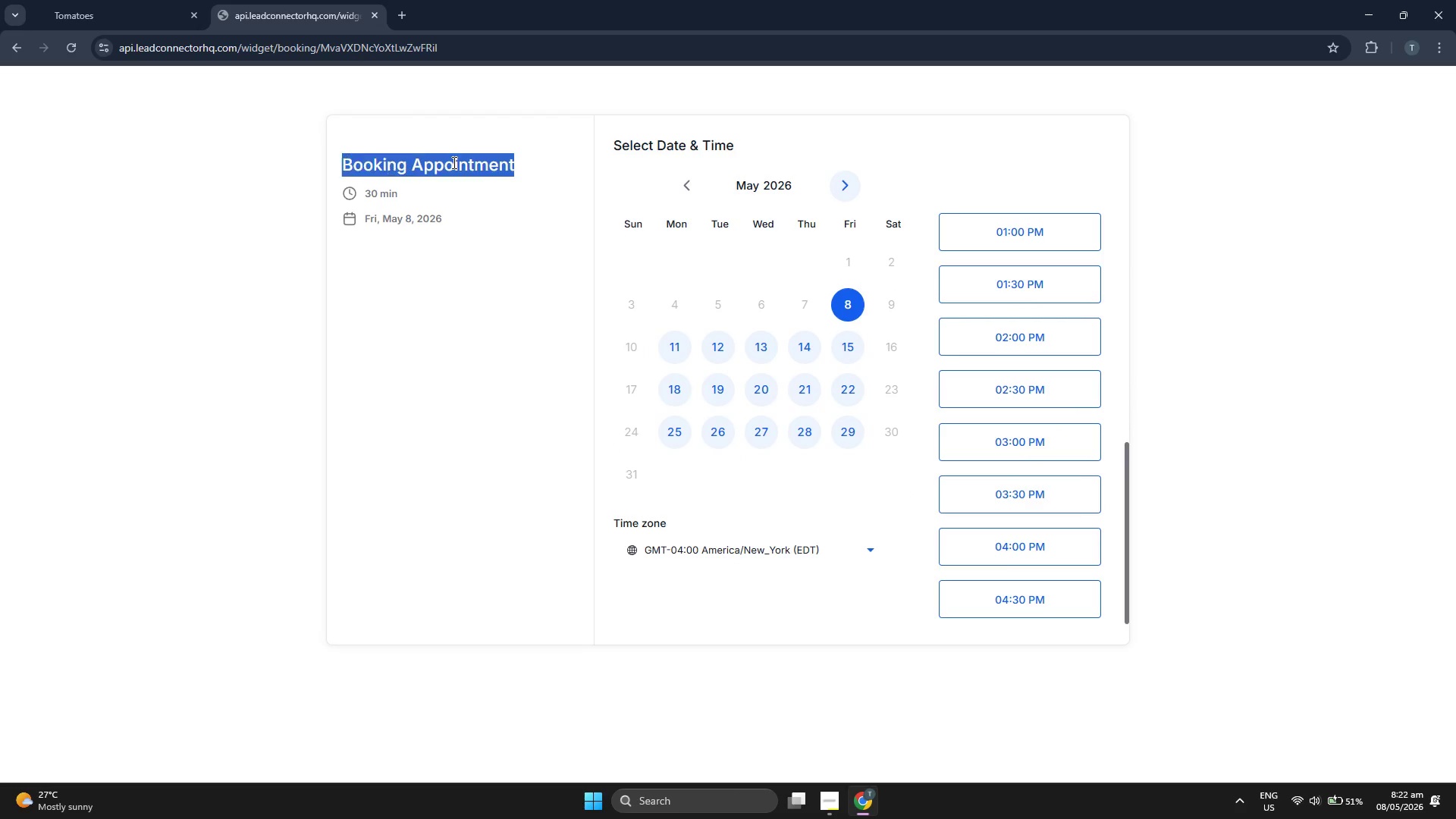 
triple_click([453, 162])
 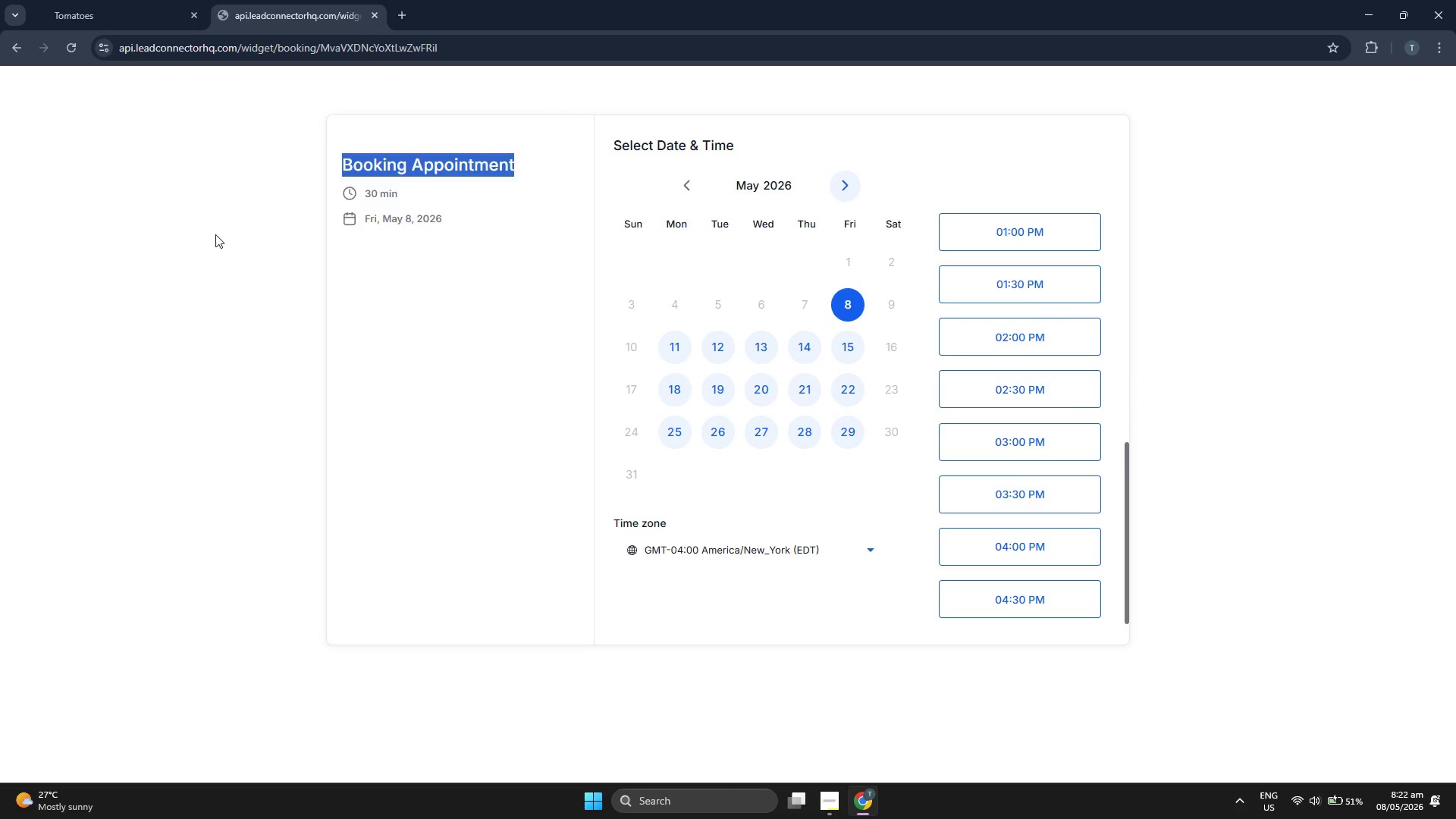 
triple_click([215, 234])
 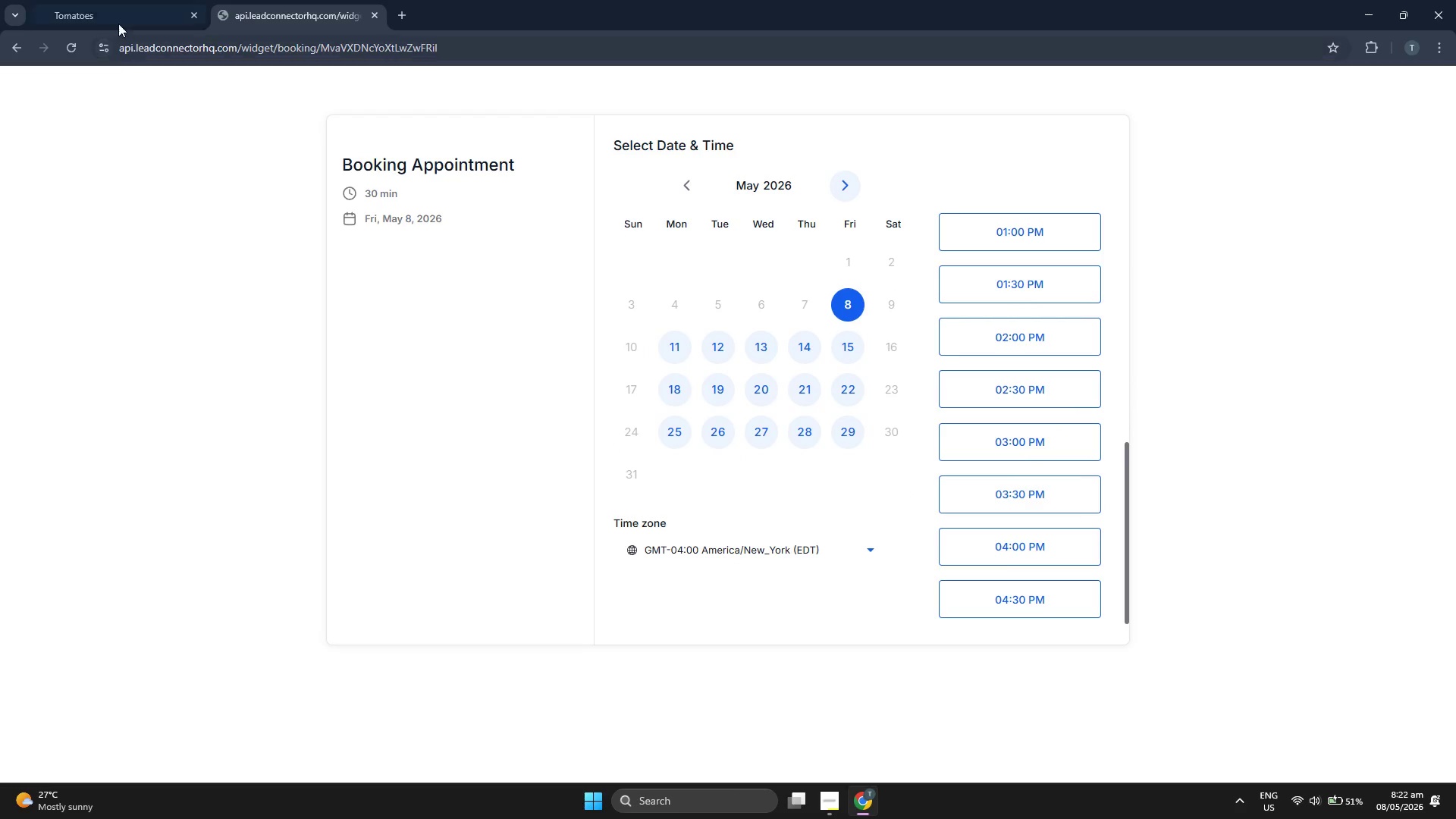 
left_click([114, 11])
 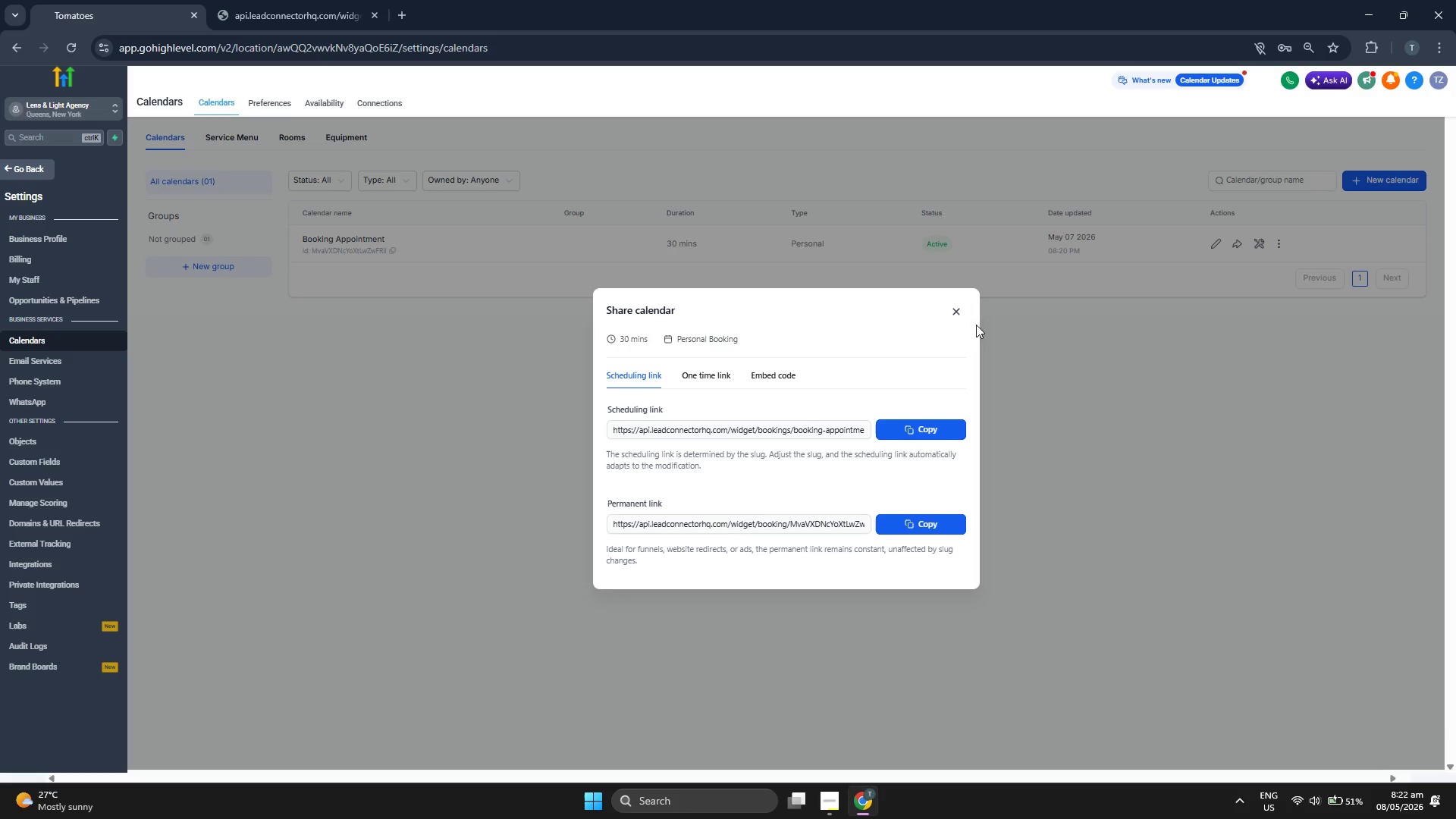 
left_click([955, 310])
 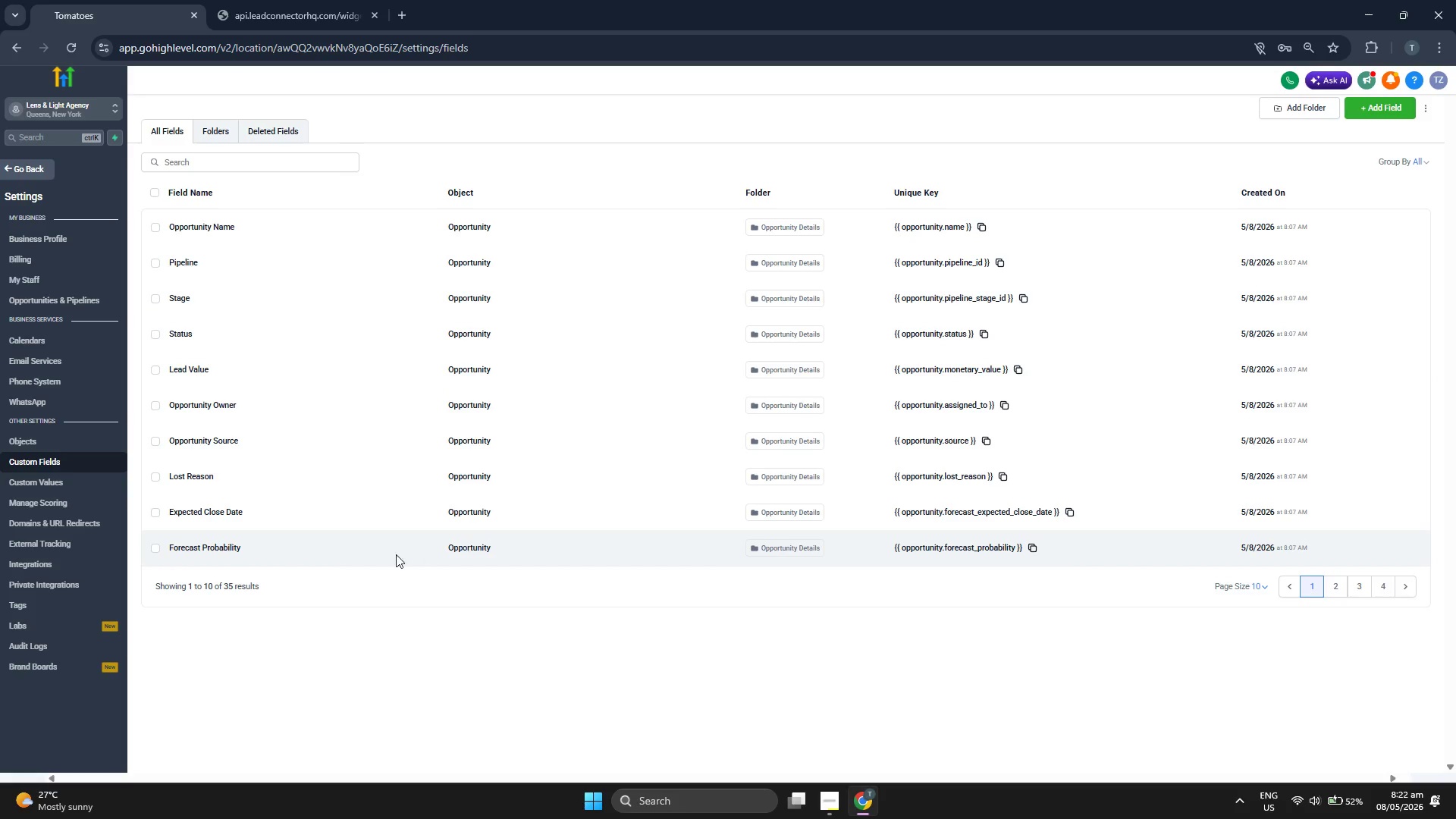 
wait(21.14)
 